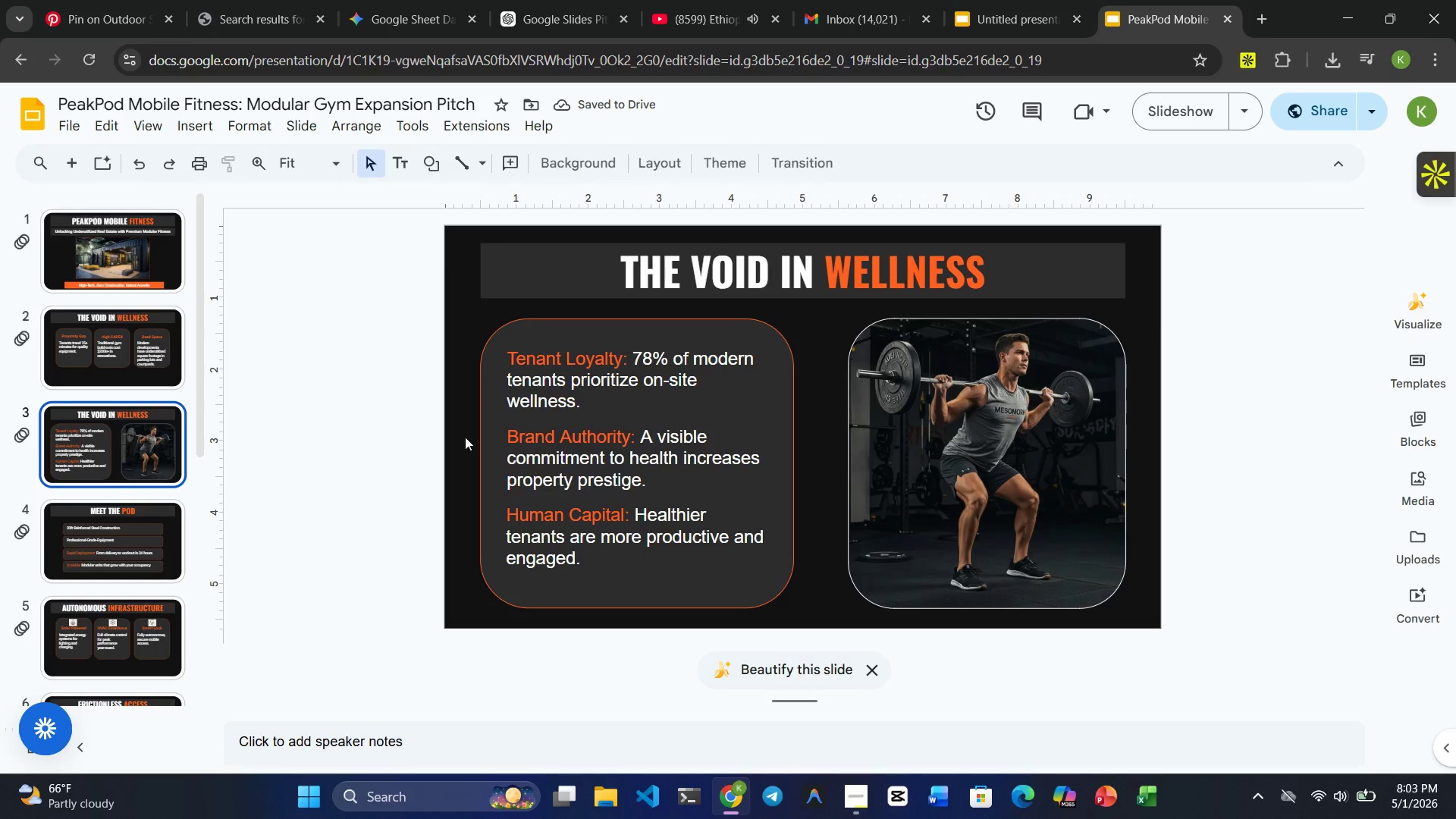 
hold_key(key=ControlRight, duration=5.0)
left_click([641, 324])
 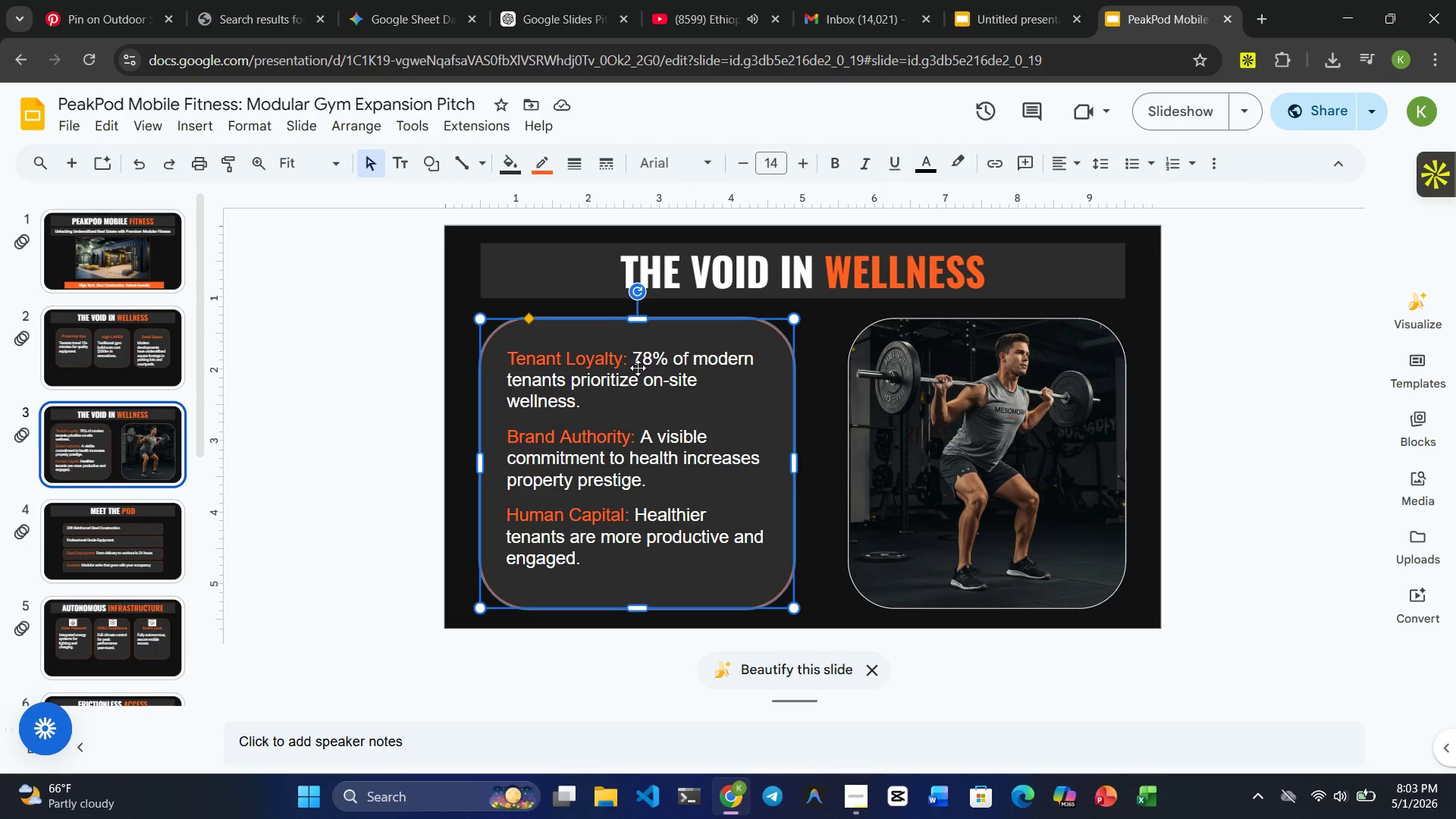 
left_click([638, 369])
 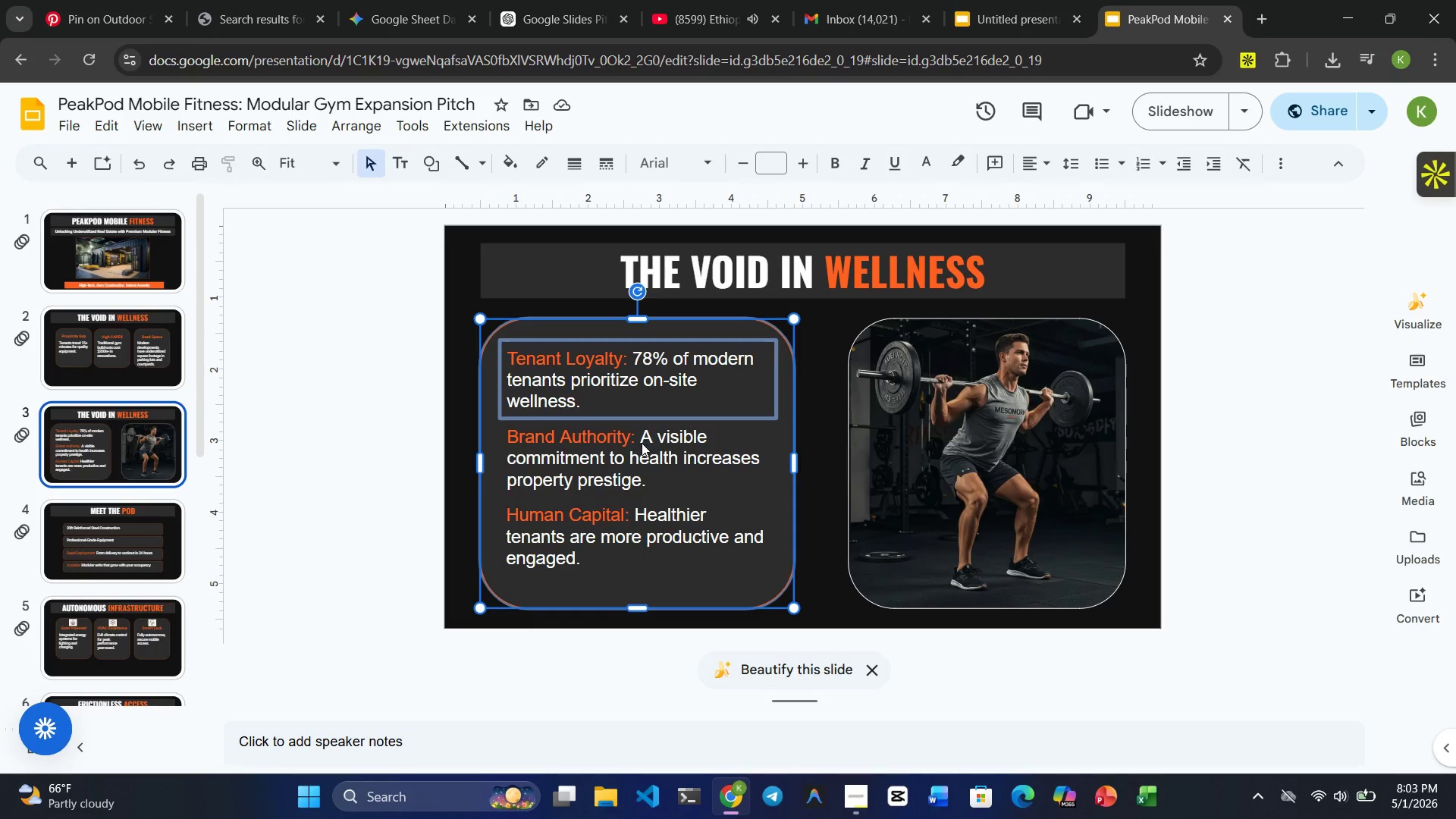 
left_click([642, 443])
 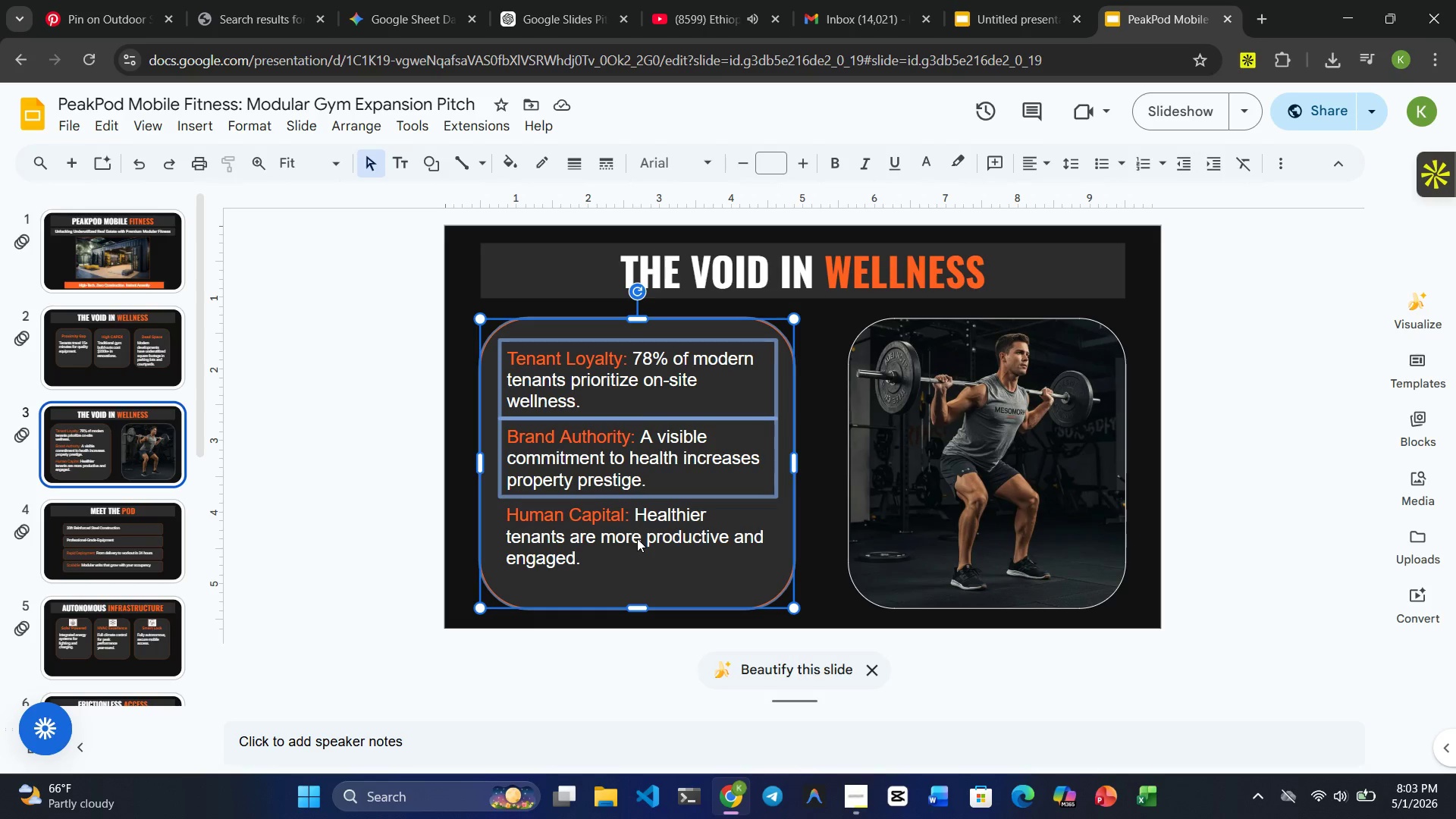 
left_click([637, 538])
 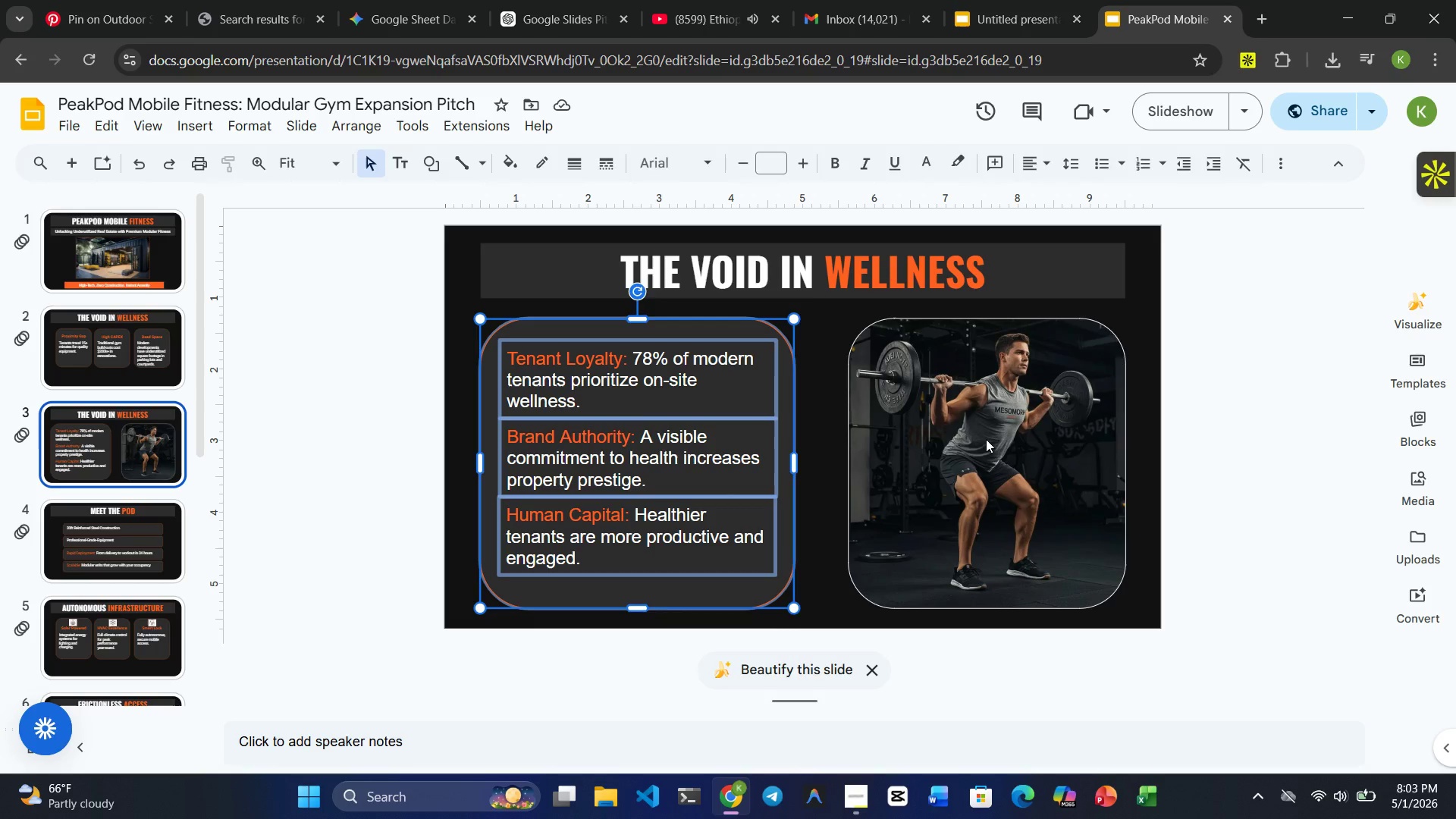 
left_click([986, 439])
 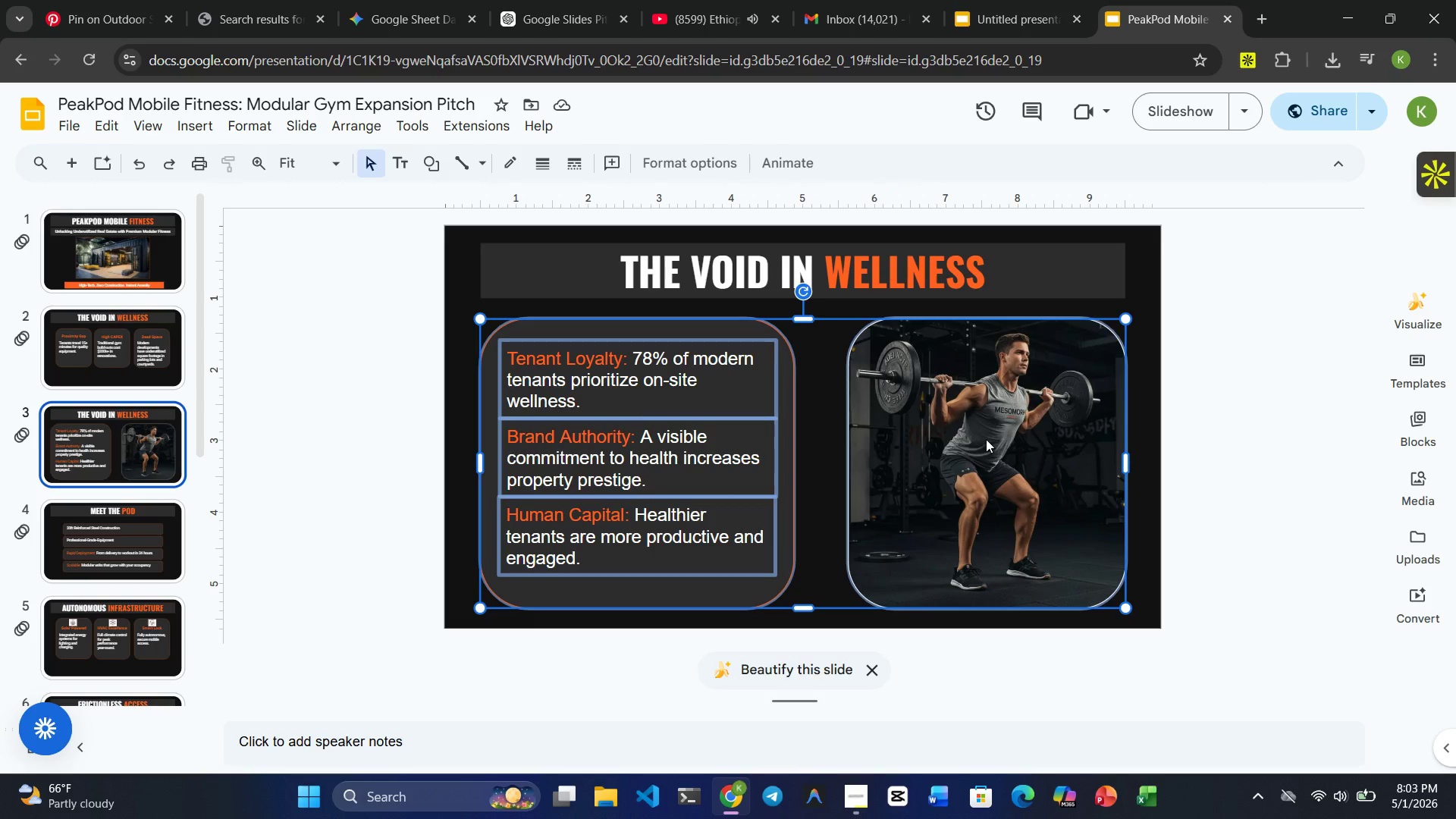 
key(Control+ControlRight)
 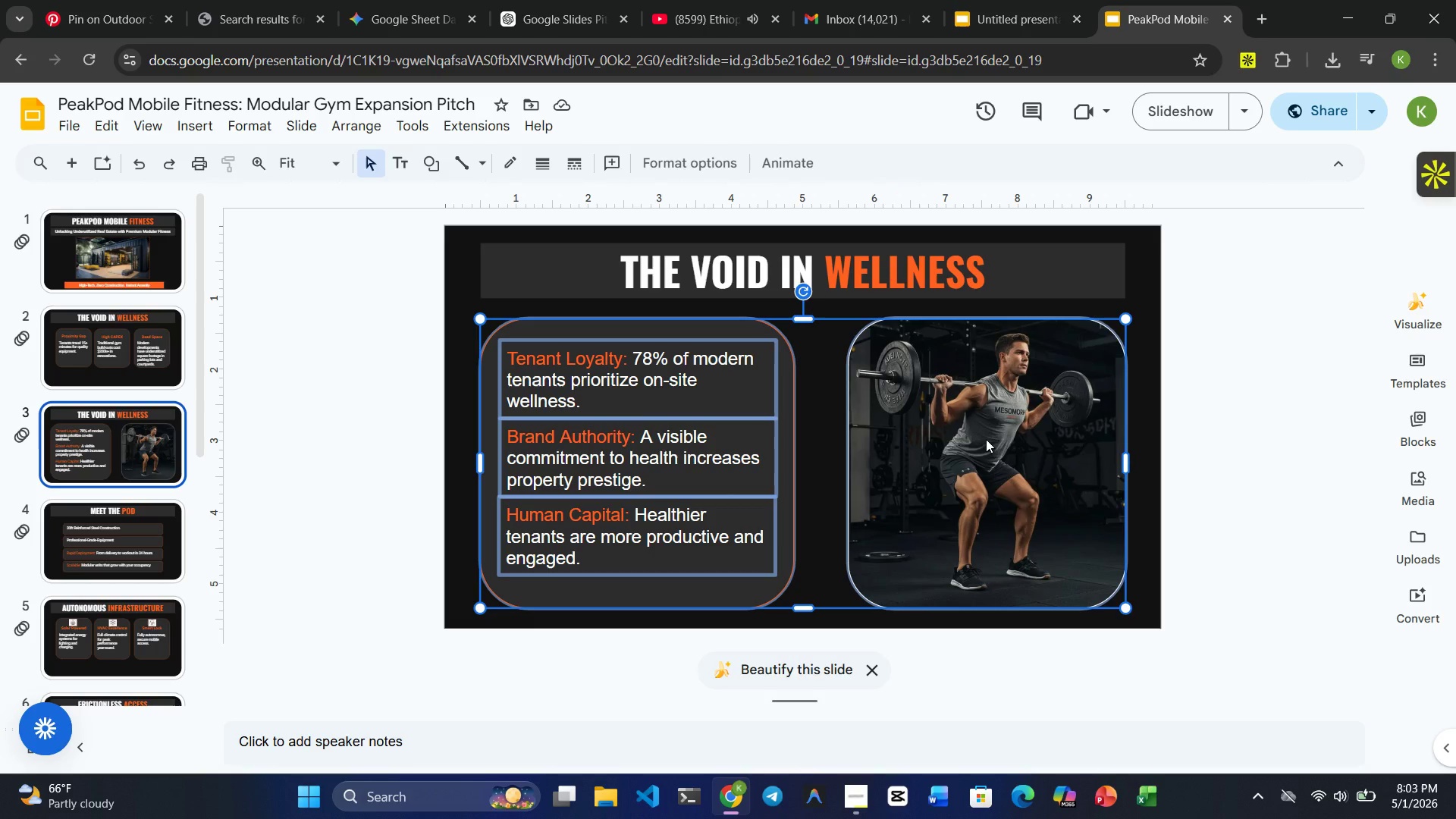 
key(Control+C)
 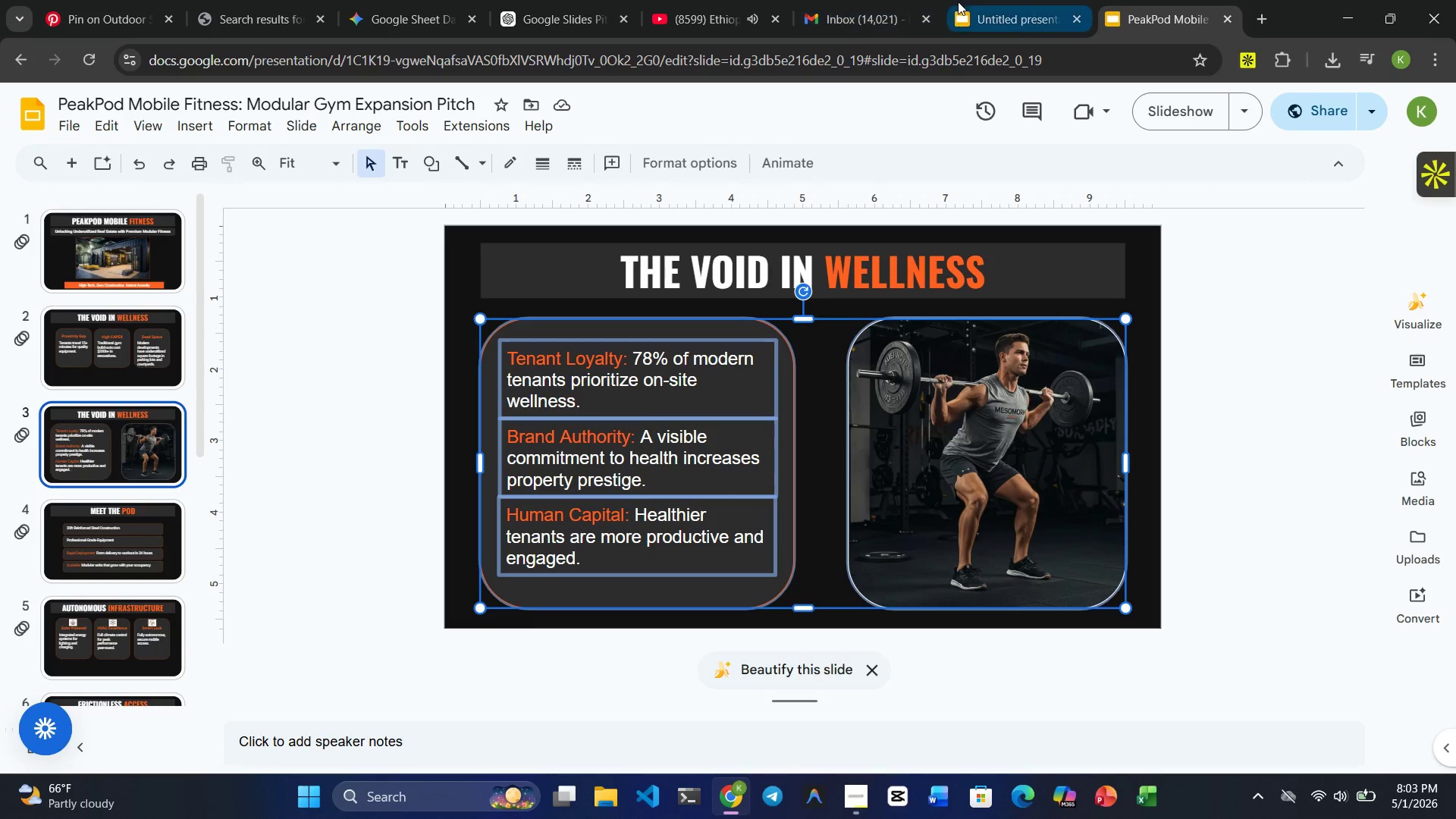 
left_click([993, 14])
 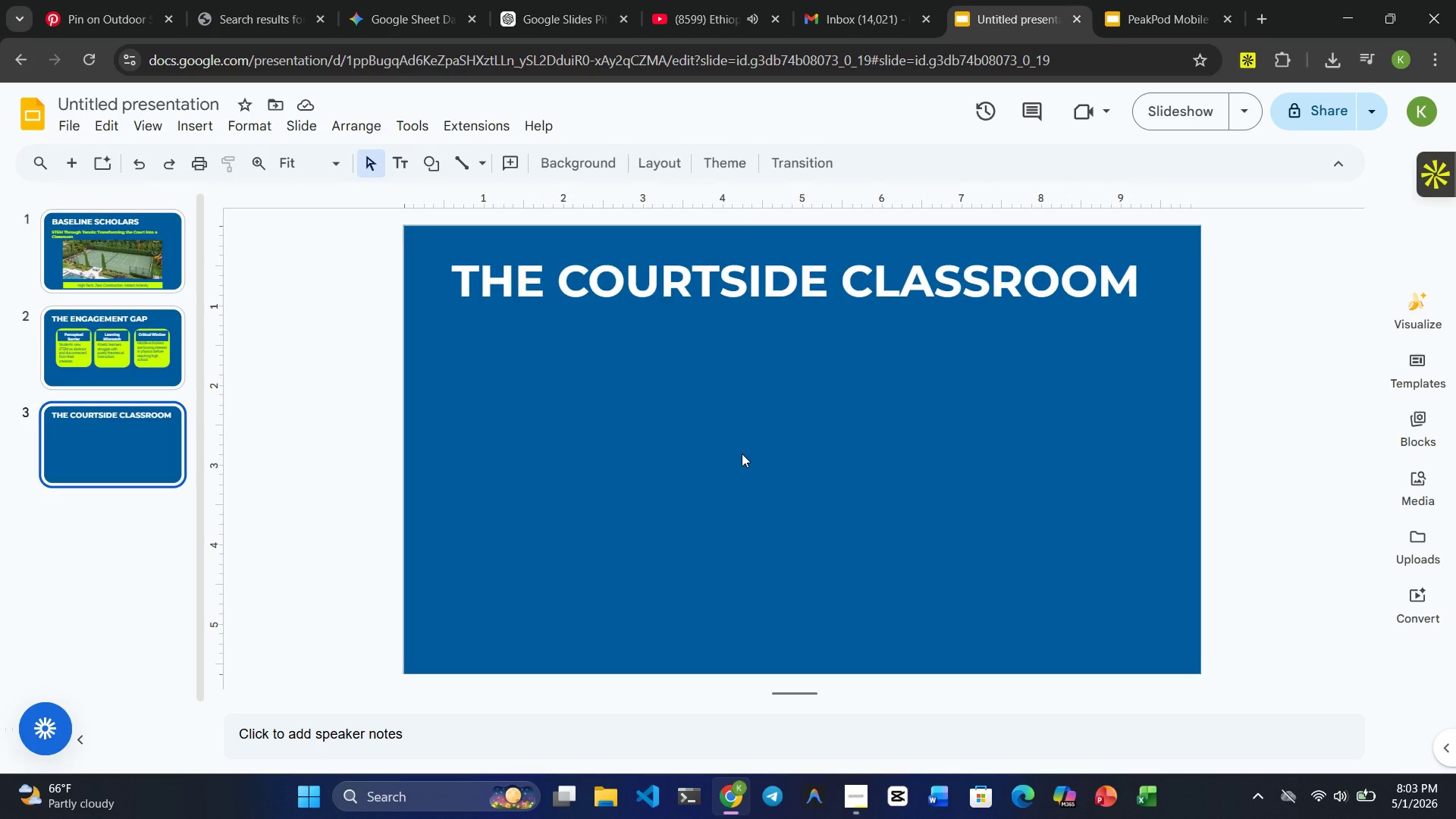 
key(Control+V)
 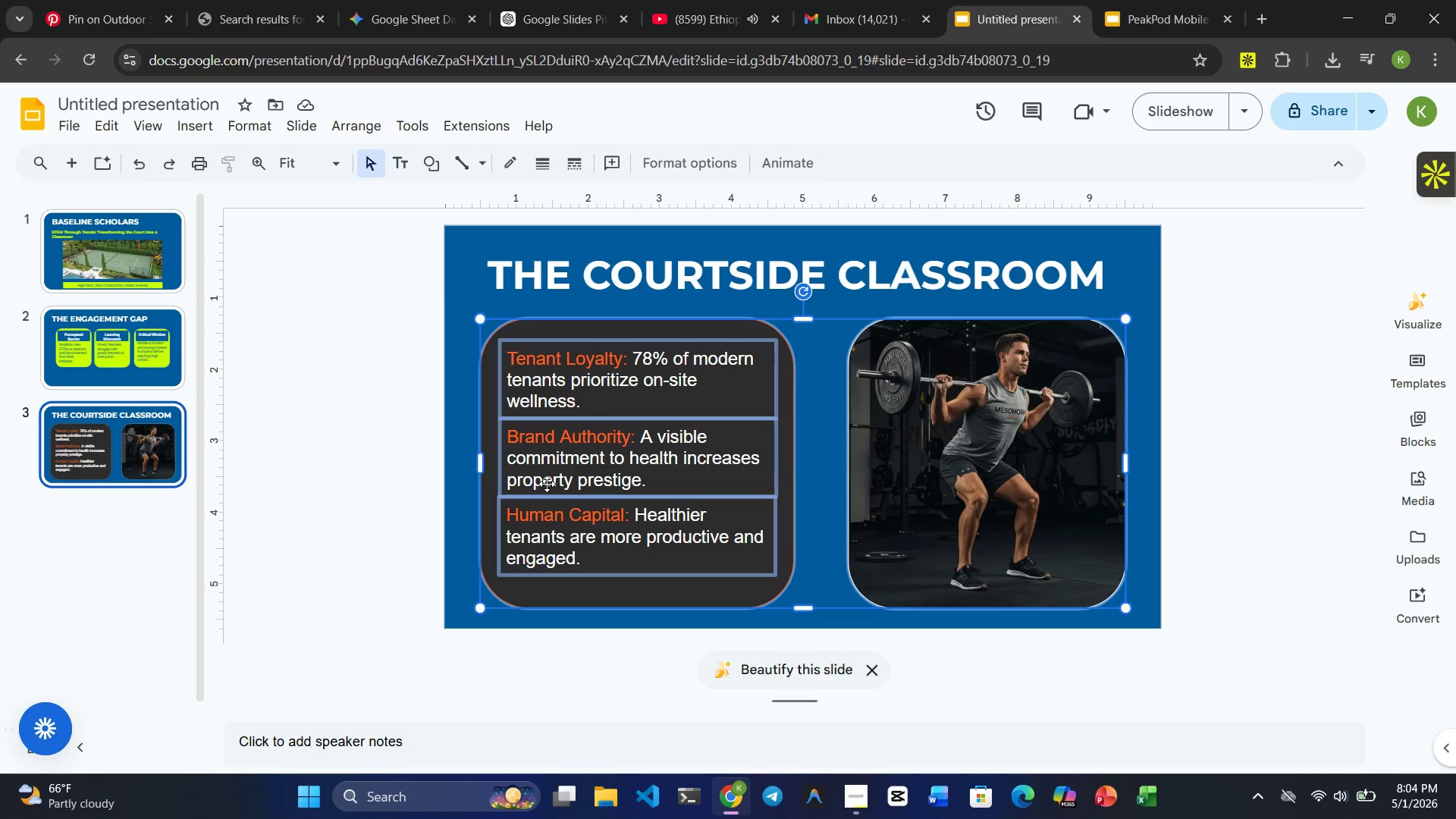 
wait(19.58)
 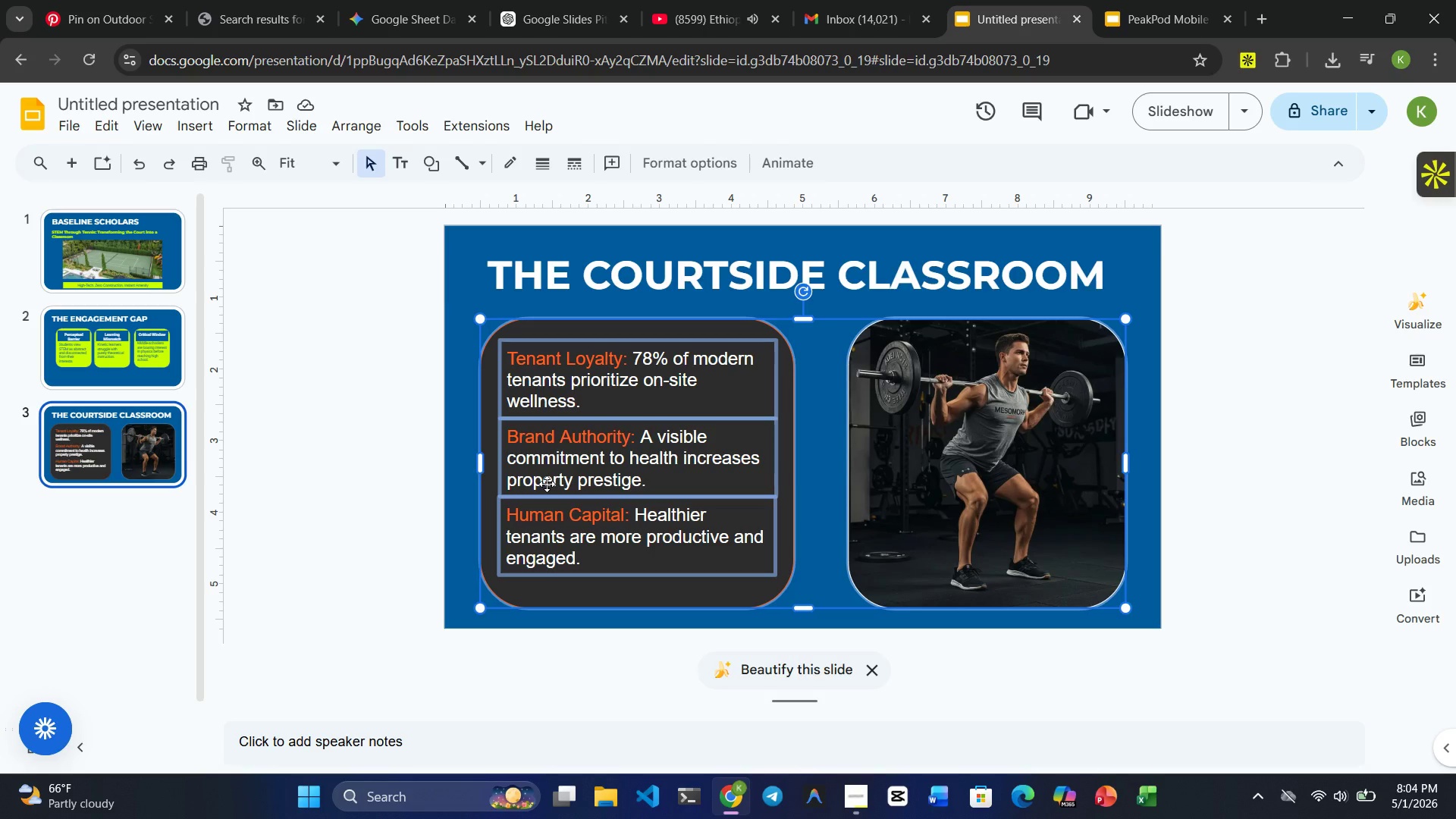 
left_click([581, 324])
 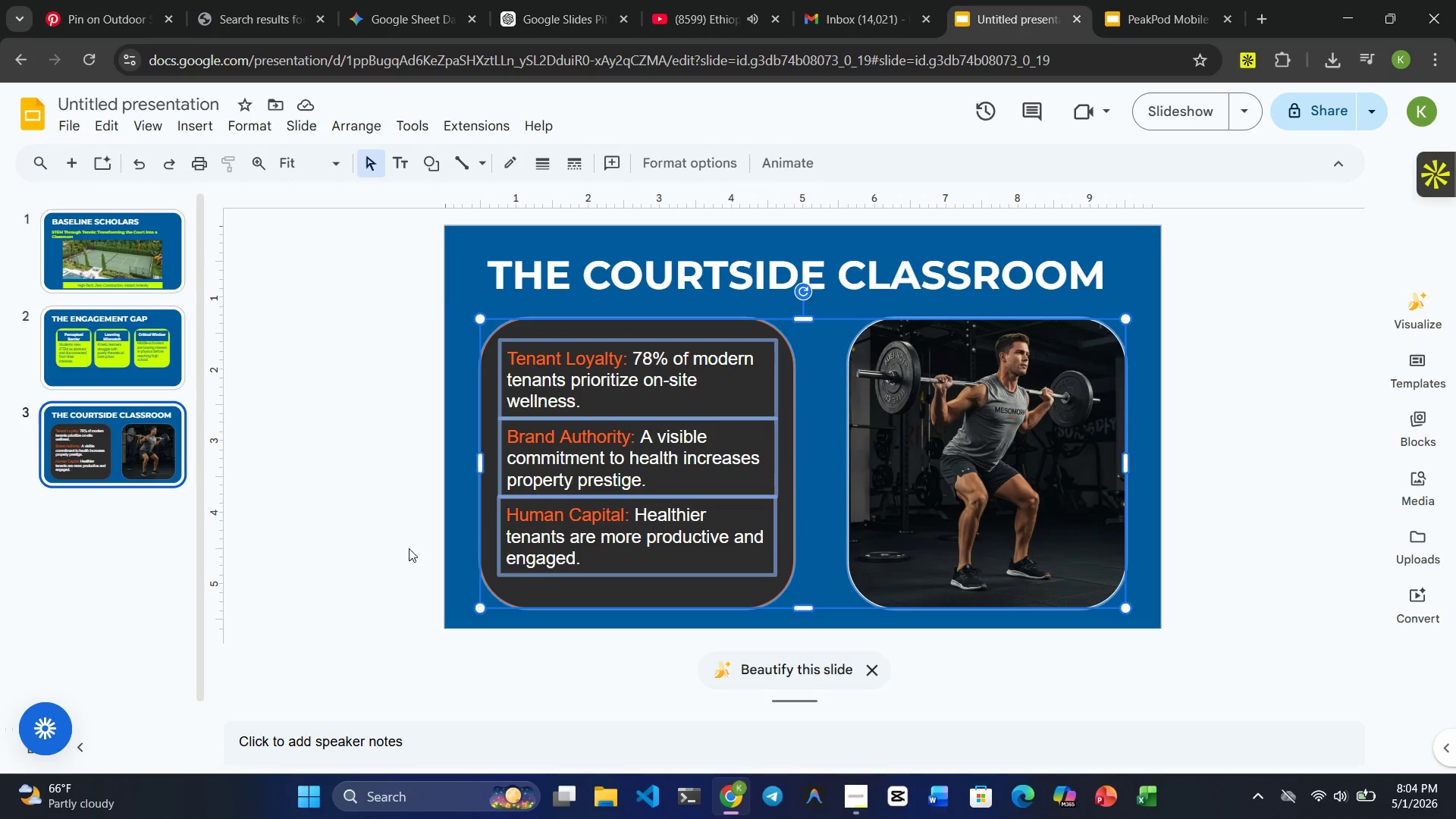 
left_click([334, 493])
 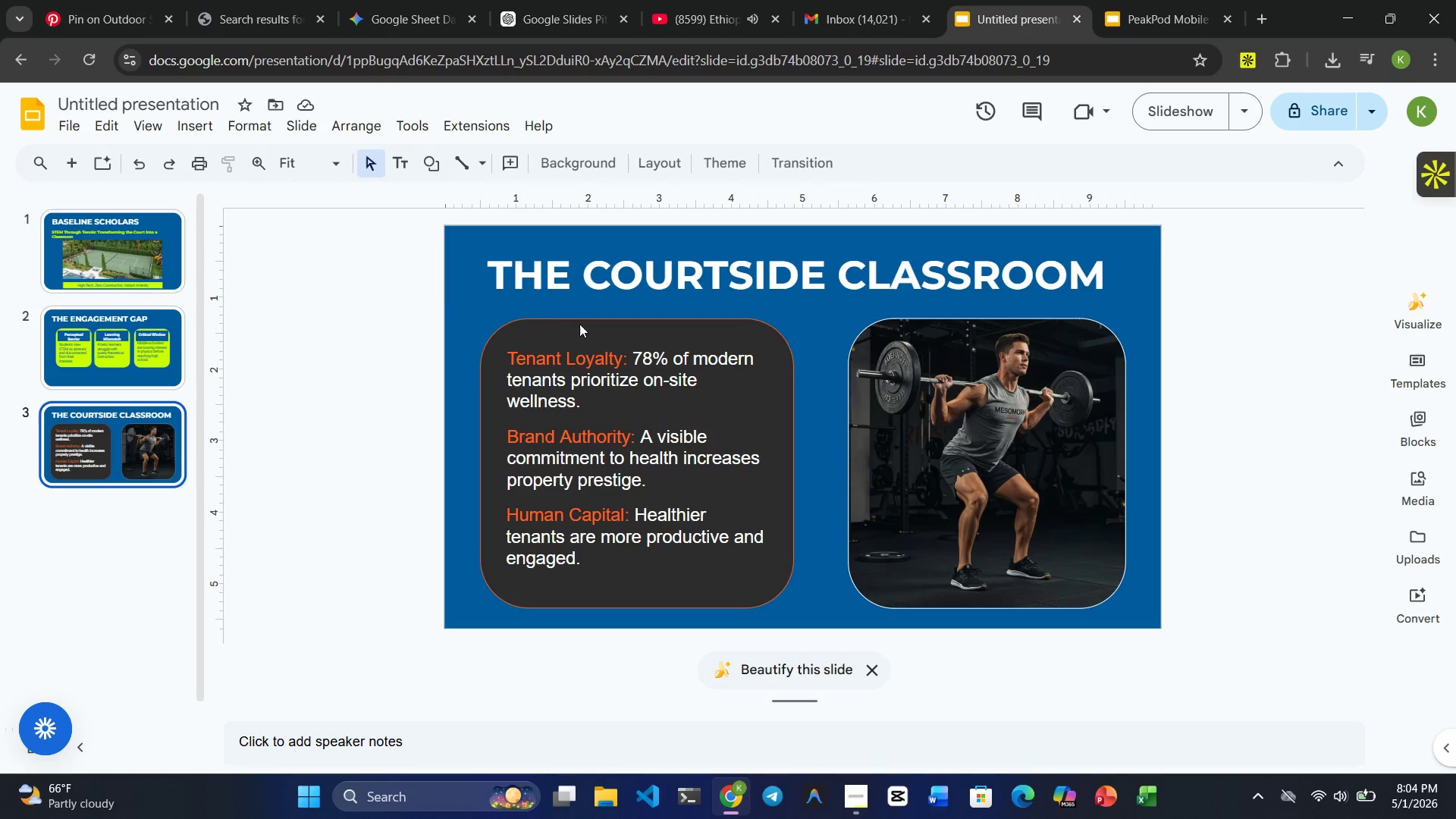 
left_click([566, 331])
 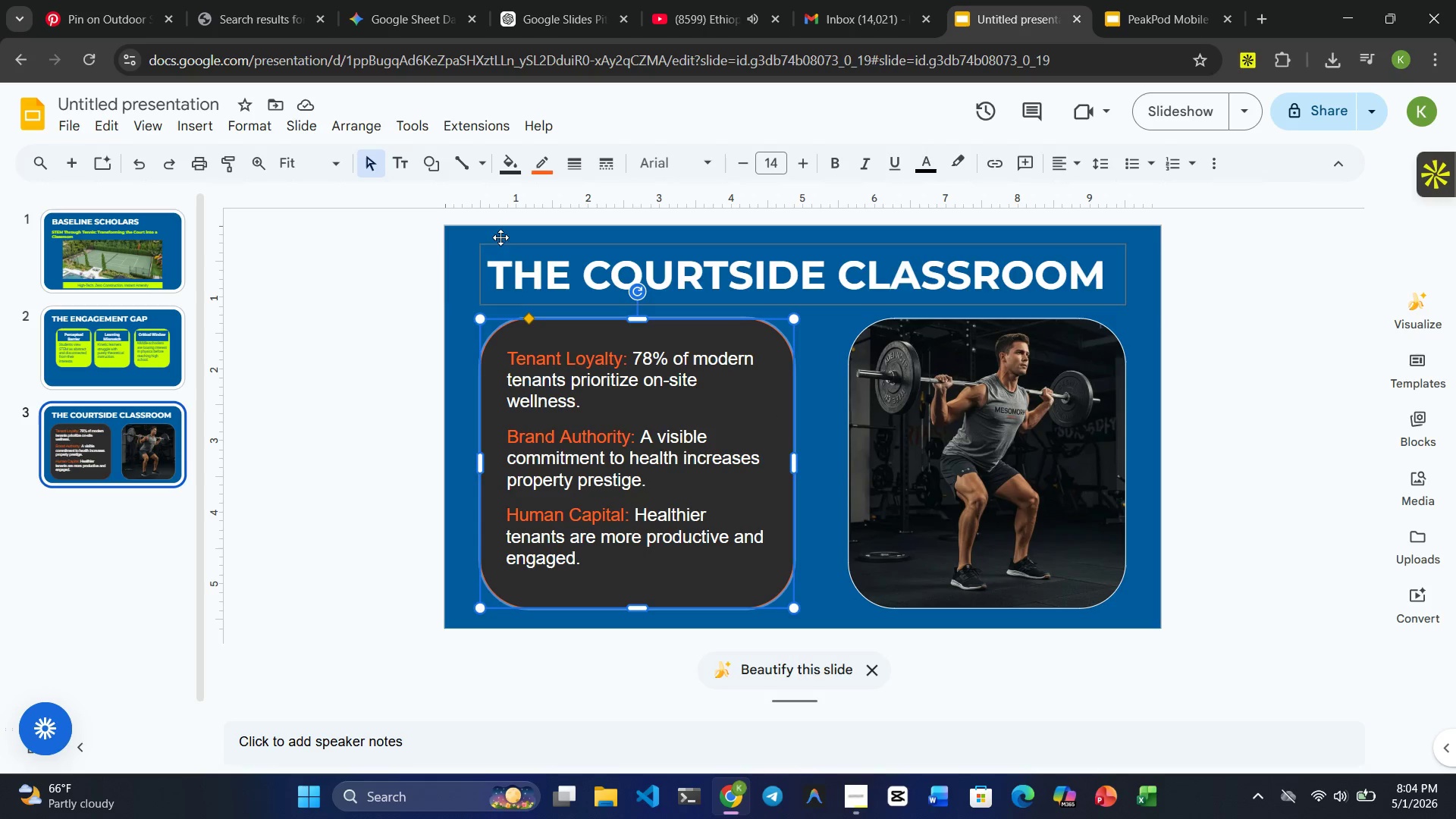 
left_click([508, 166])
 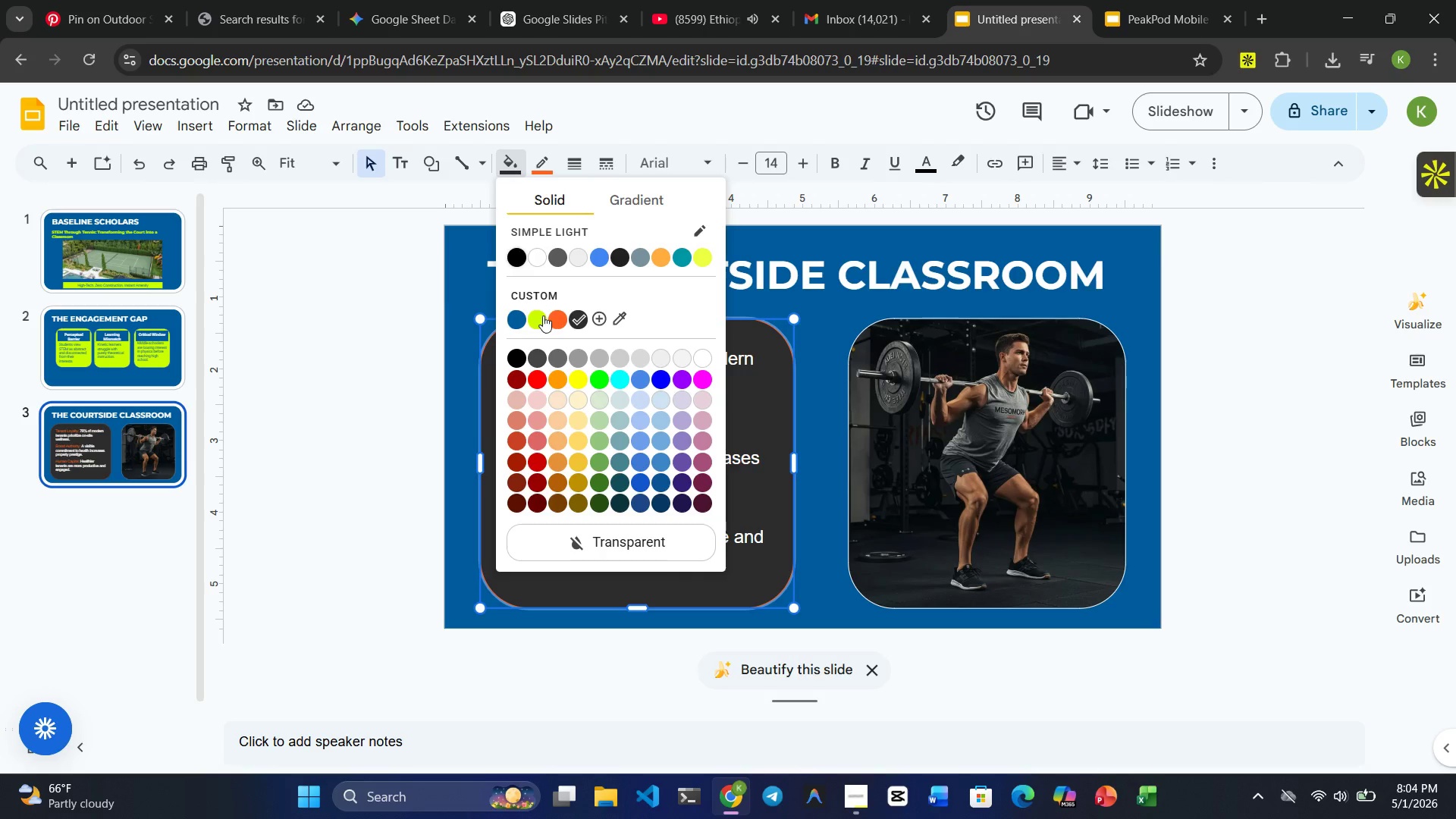 
left_click([541, 315])
 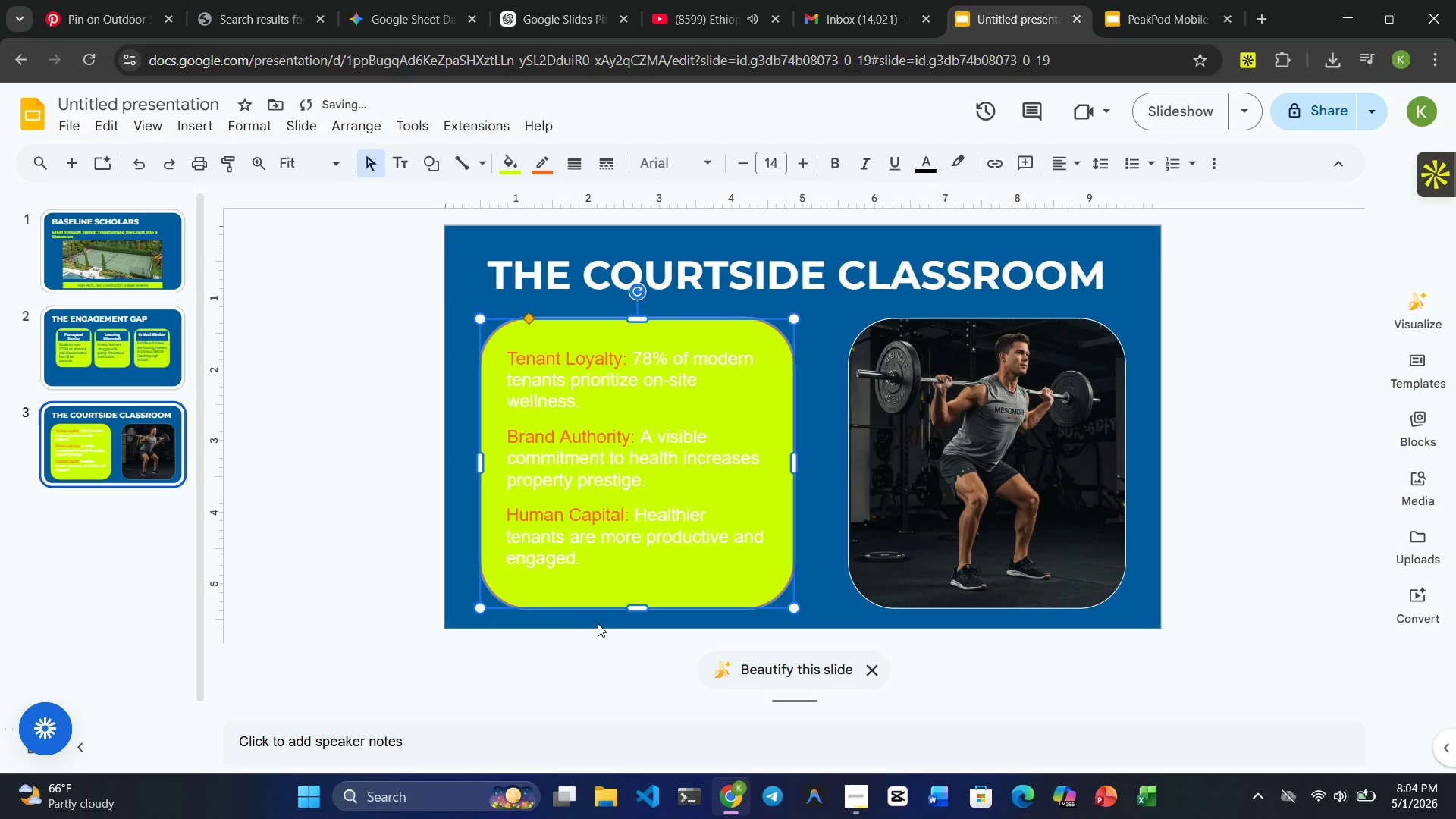 
left_click([591, 640])
 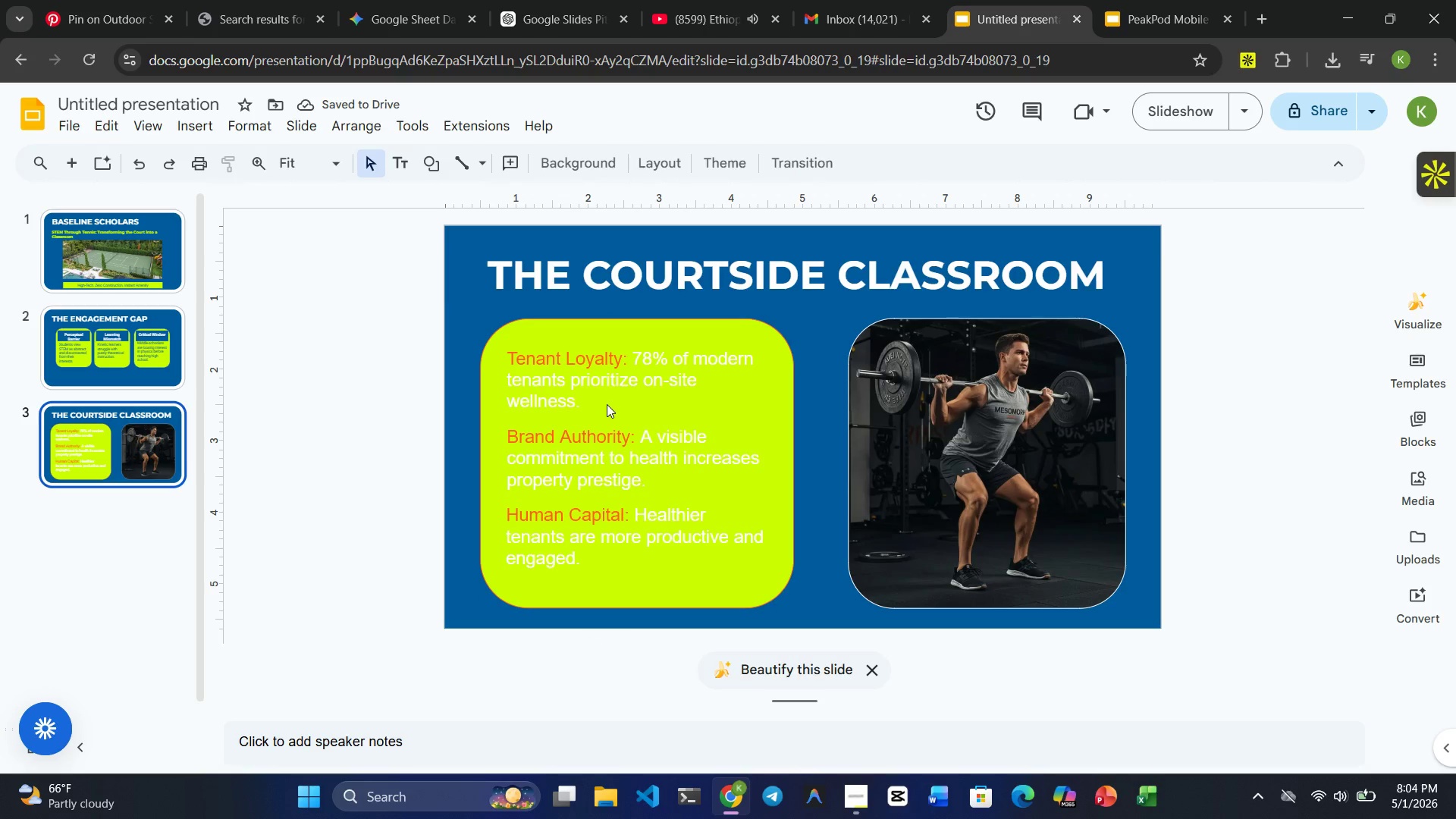 
double_click([607, 404])
 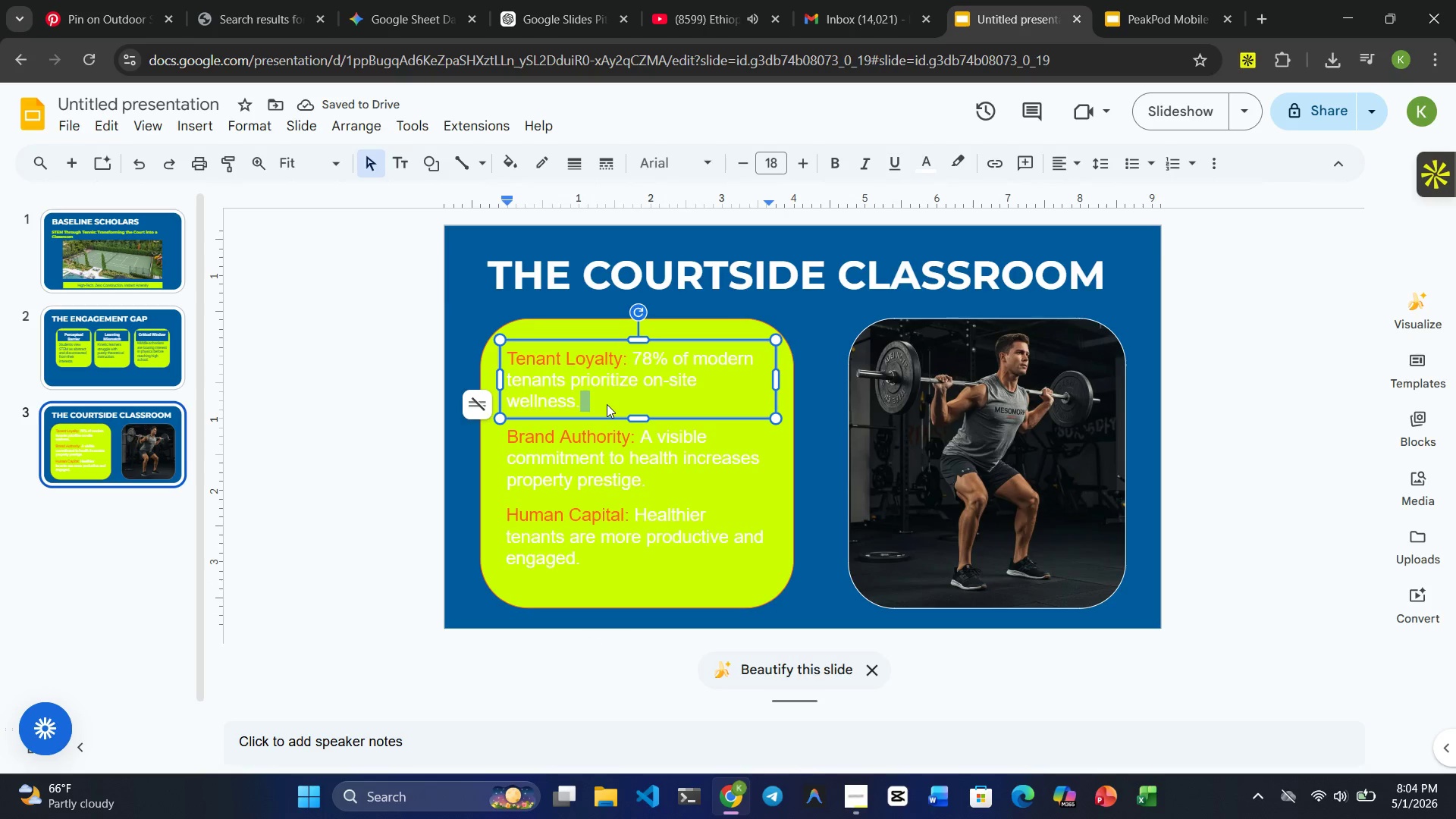 
triple_click([607, 404])
 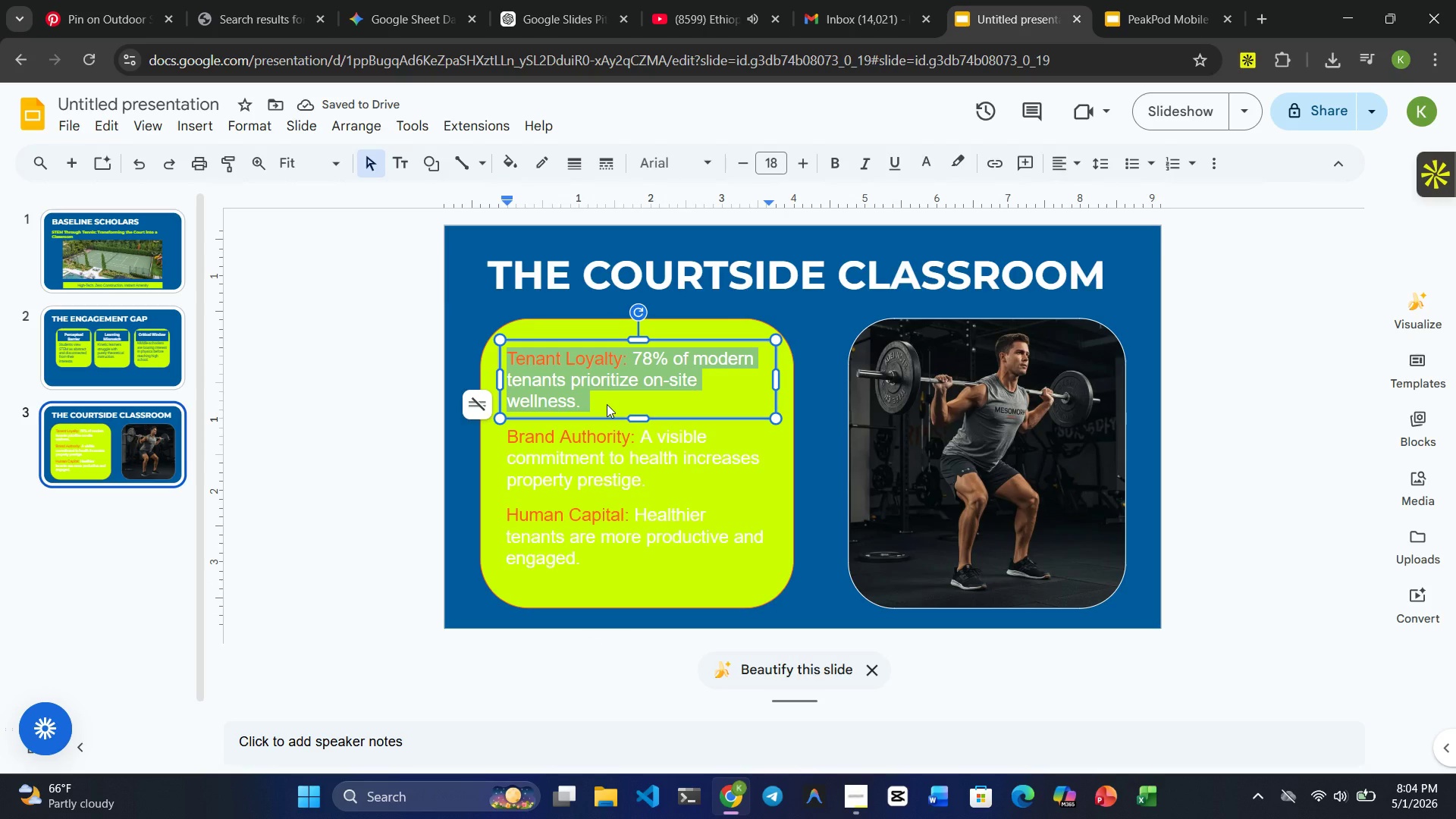 
hold_key(key=ControlRight, duration=1.75)
left_click([634, 466])
 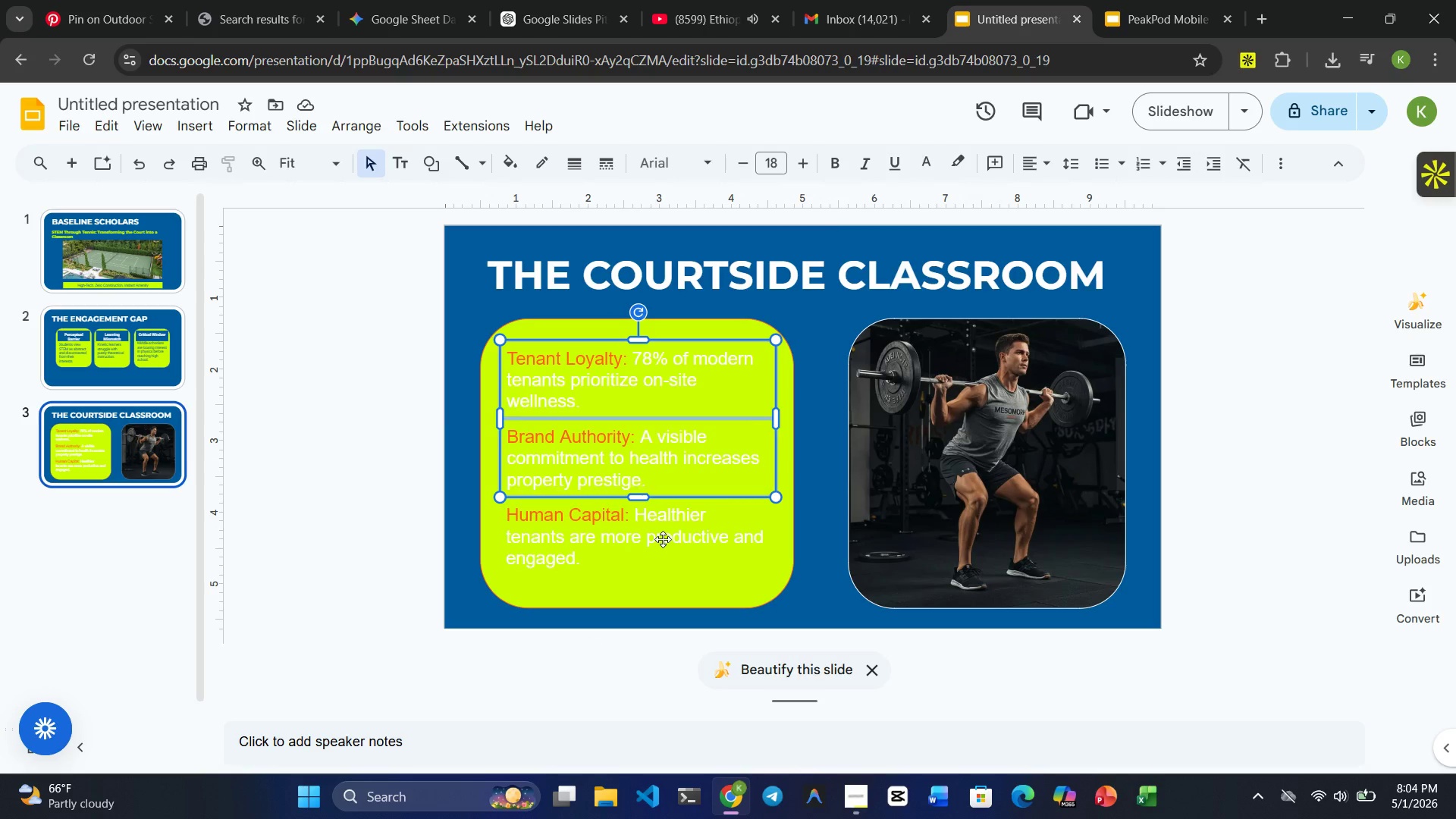 
left_click([663, 539])
 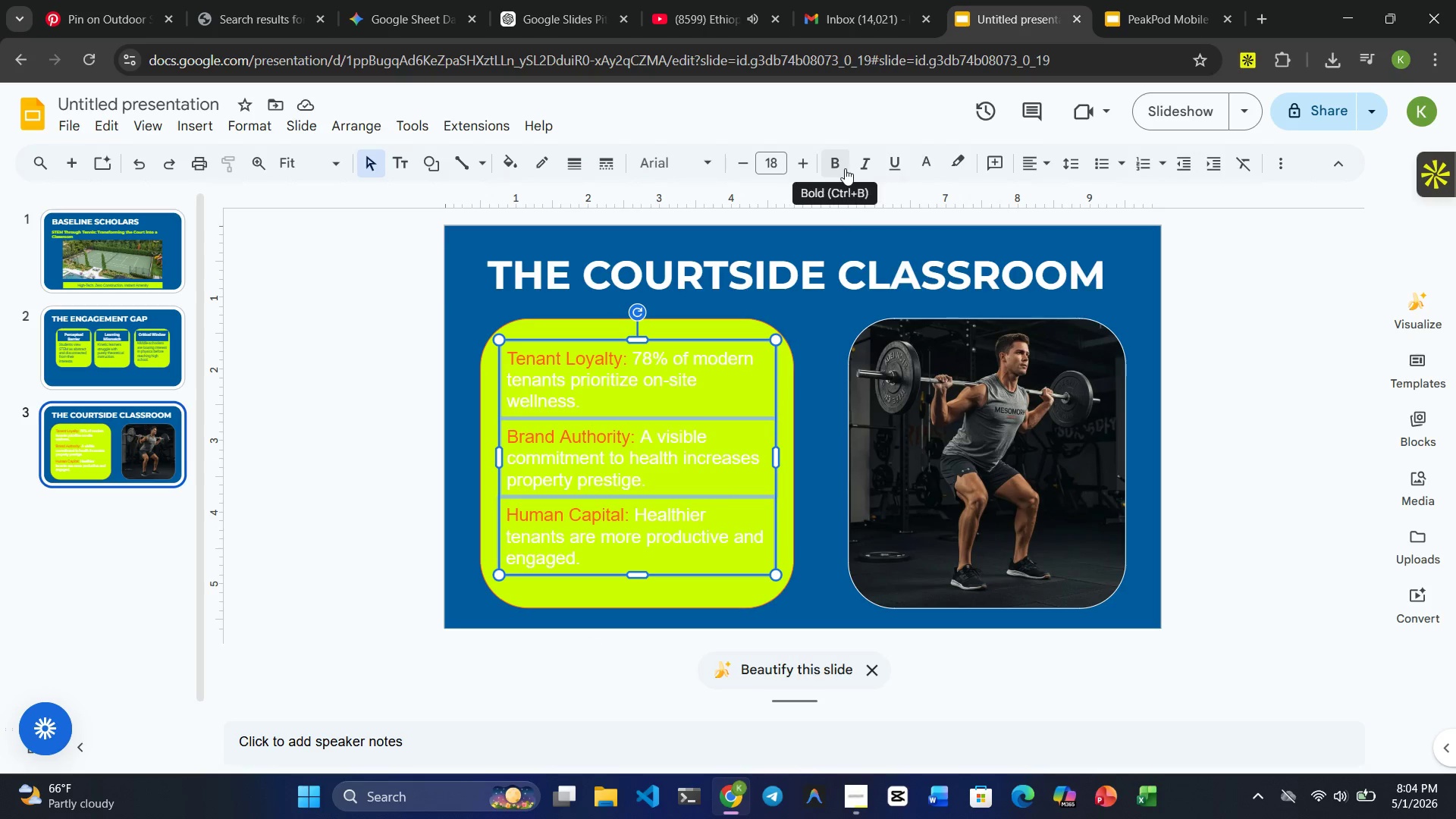 
left_click([918, 171])
 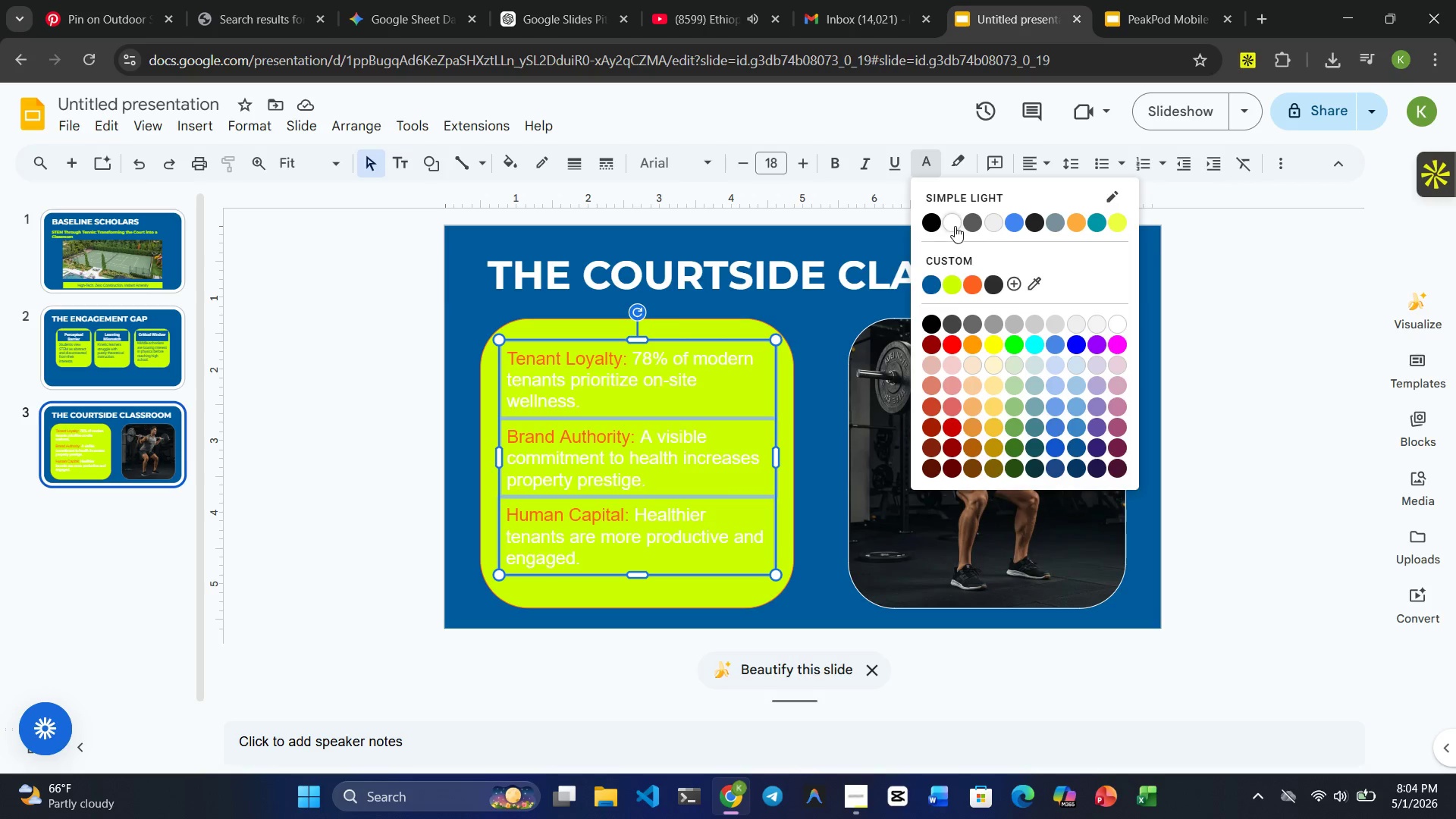 
left_click([955, 225])
 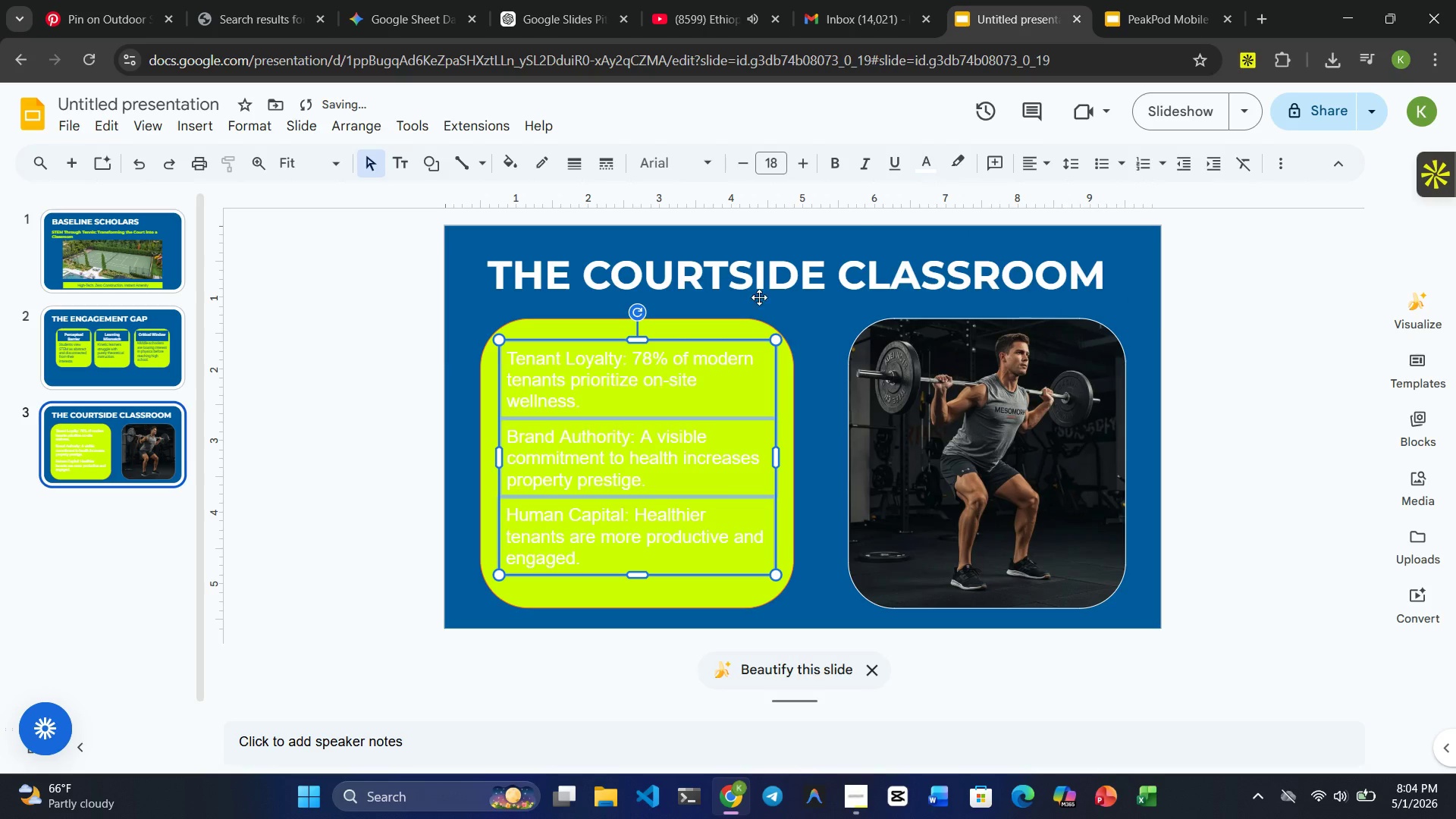 
left_click([934, 149])
 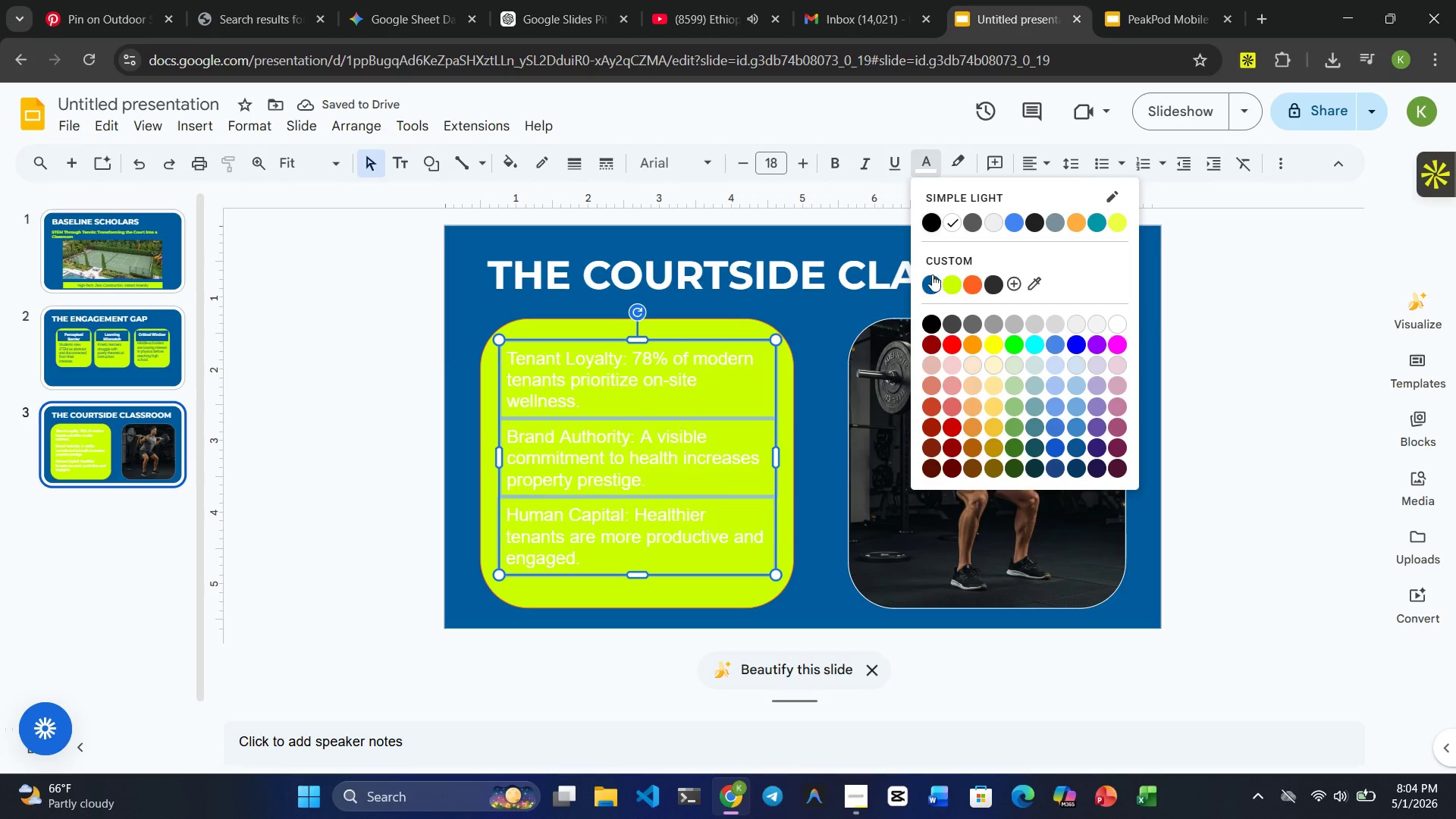 
left_click([932, 275])
 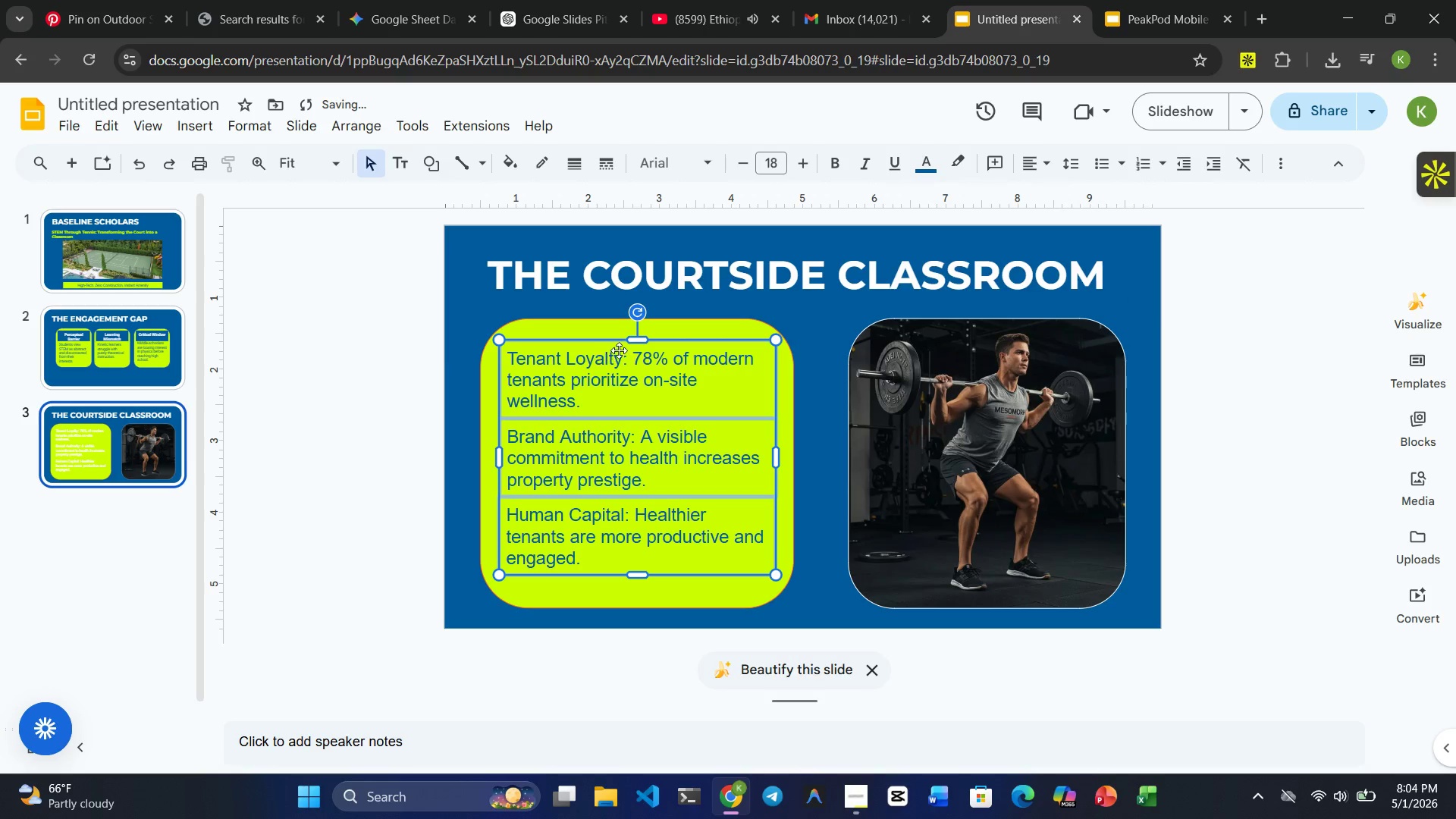 
left_click([621, 359])
 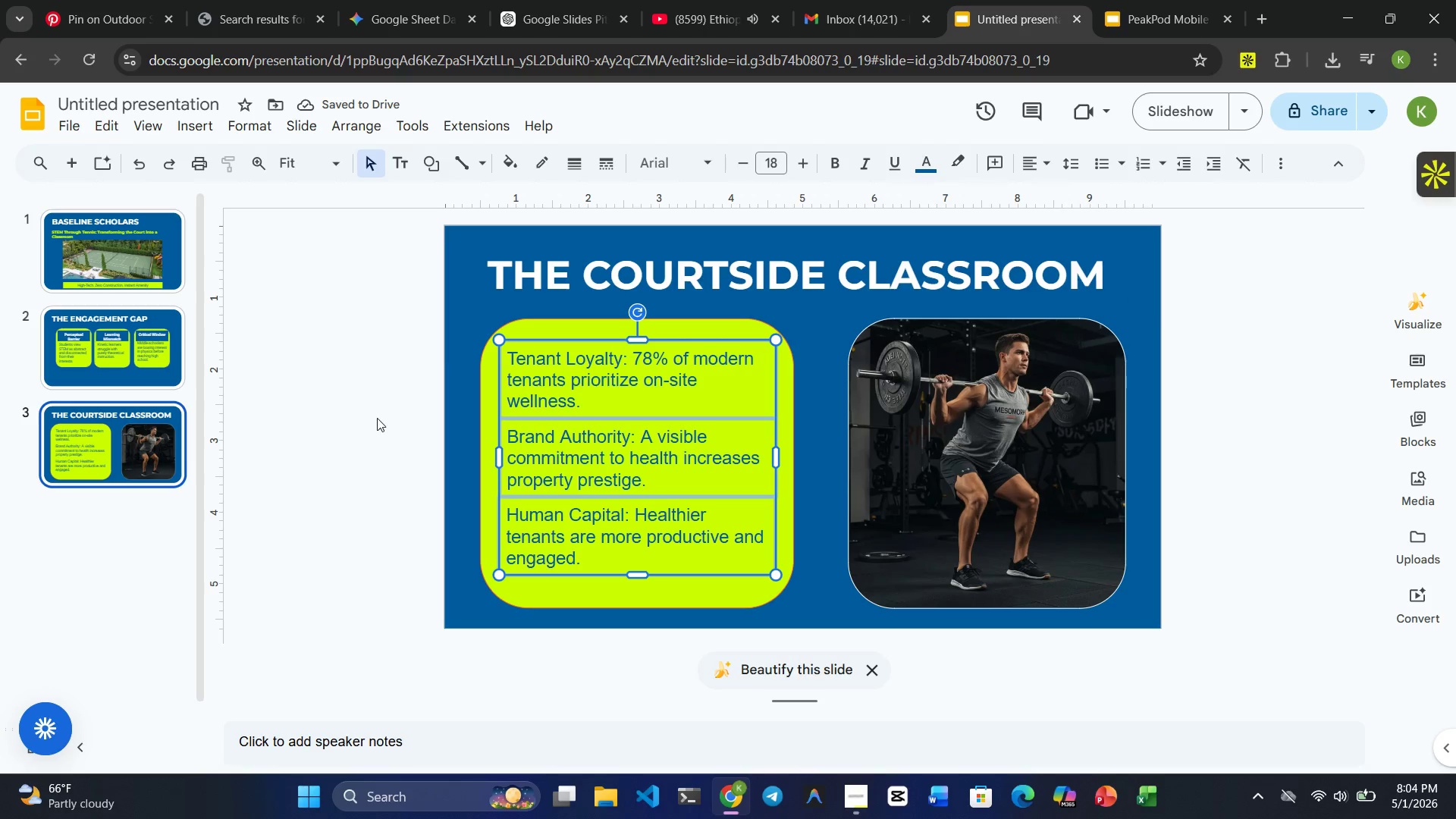 
left_click([375, 417])
 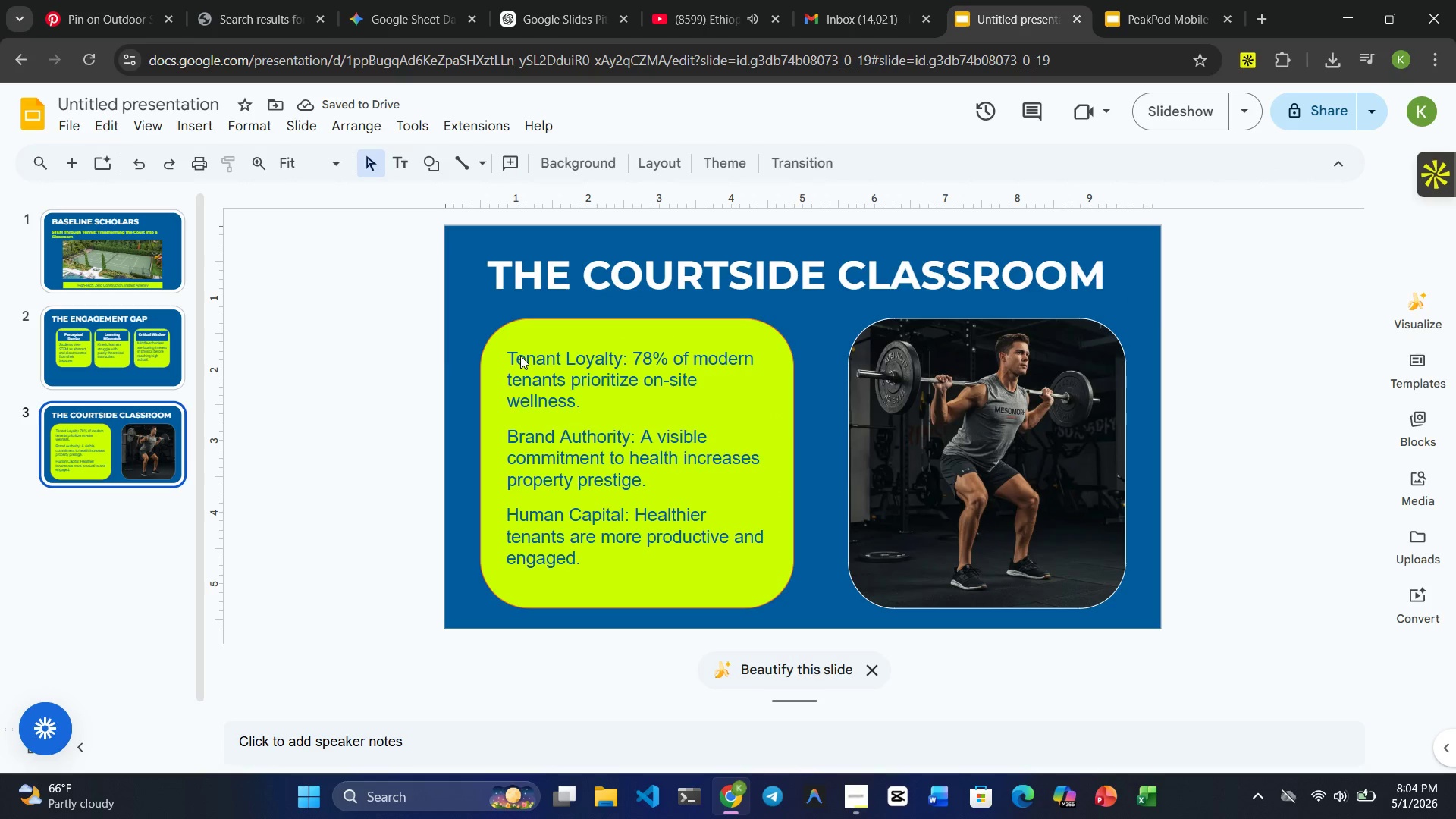 
double_click([520, 356])
 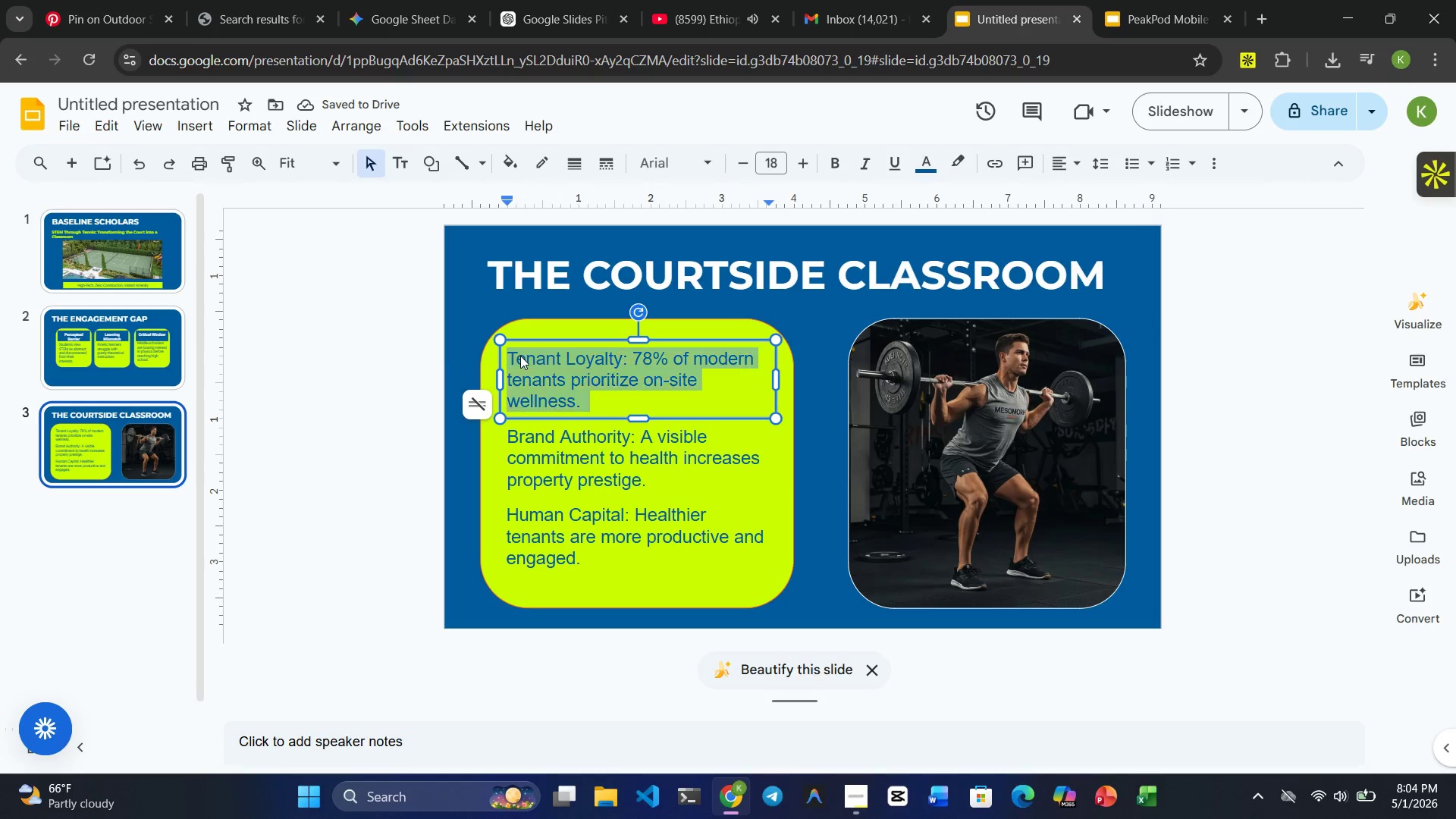 
triple_click([520, 356])
 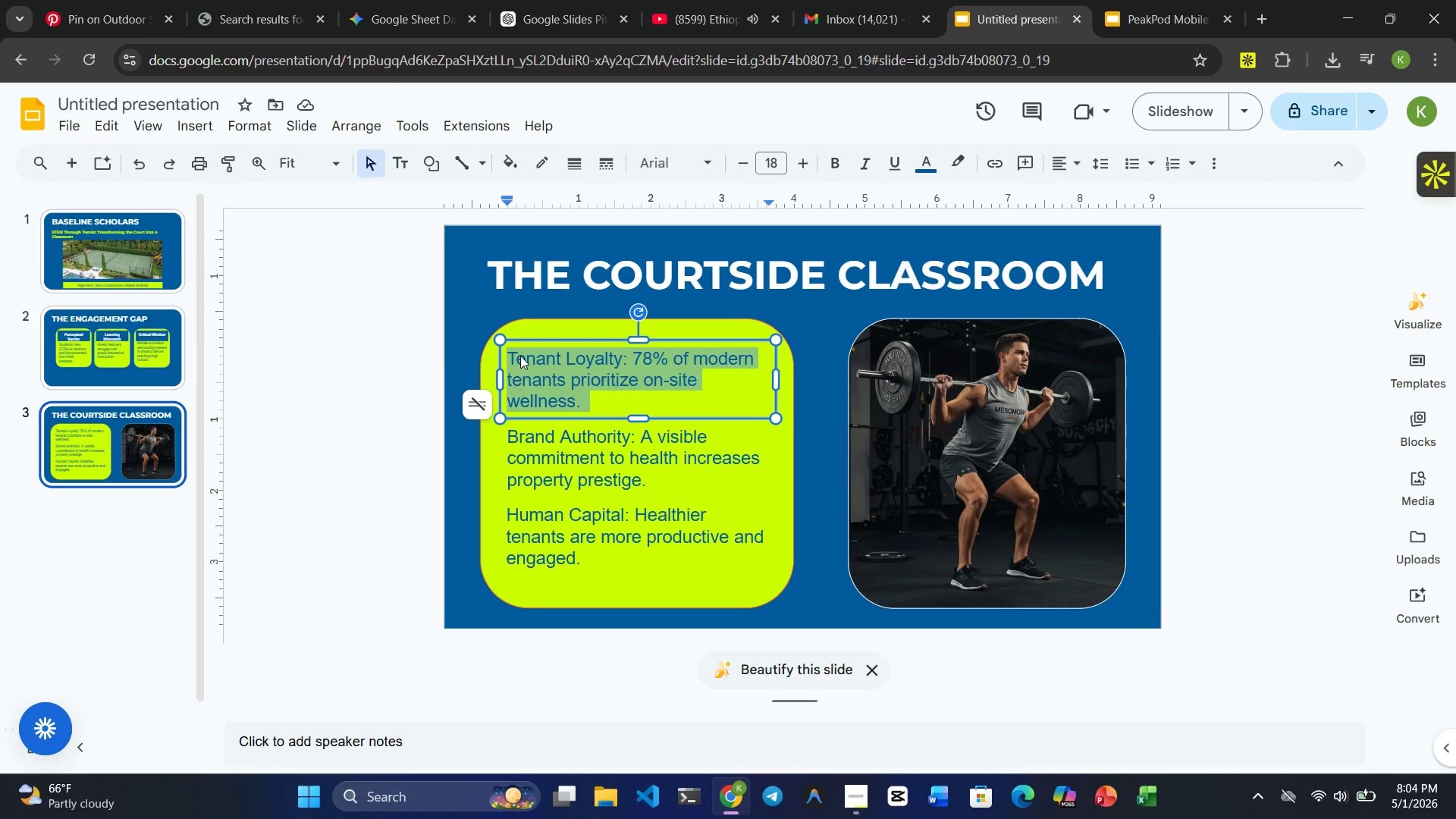 
left_click([520, 356])
 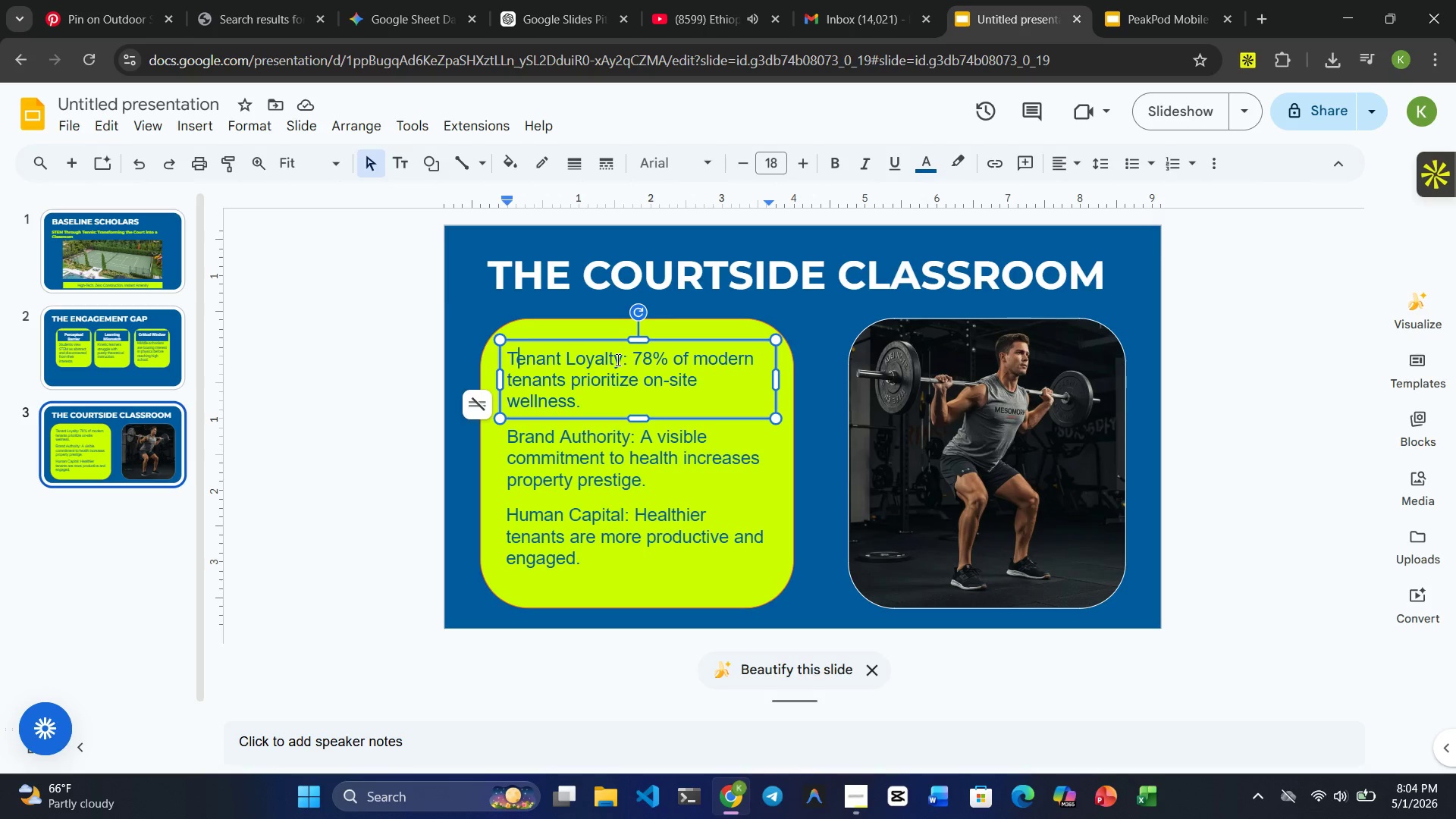 
left_click_drag(start_coordinate=[620, 359], to_coordinate=[511, 362])
 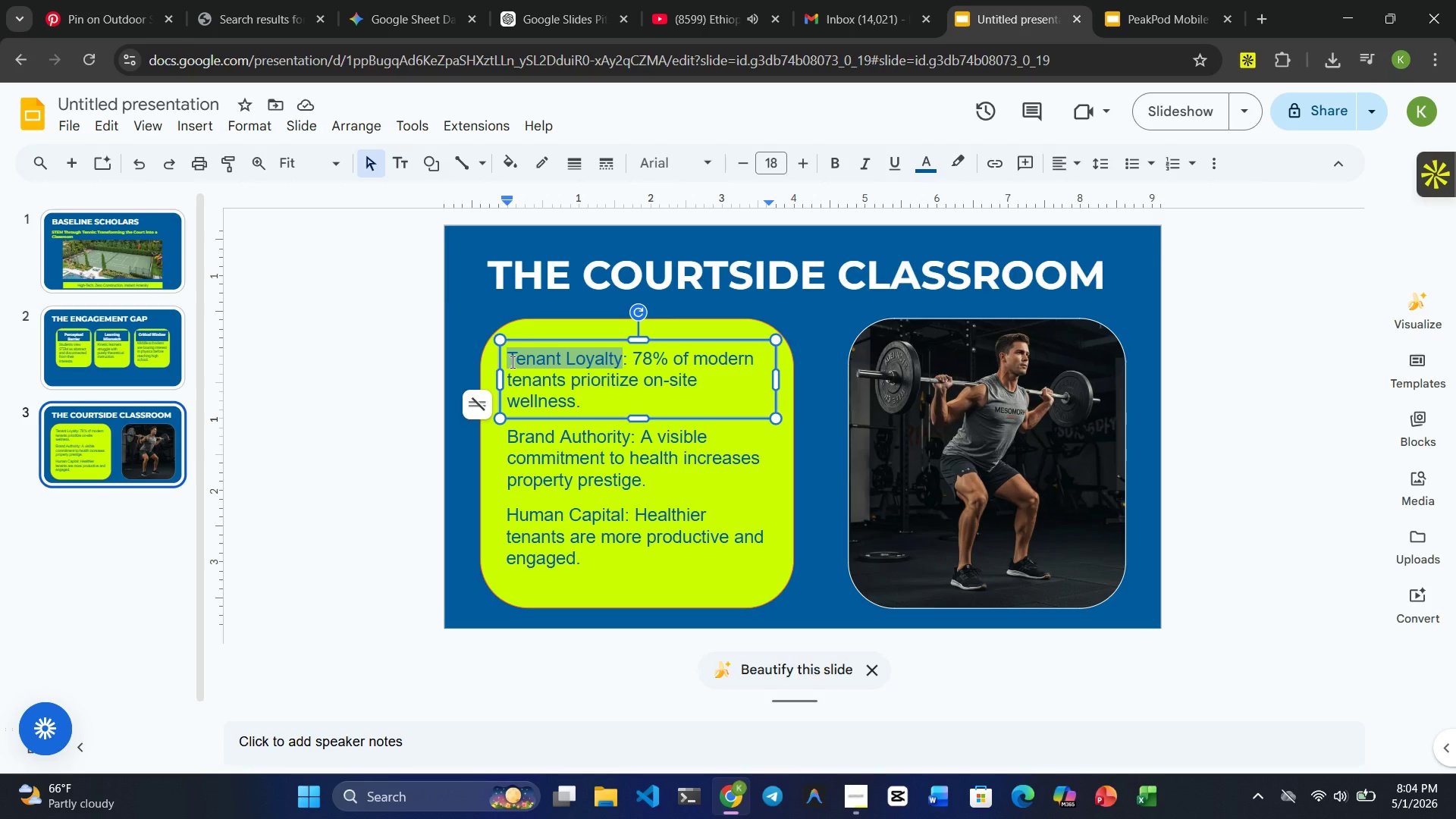 
key(Control+ControlRight)
 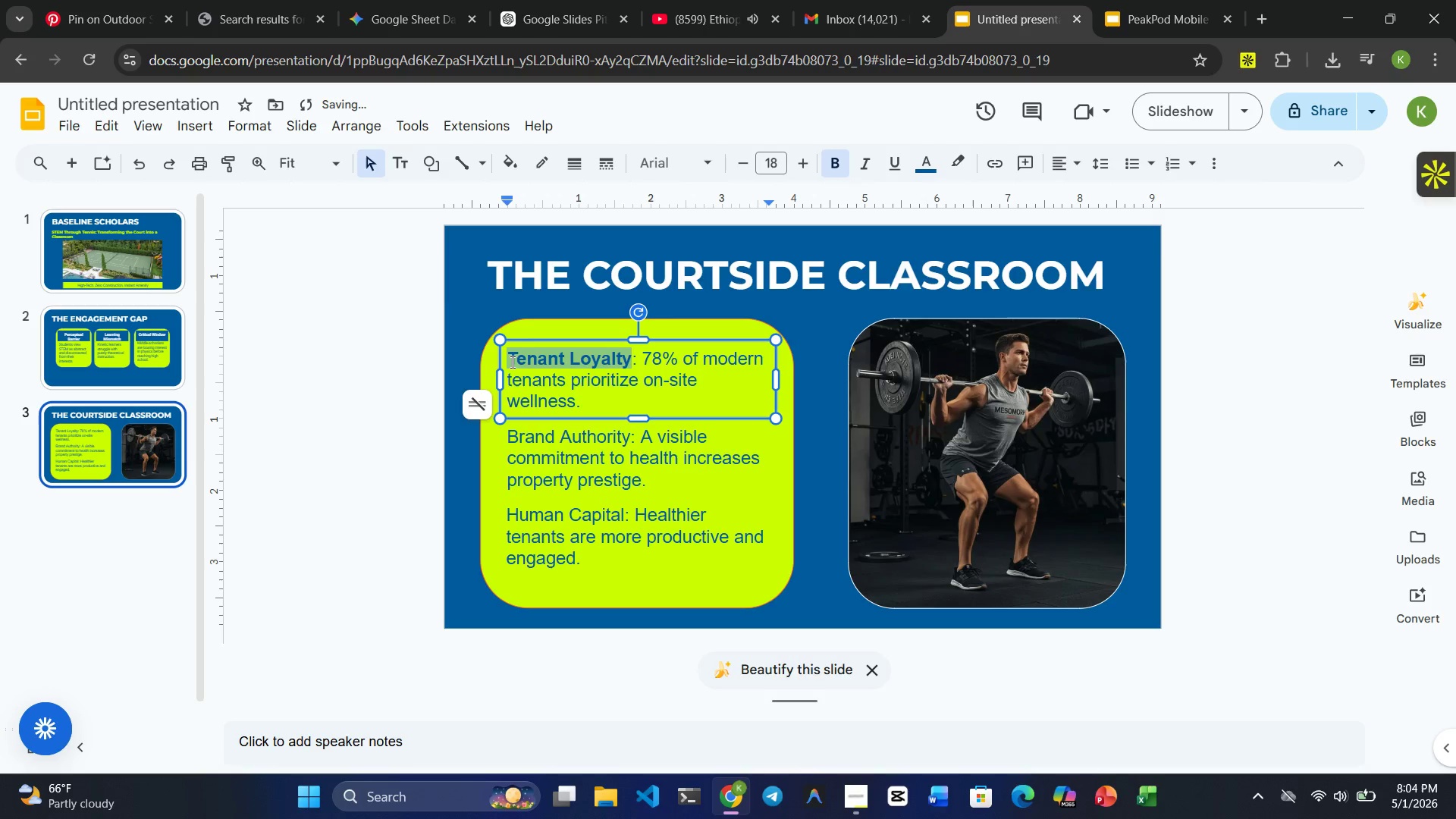 
key(Control+B)
 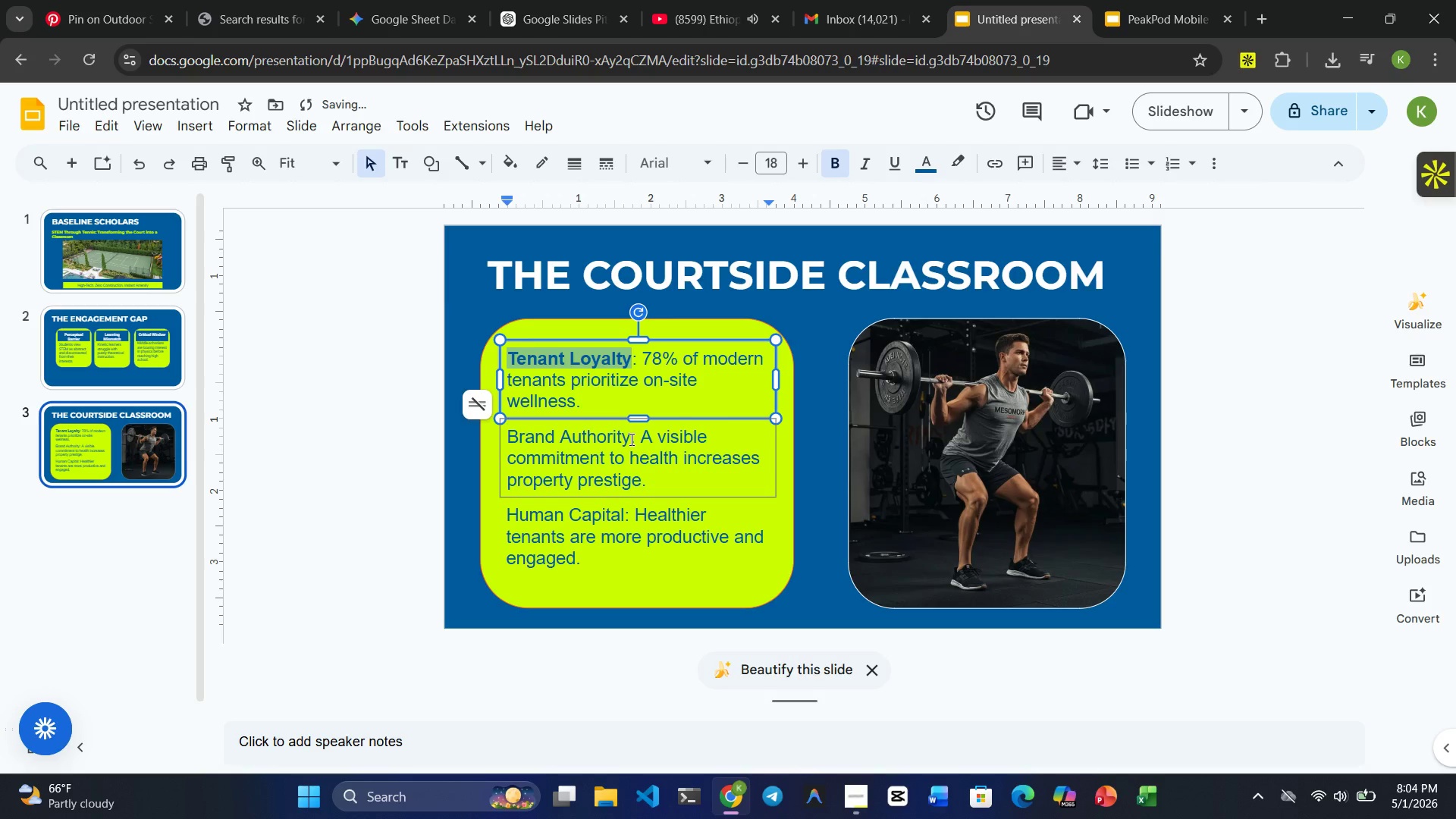 
left_click_drag(start_coordinate=[627, 441], to_coordinate=[504, 434])
 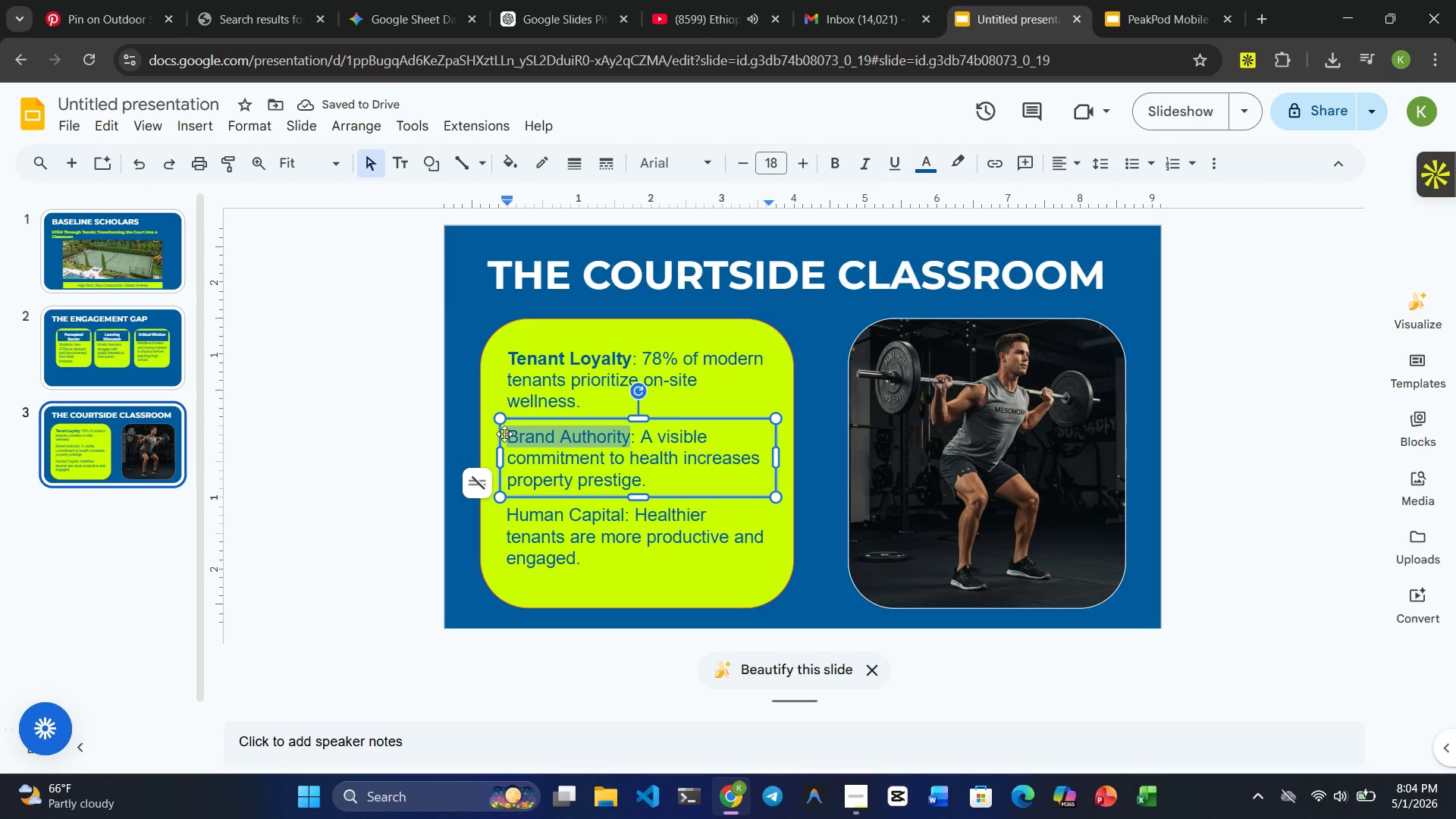 
key(Control+B)
 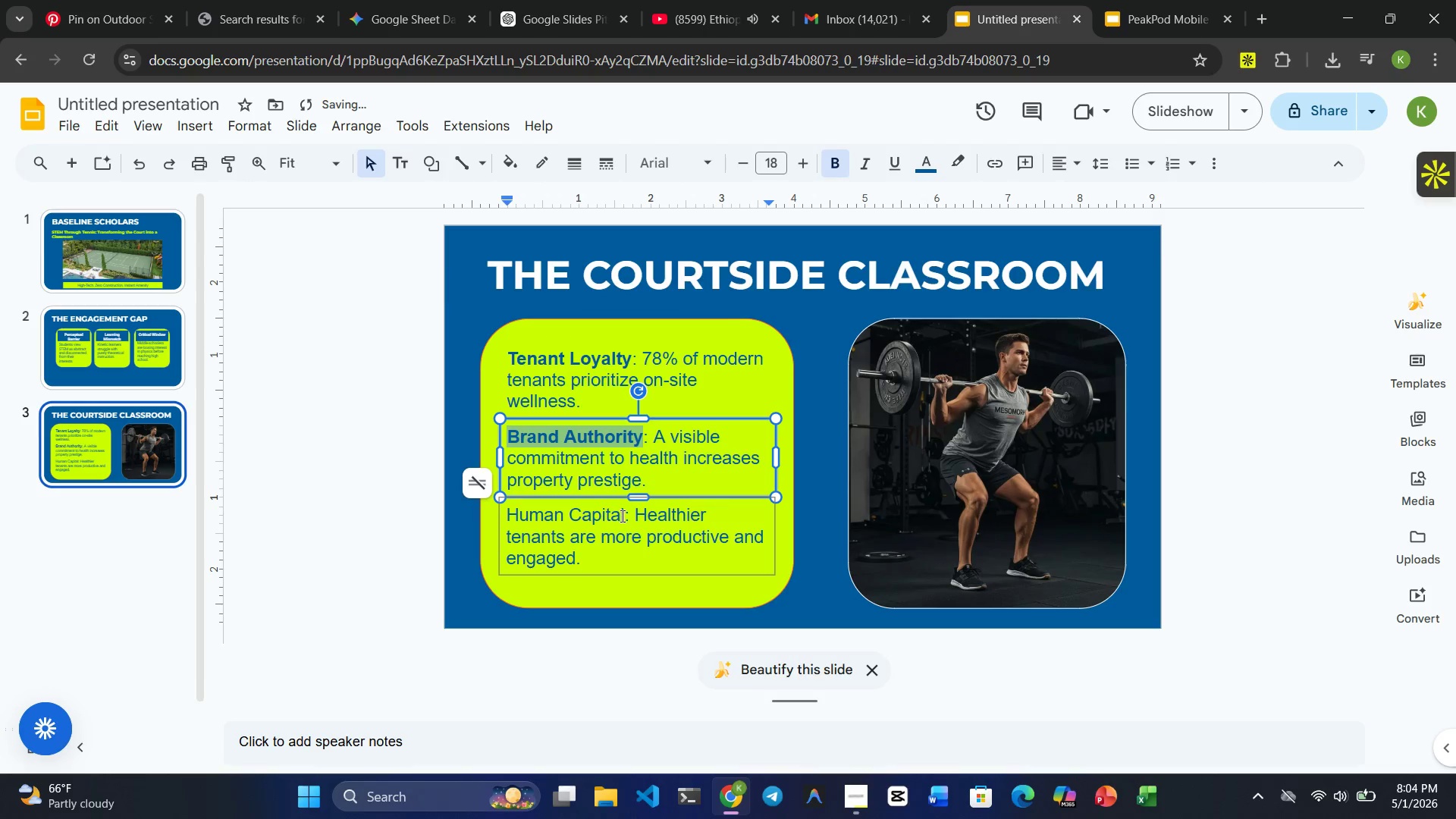 
left_click_drag(start_coordinate=[623, 516], to_coordinate=[508, 516])
 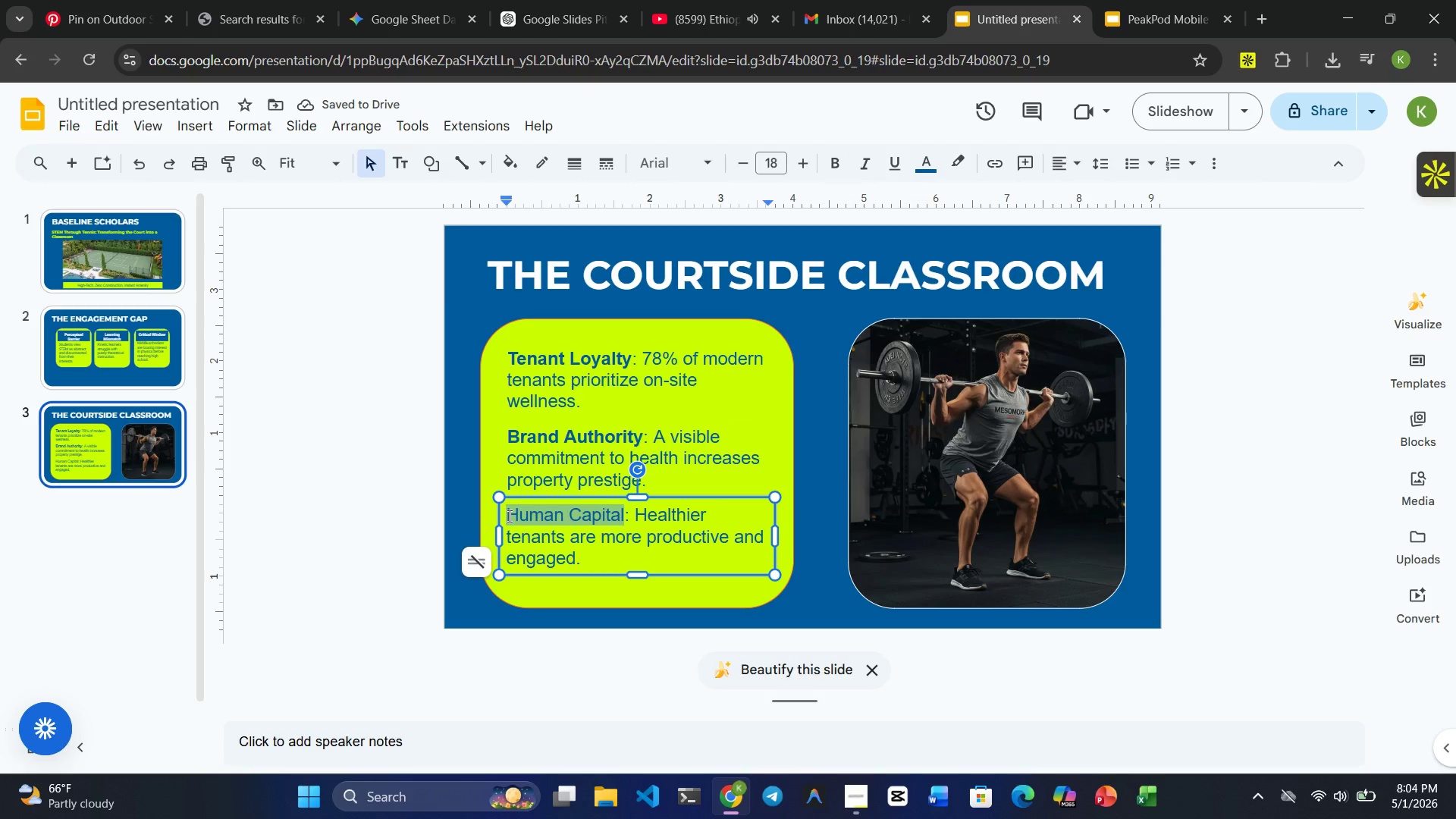 
key(Control+B)
 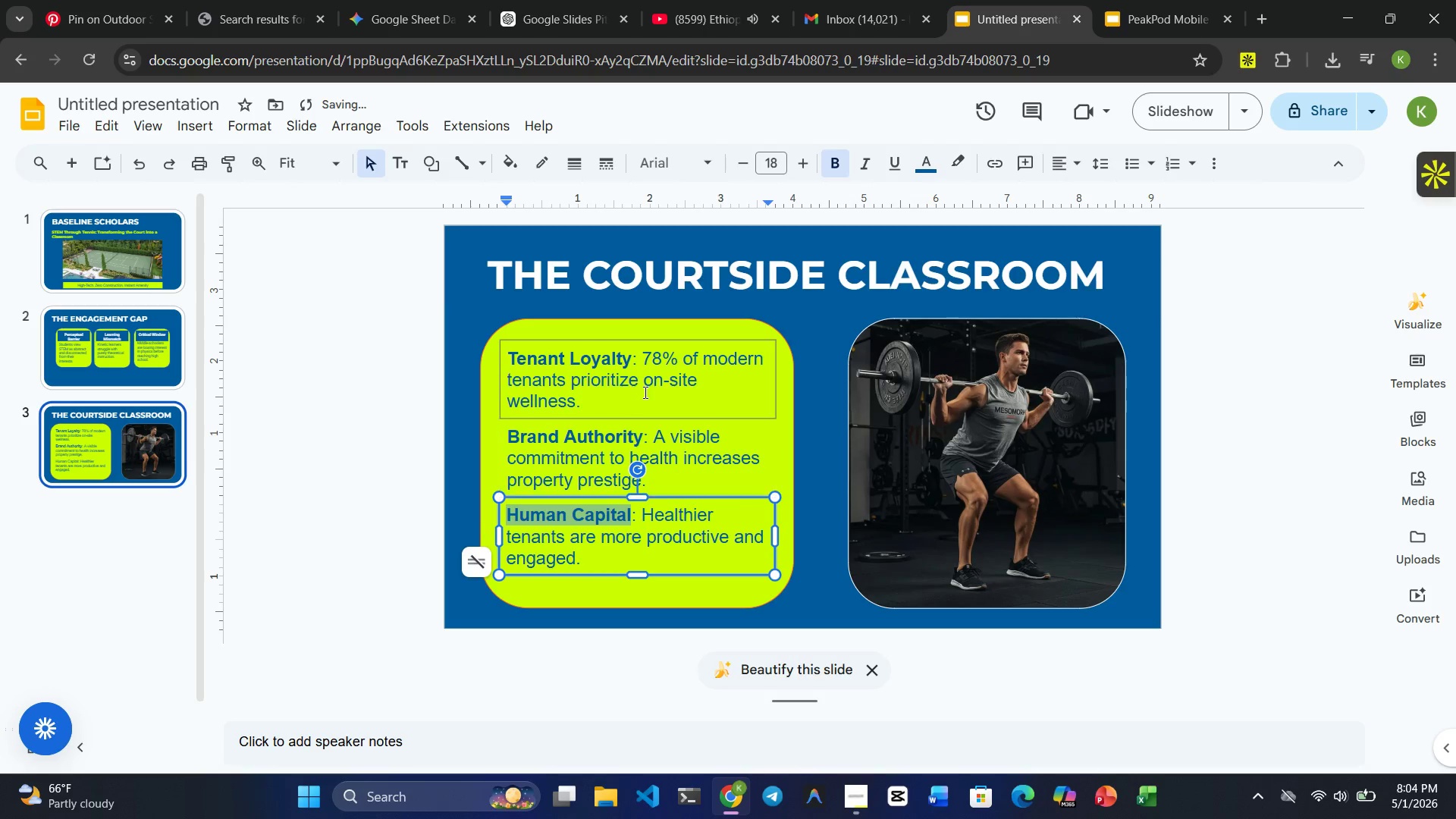 
left_click([646, 391])
 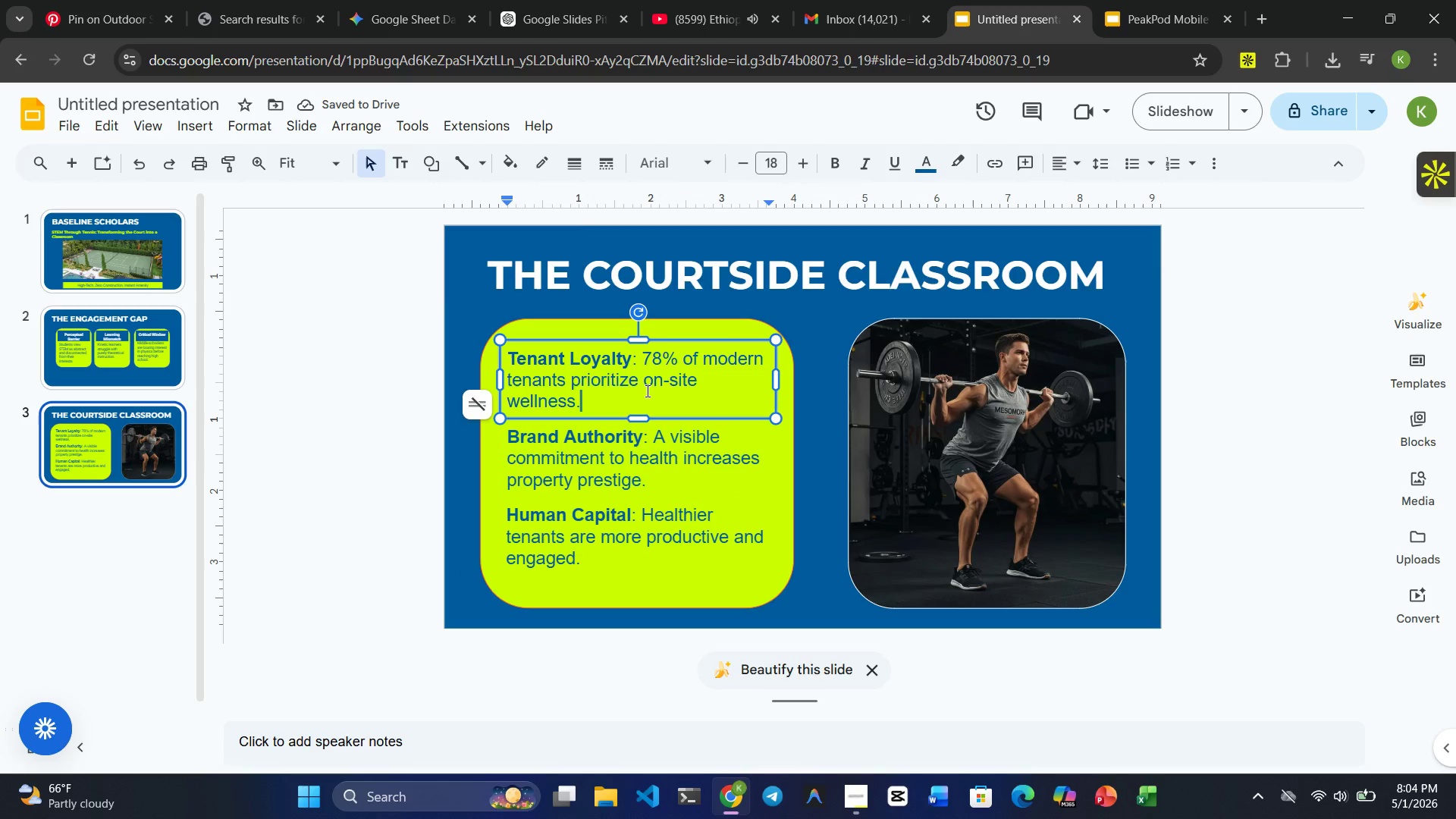 
left_click([572, 329])
 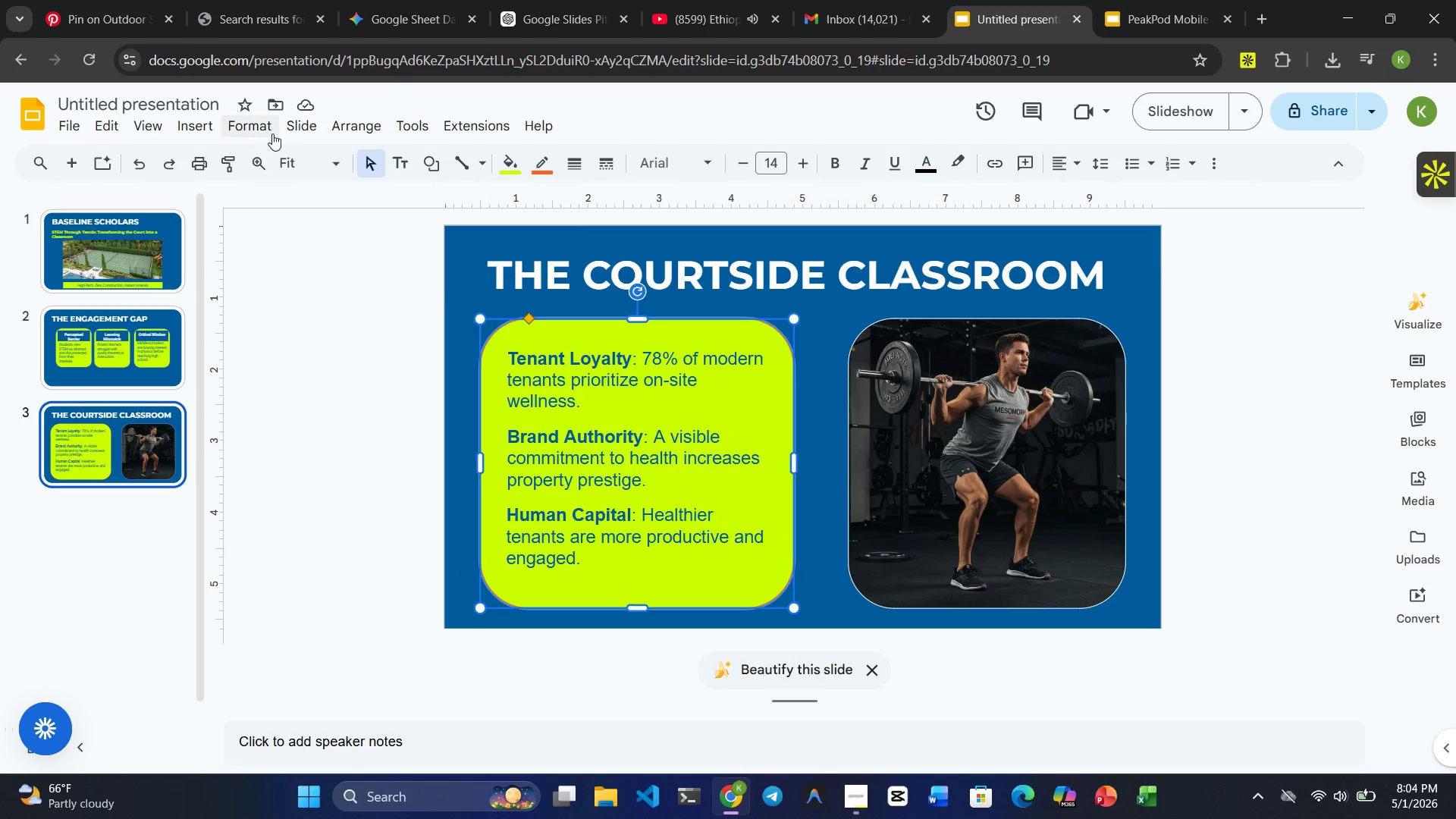 
left_click([259, 130])
 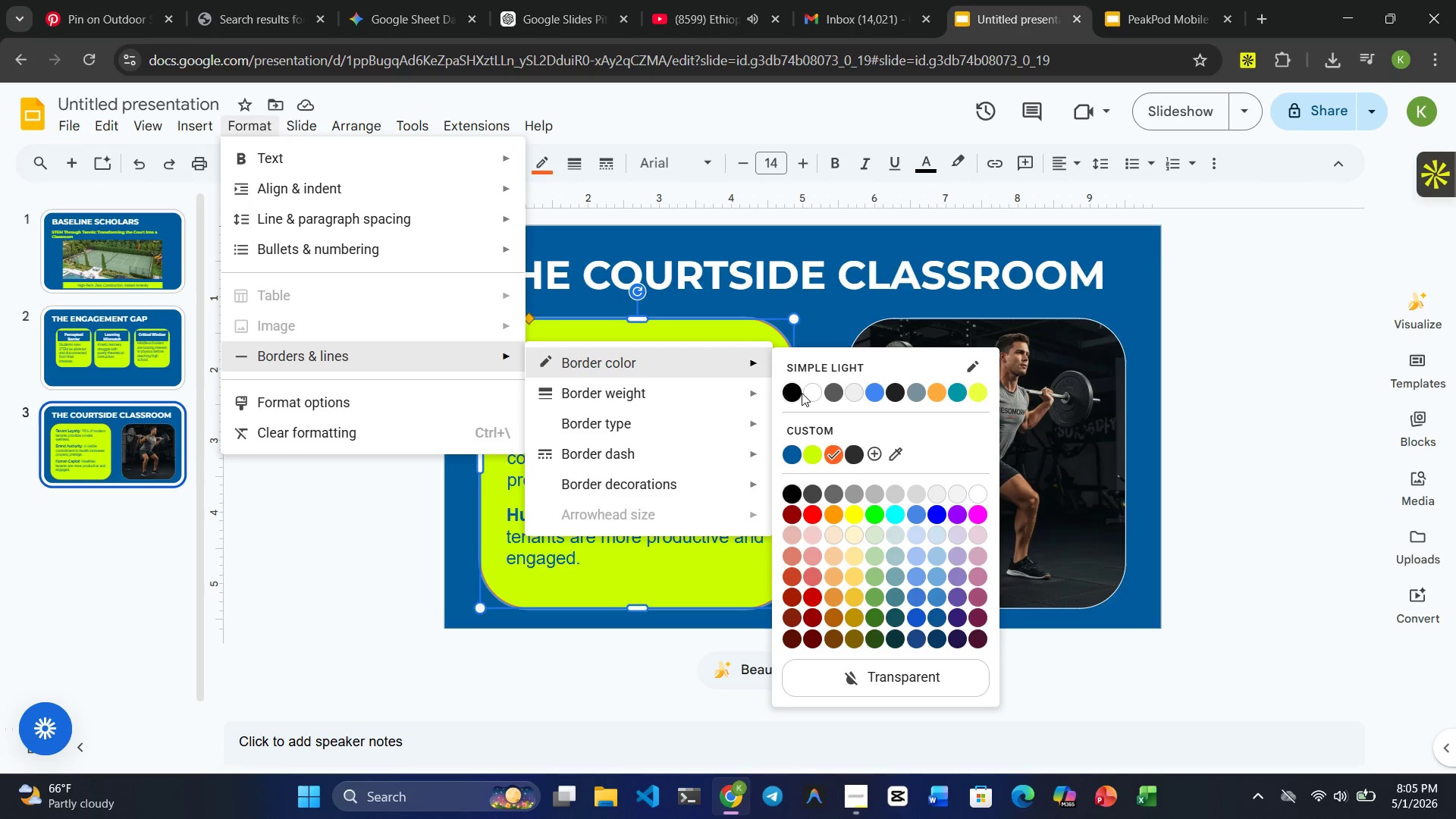 
wait(5.19)
 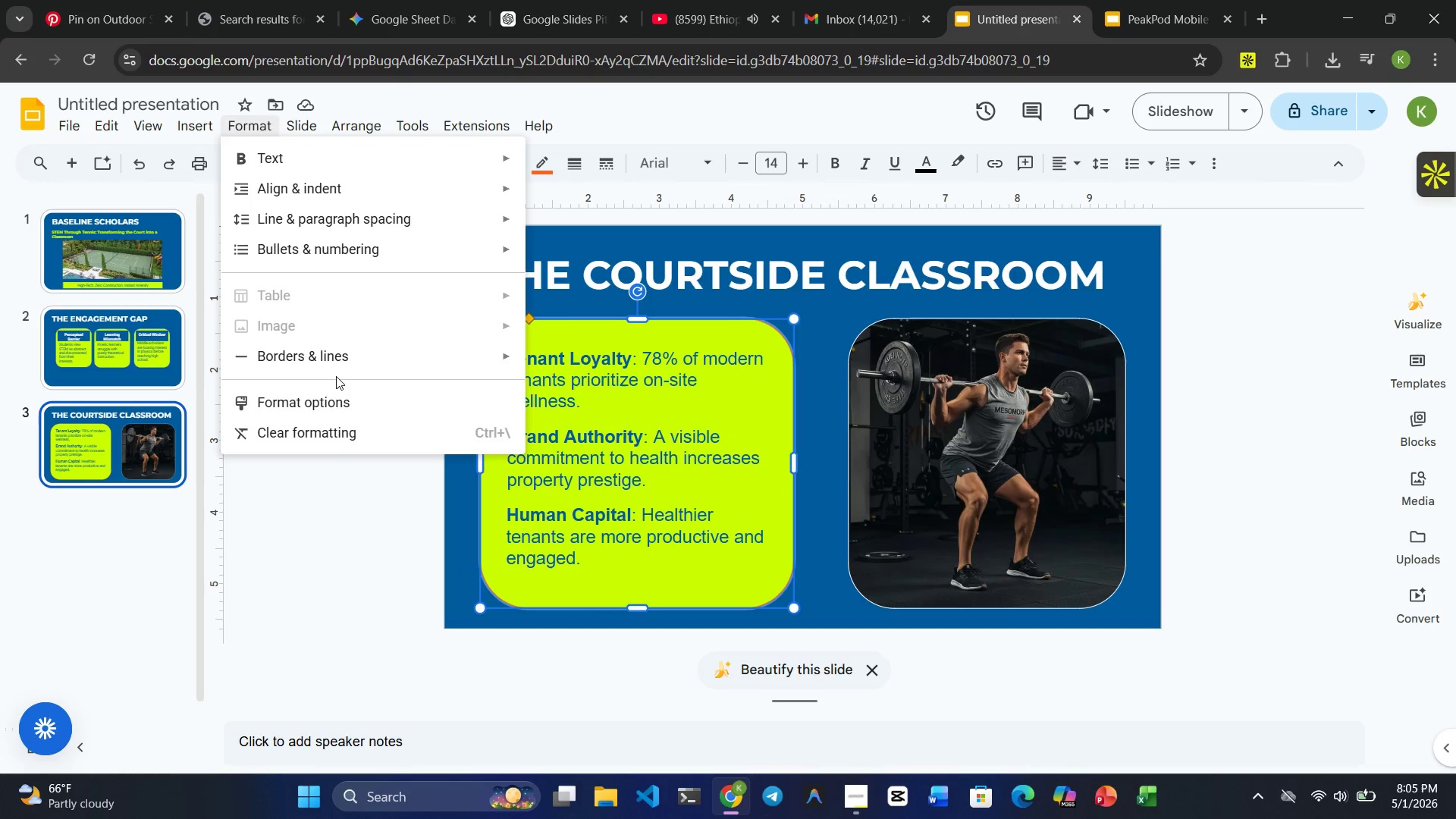 
left_click([816, 397])
 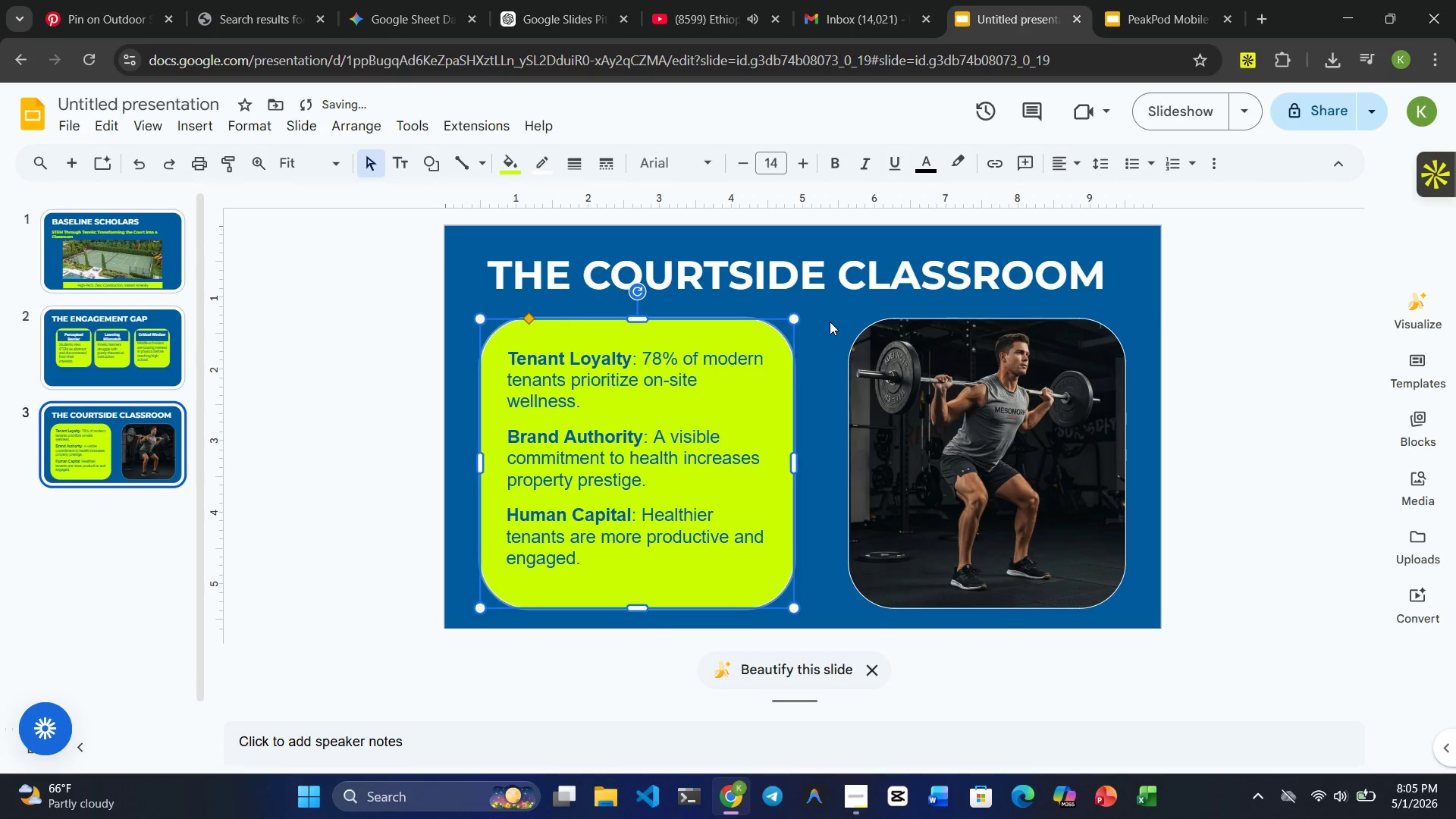 
left_click([833, 306])
 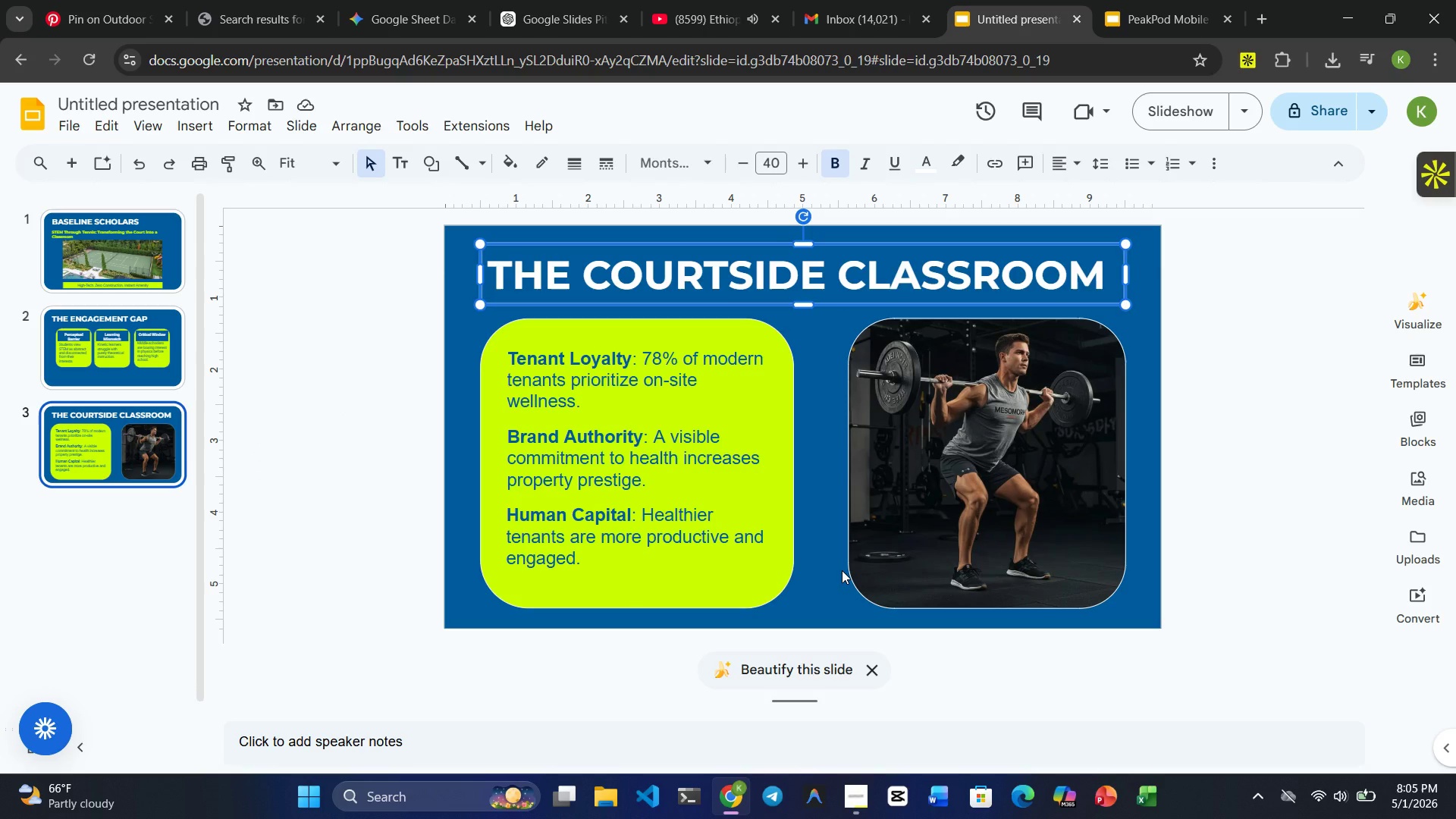 
wait(13.14)
 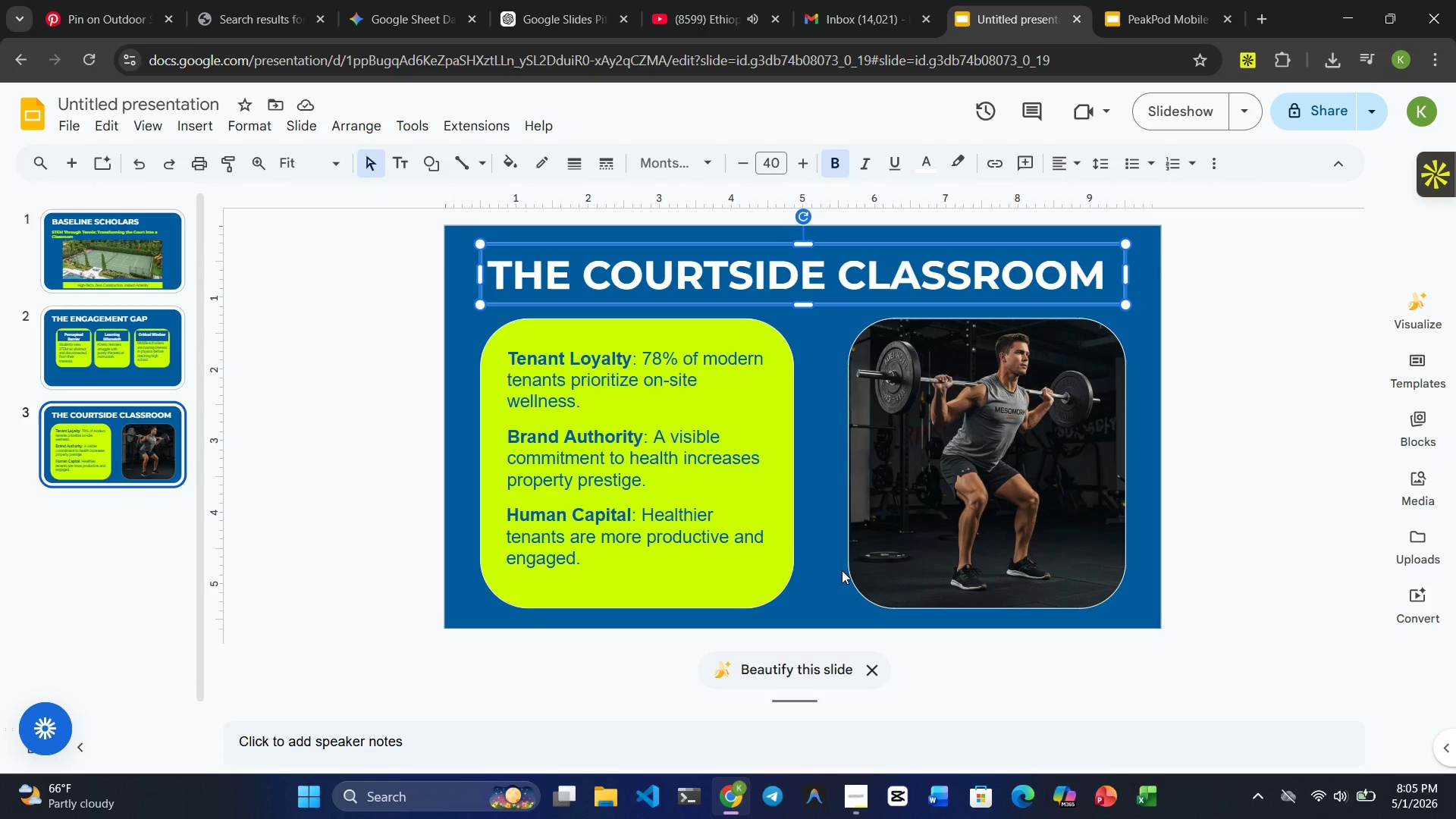 
left_click([633, 356])
 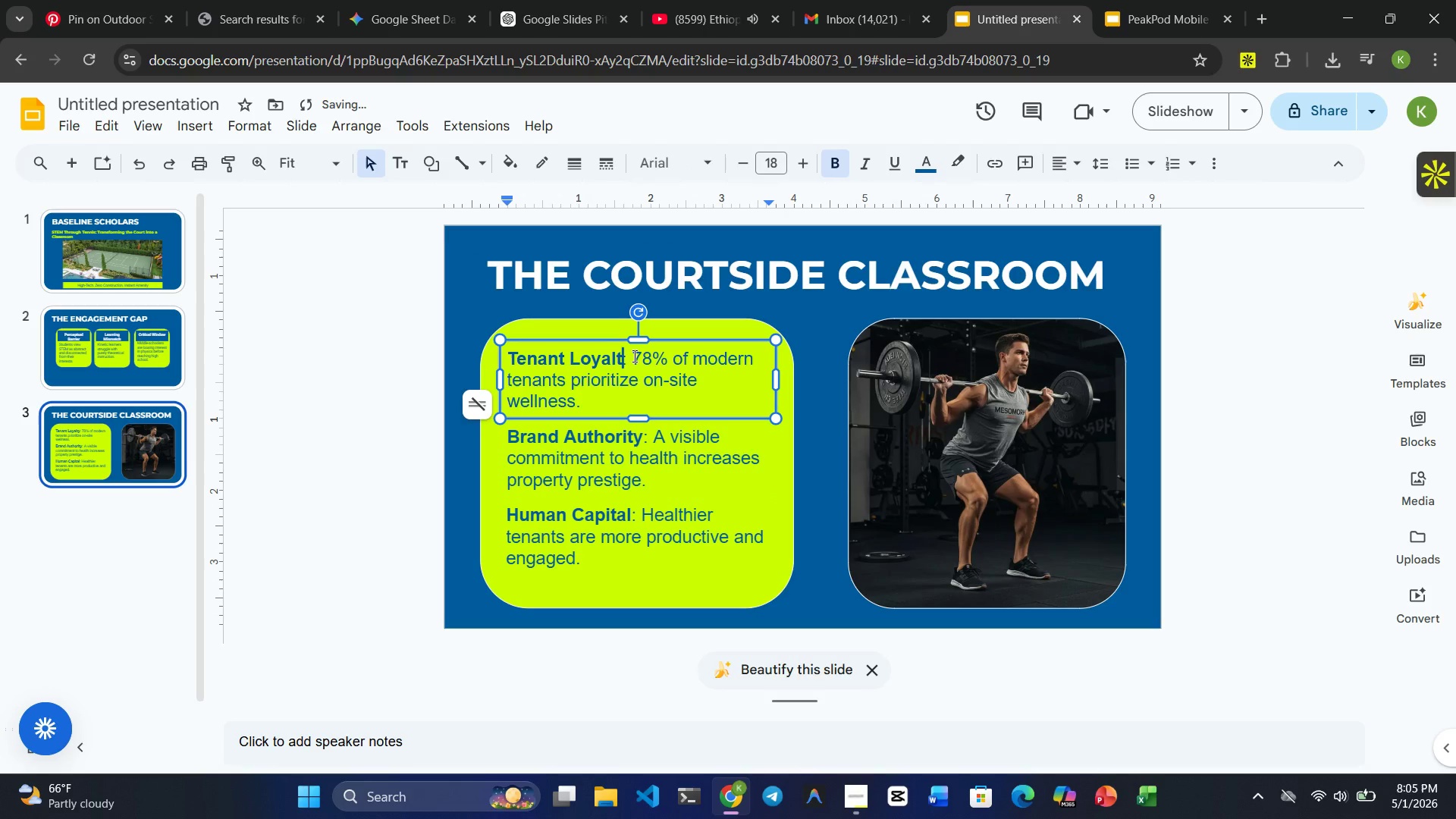 
key(Backspace)
key(Backspace)
key(Backspace)
key(Backspace)
key(Backspace)
key(Backspace)
key(Backspace)
key(Backspace)
key(Backspace)
type(pRACTIAL)
key(Backspace)
key(Backspace)
key(Backspace)
key(Backspace)
key(Backspace)
key(Backspace)
key(Backspace)
key(Backspace)
type(Practical Physics )
key(Backspace)
 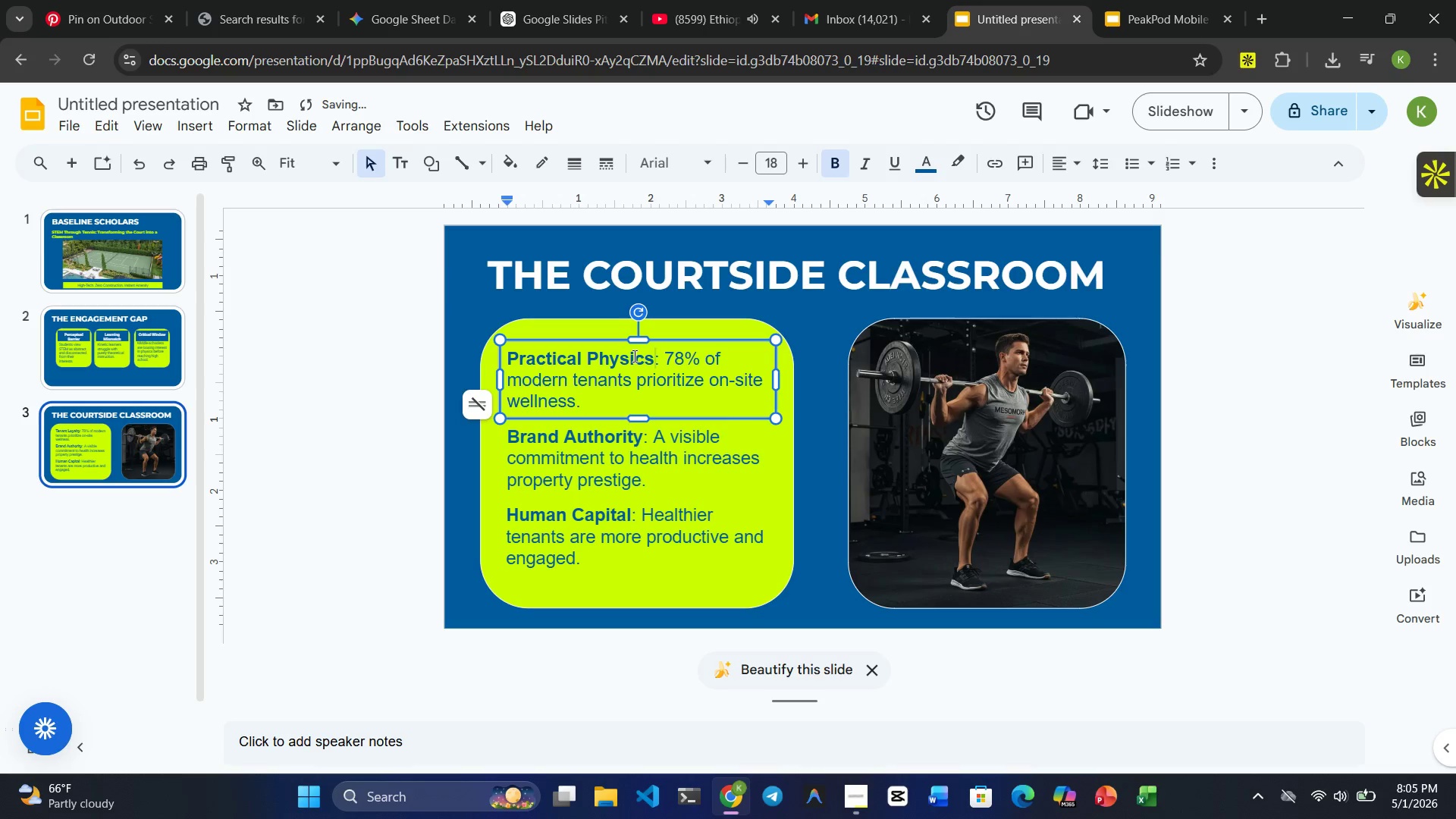 
wait(7.56)
 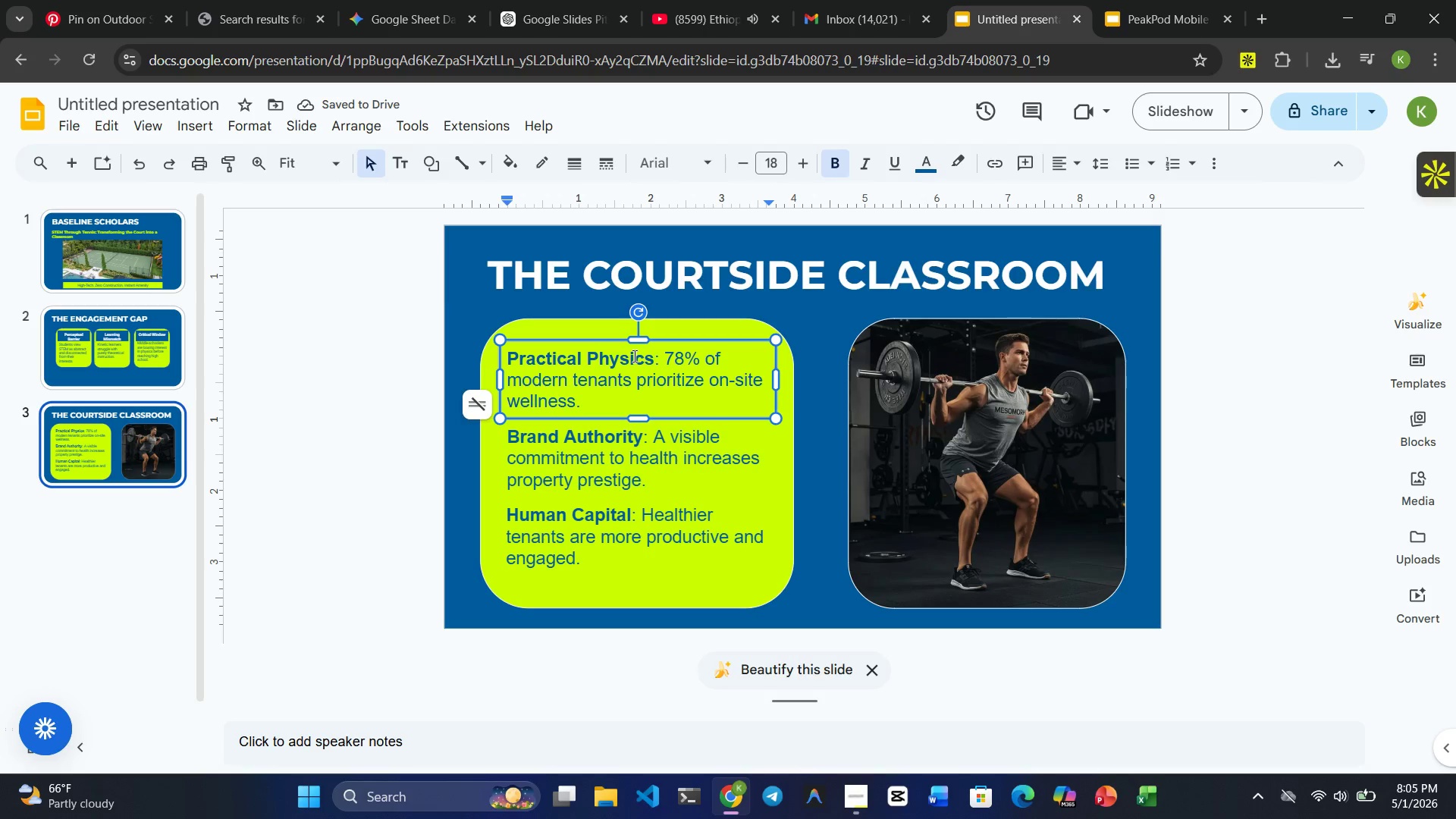 
left_click_drag(start_coordinate=[574, 403], to_coordinate=[664, 356])
 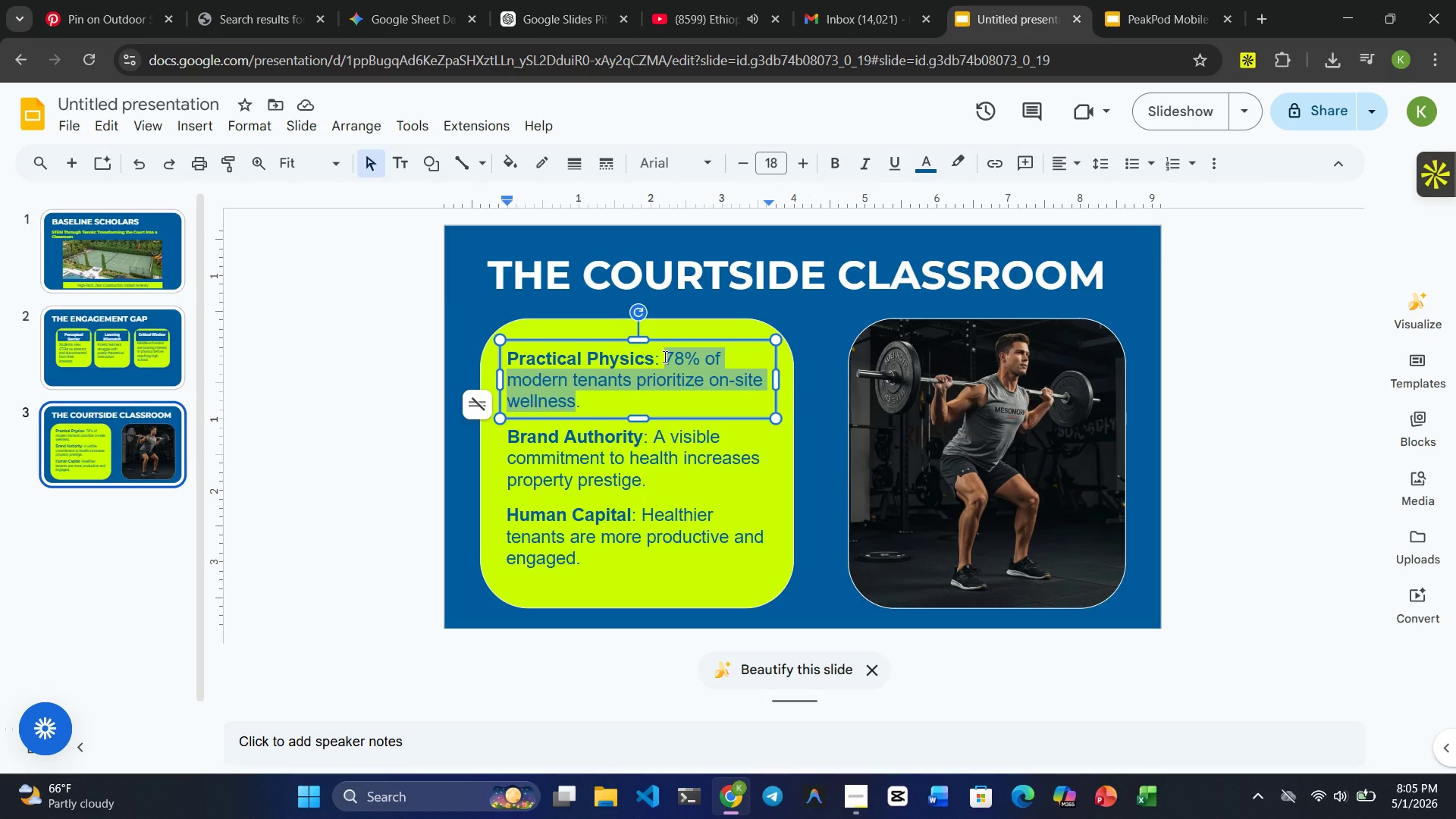 
type(Ler)
key(Backspace)
type(arning bal l)
key(Backspace)
key(Backspace)
key(Backspace)
type(ll trajectory and spin through active play)
 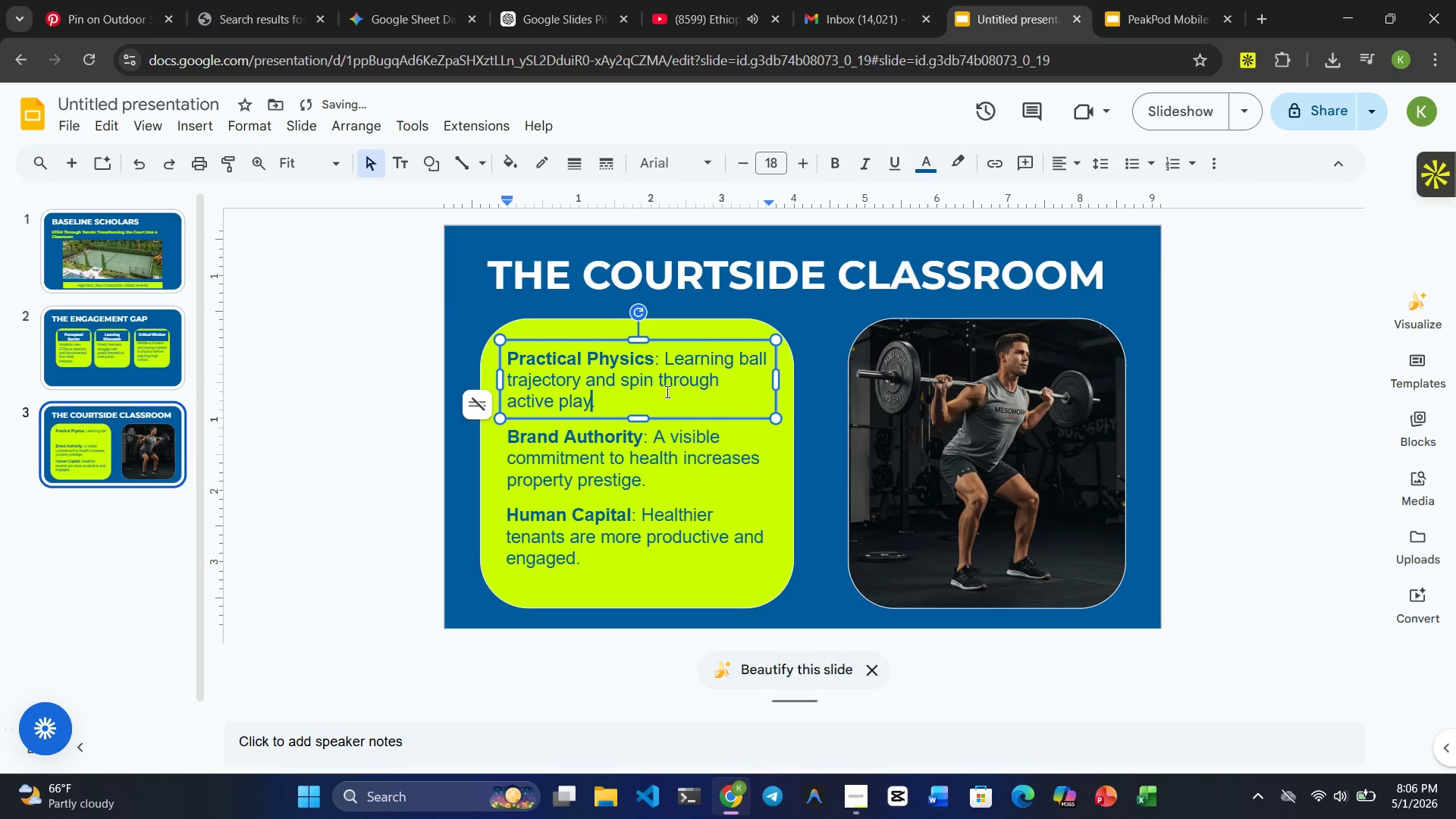 
left_click([636, 391])
 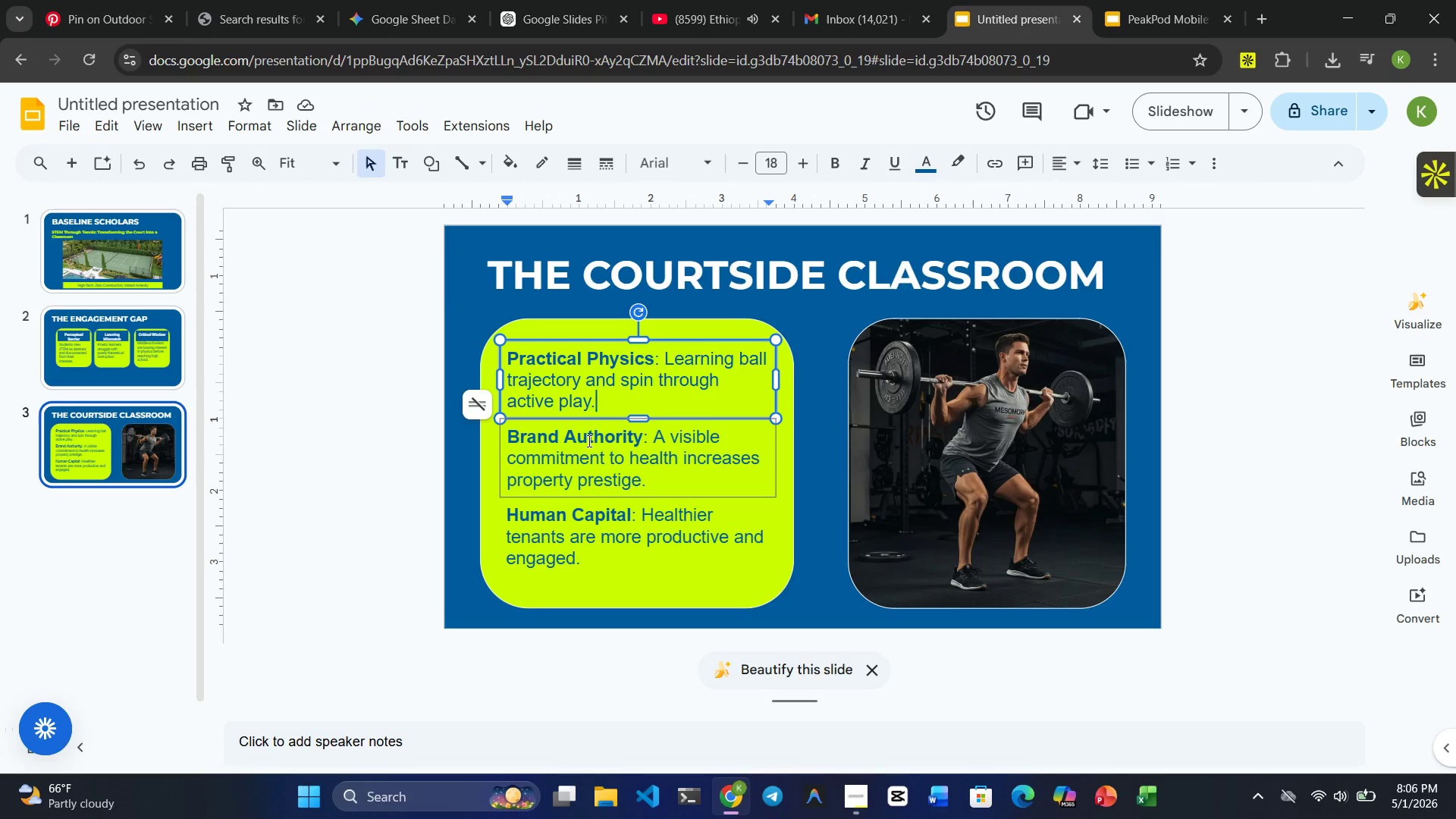 
wait(5.51)
 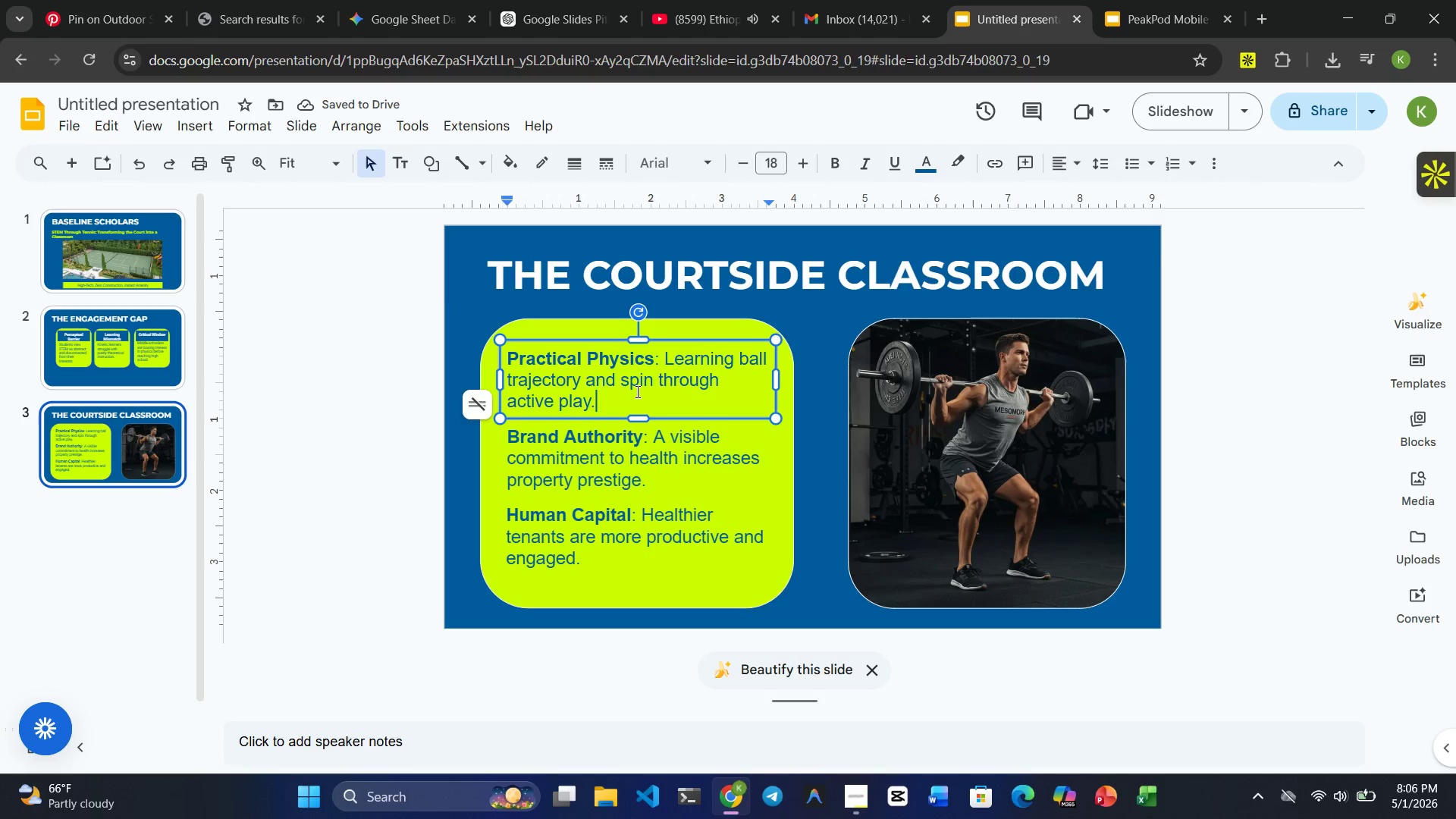 
left_click([642, 437])
 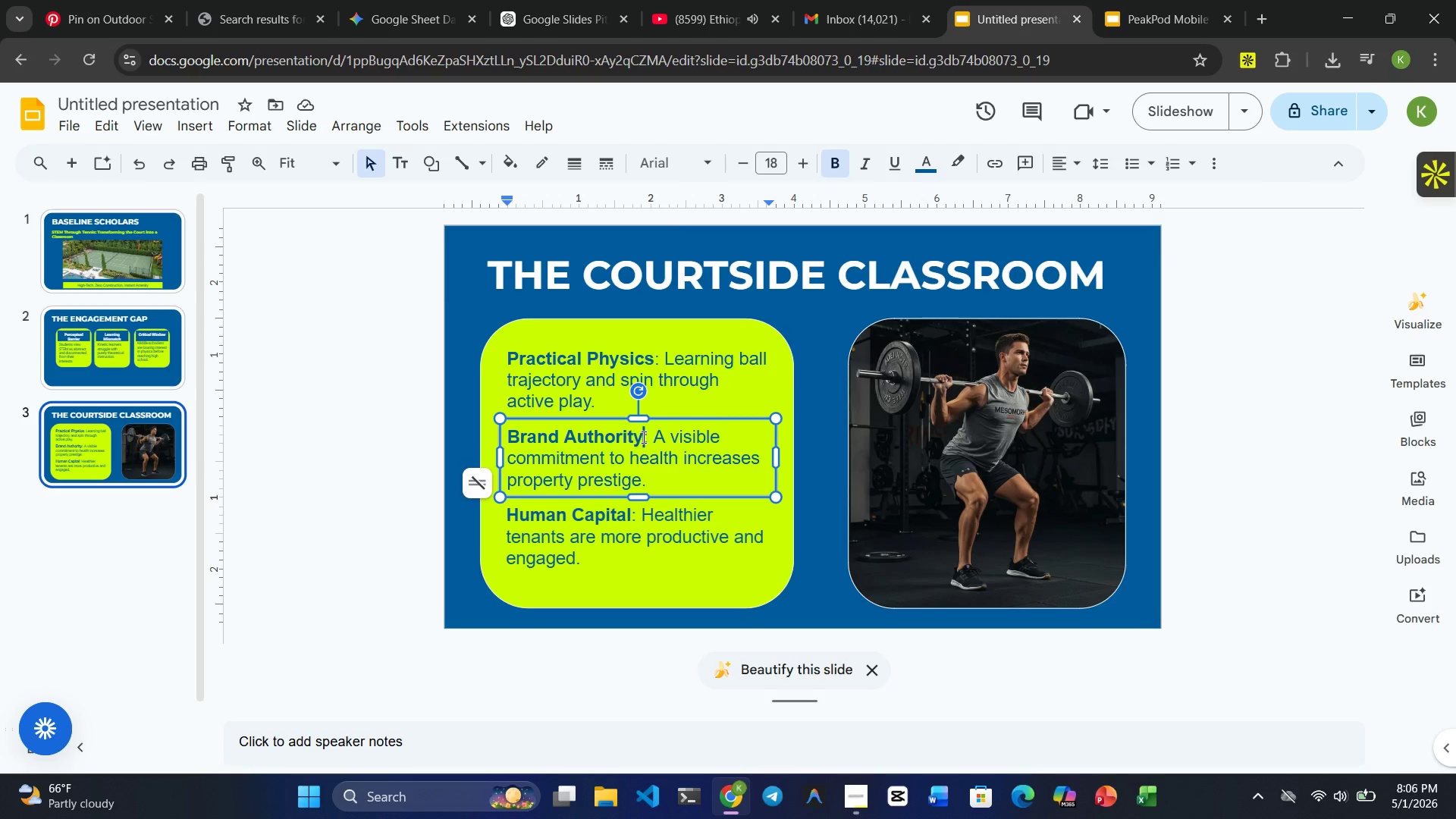 
hold_key(key=Backspace, duration=0.77)
 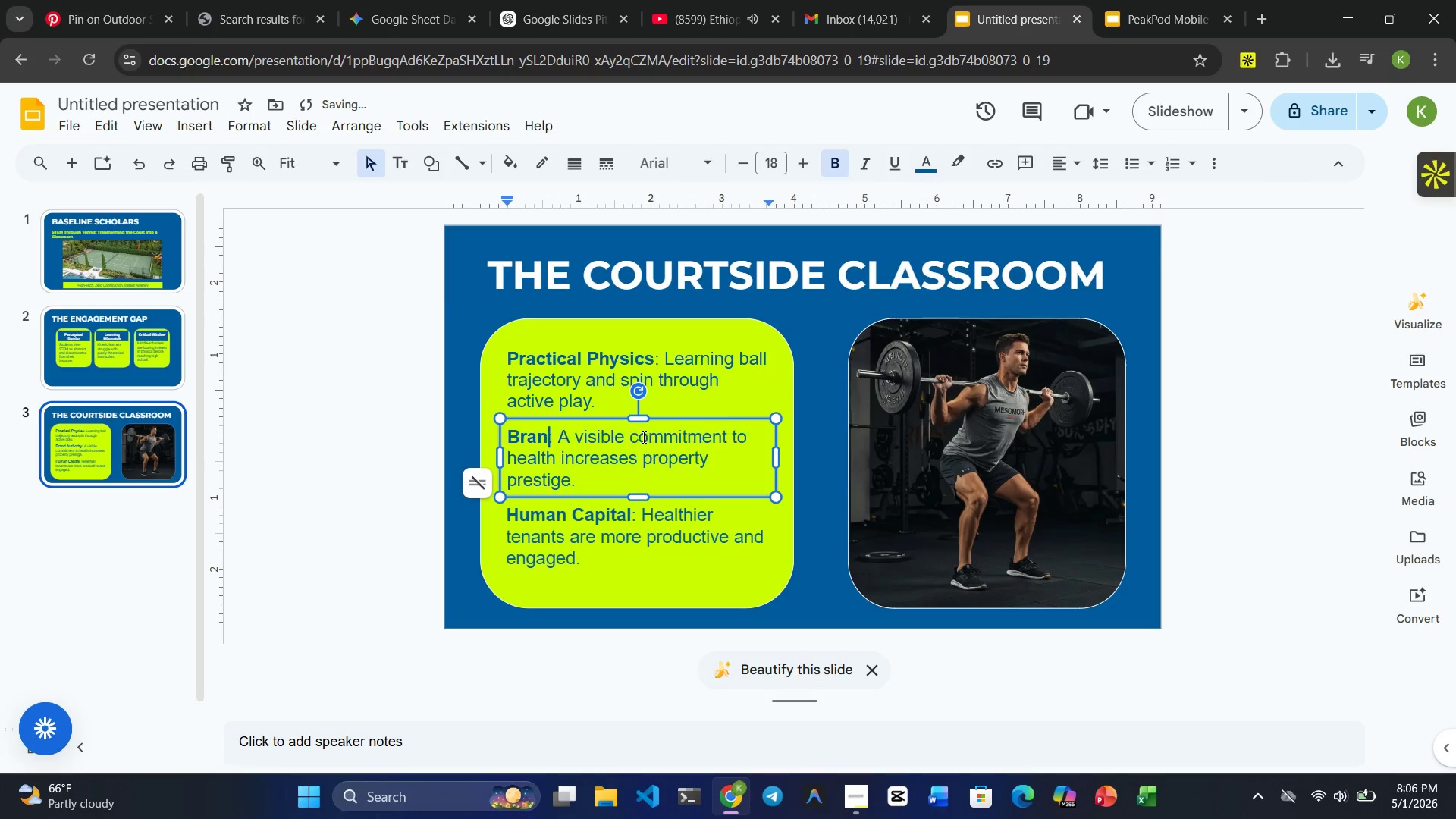 
key(Backspace)
key(Backspace)
key(Backspace)
key(Backspace)
key(Backspace)
type(Tactile Mathematica)
key(Backspace)
type(s)
 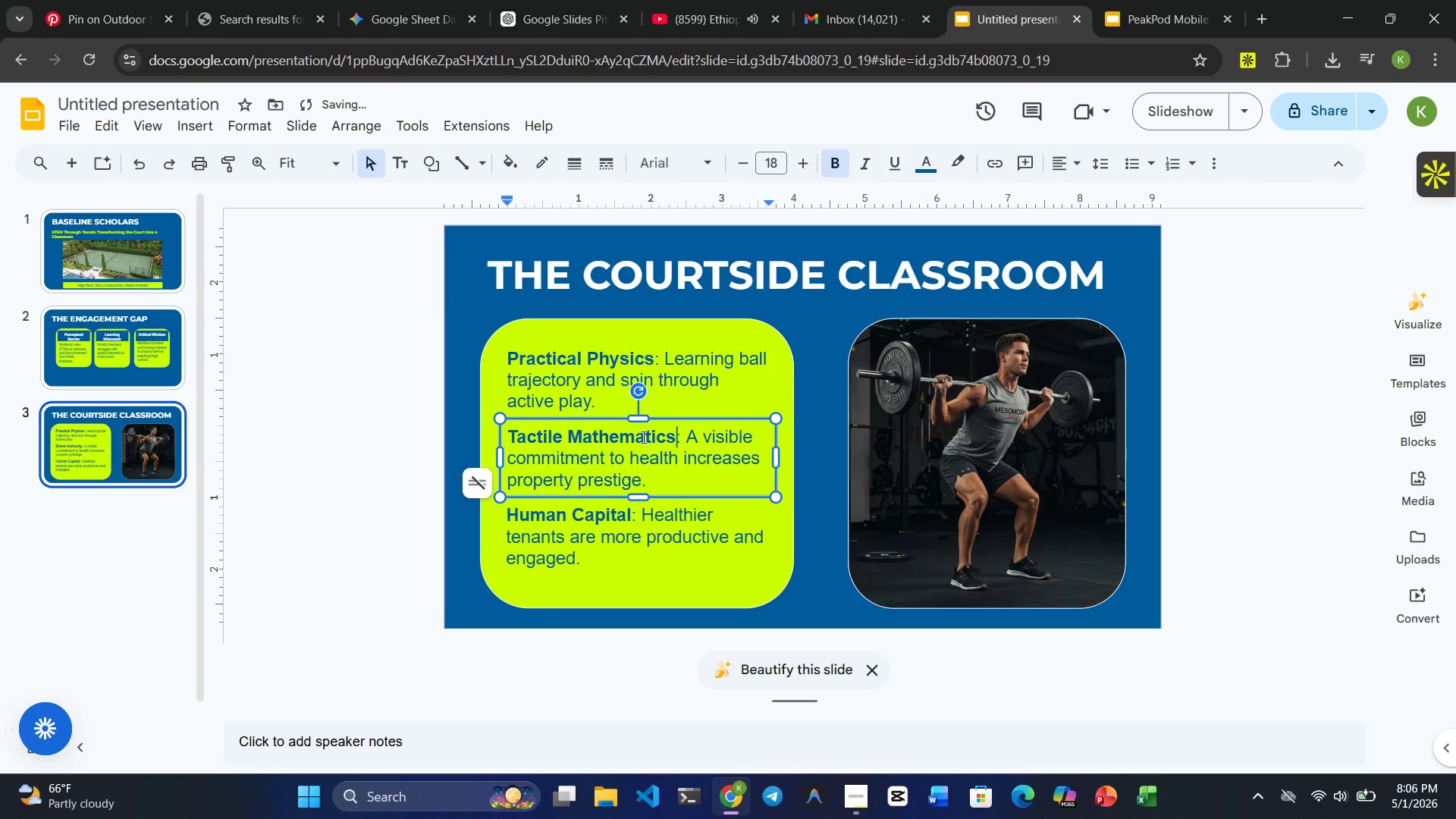 
left_click_drag(start_coordinate=[653, 478], to_coordinate=[687, 441])
 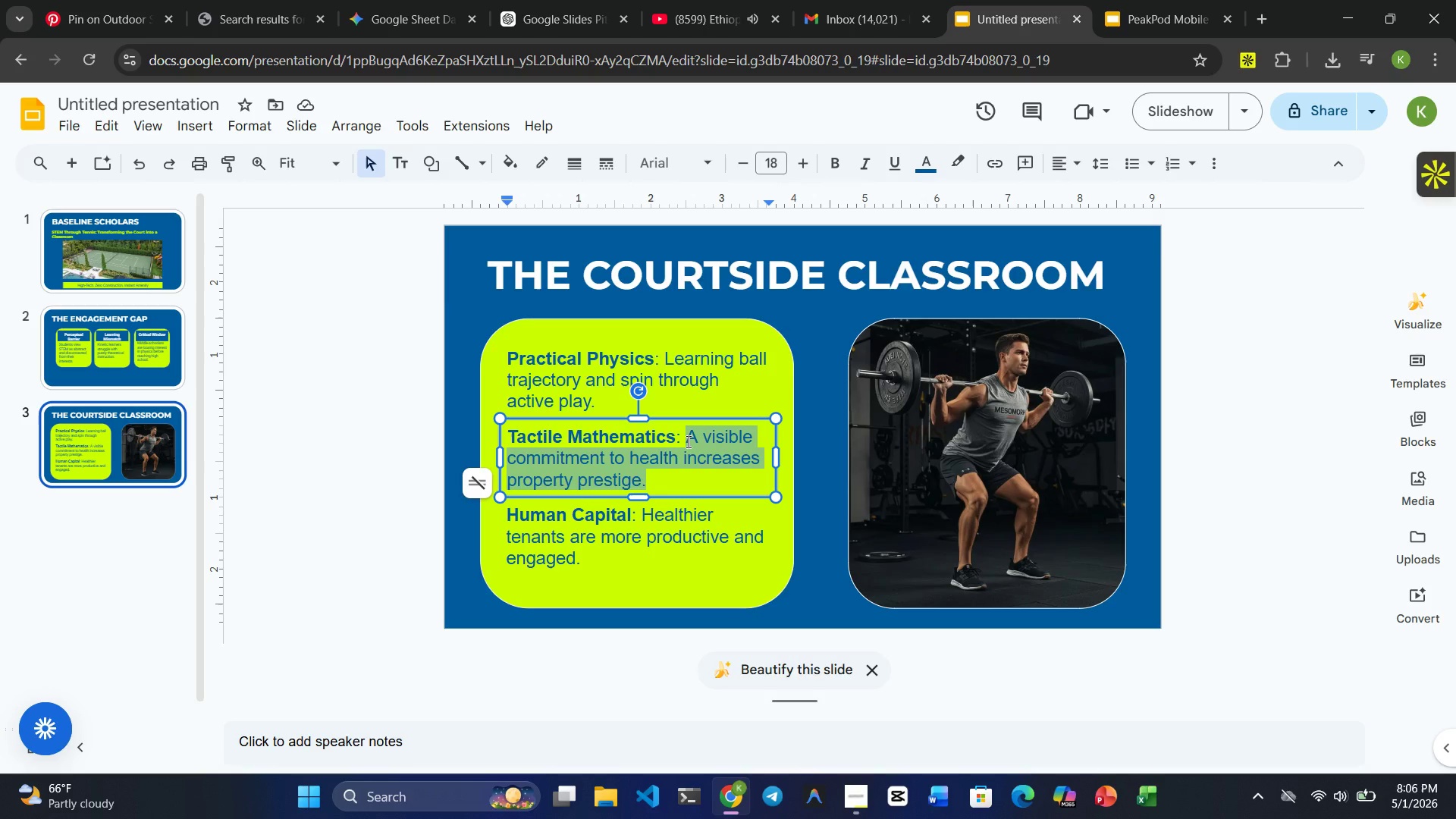 
type(Measuring court dimensions )
 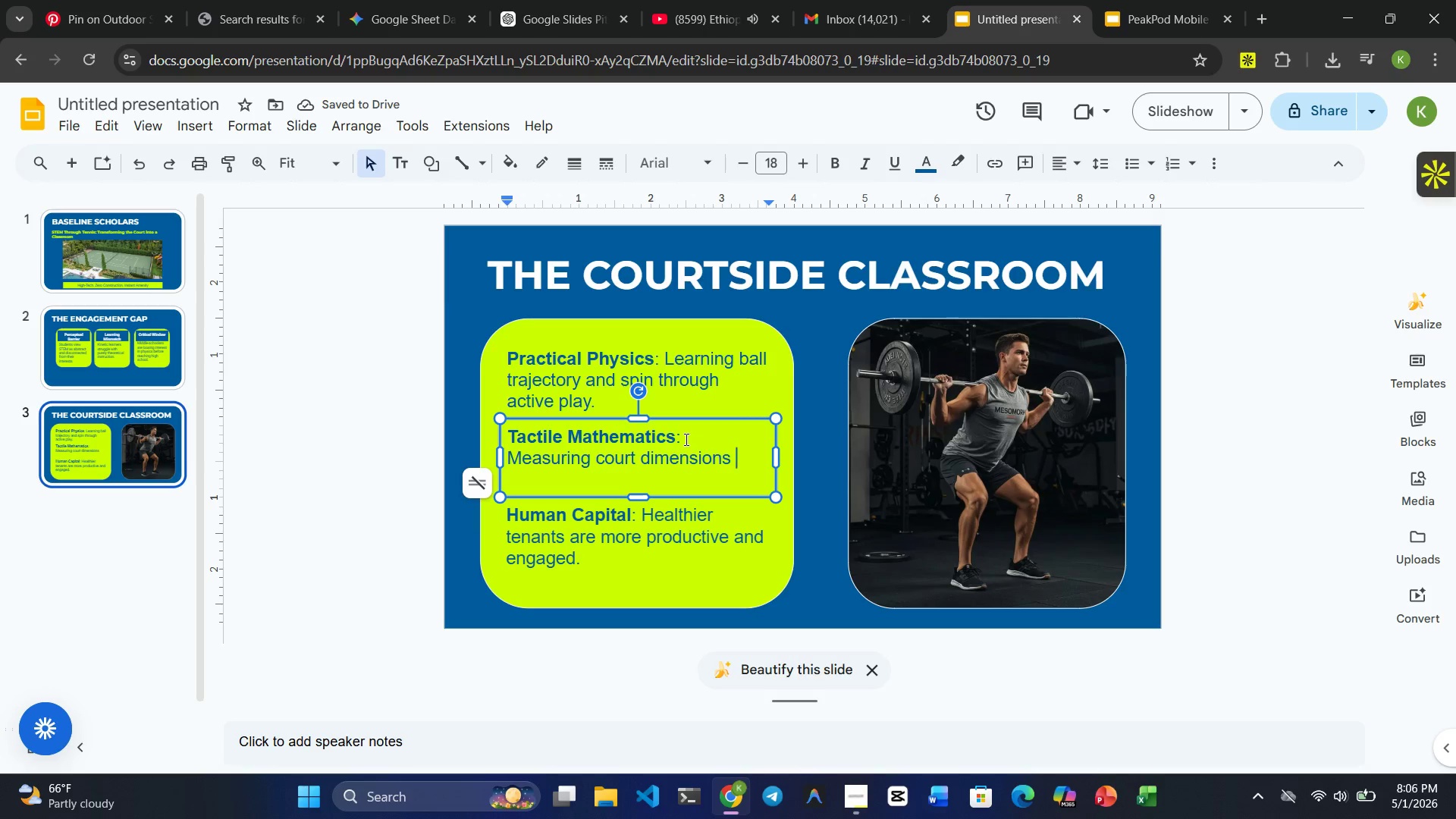 
type(and calculatind )
key(Backspace)
key(Backspace)
type(g )
 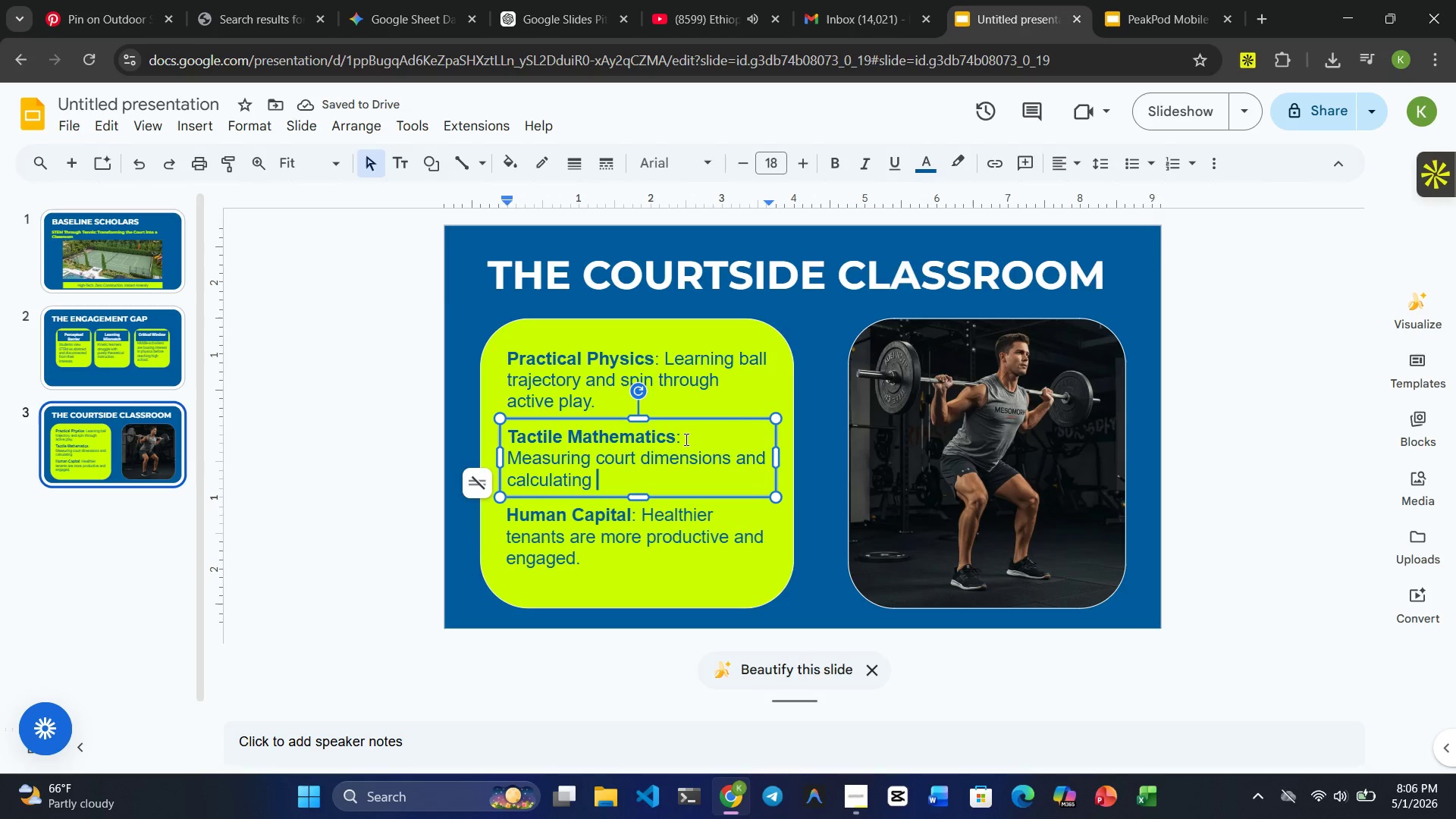 
wait(5.42)
 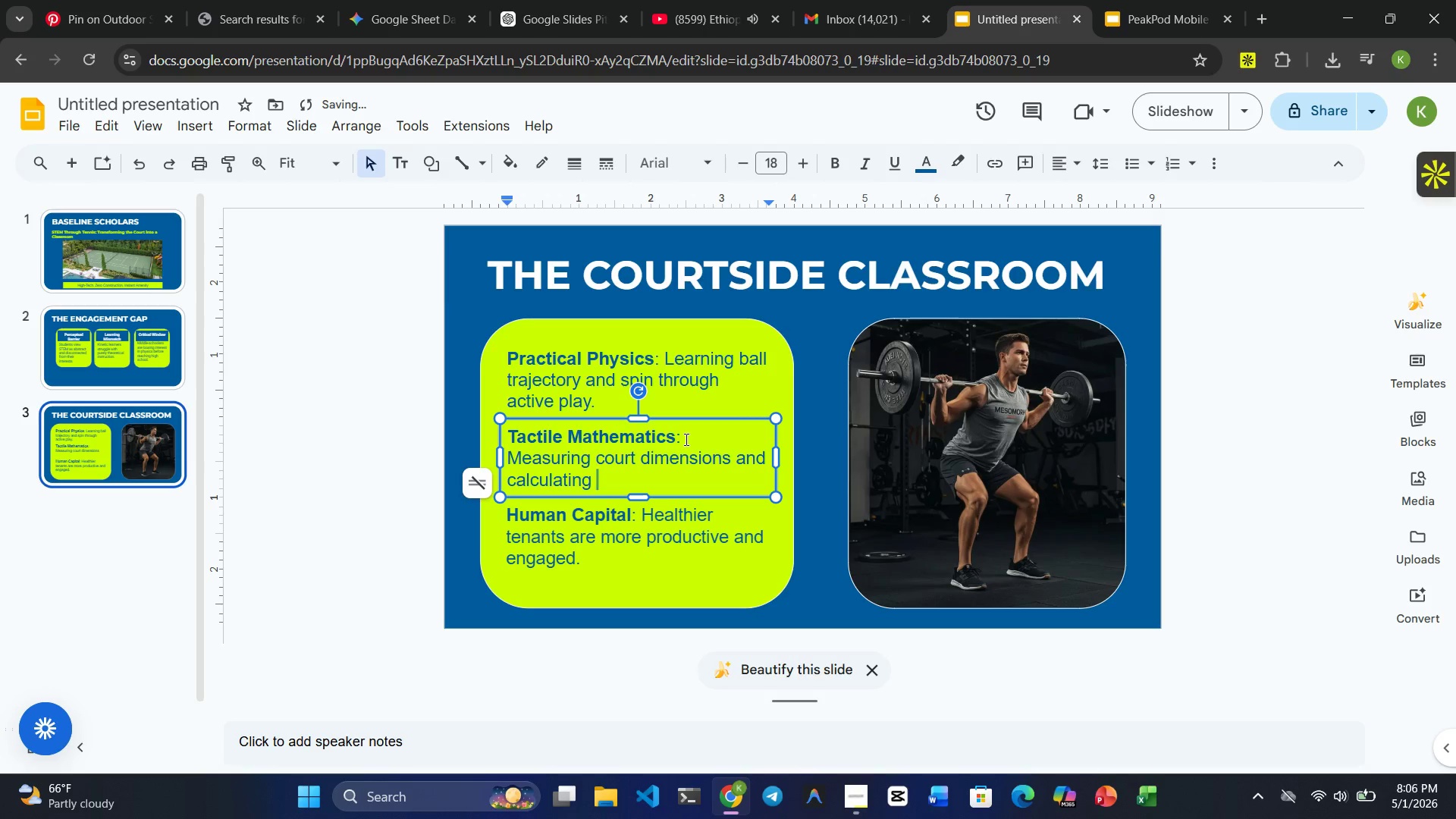 
type(service percentages.)
 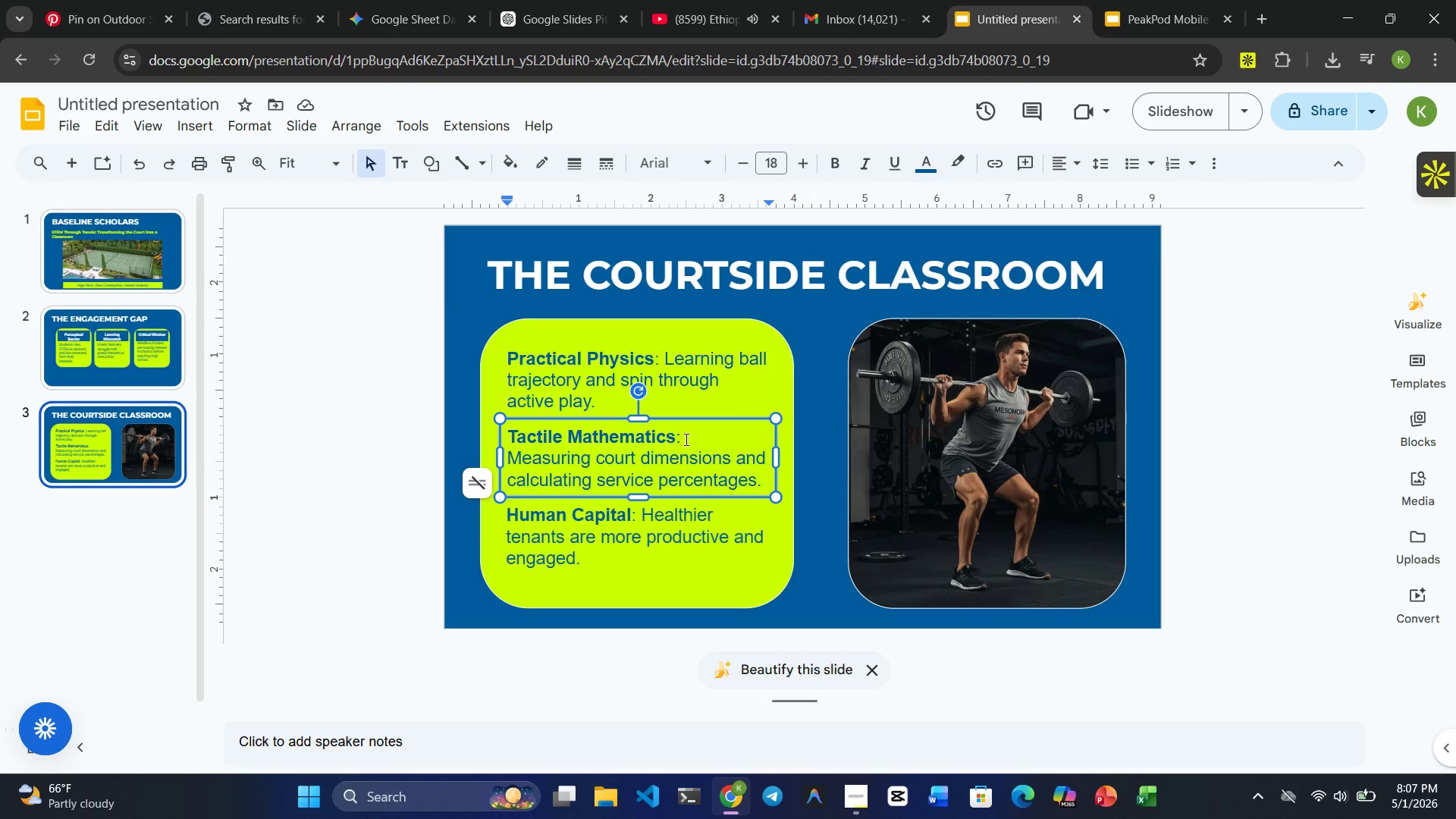 
wait(10.38)
 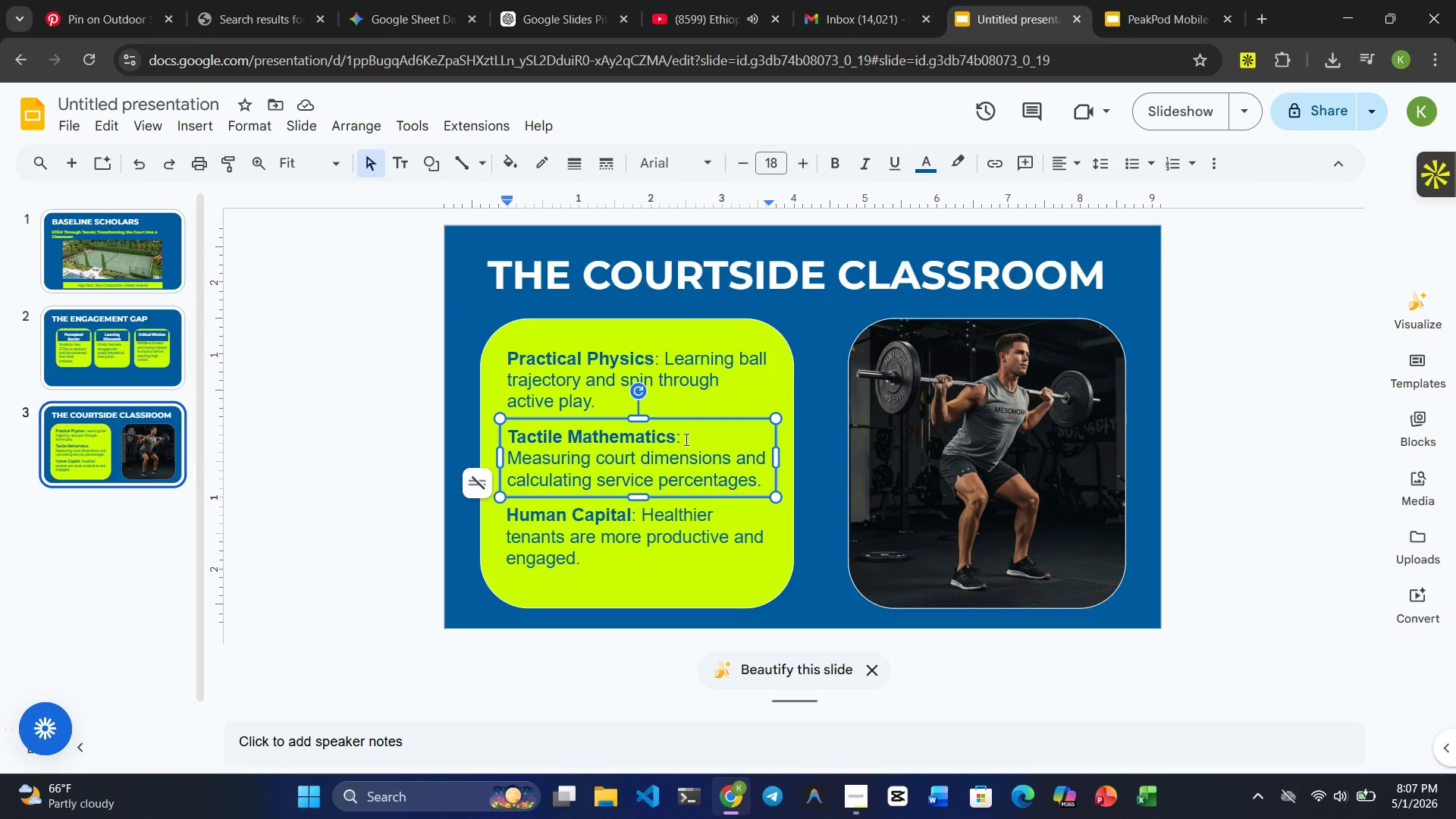 
left_click_drag(start_coordinate=[631, 515], to_coordinate=[499, 516])
 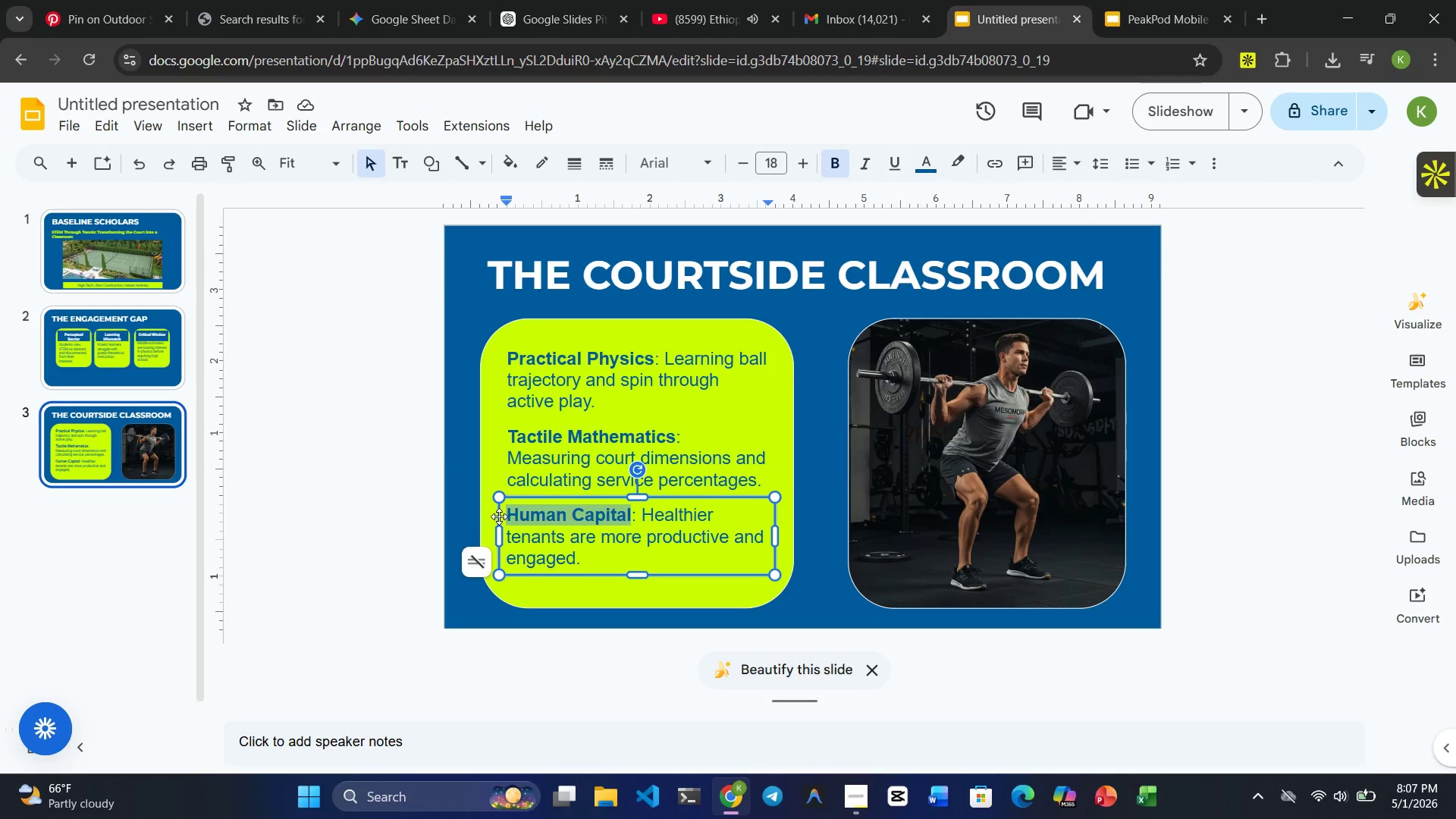 
type(Holistic Development )
key(Backspace)
 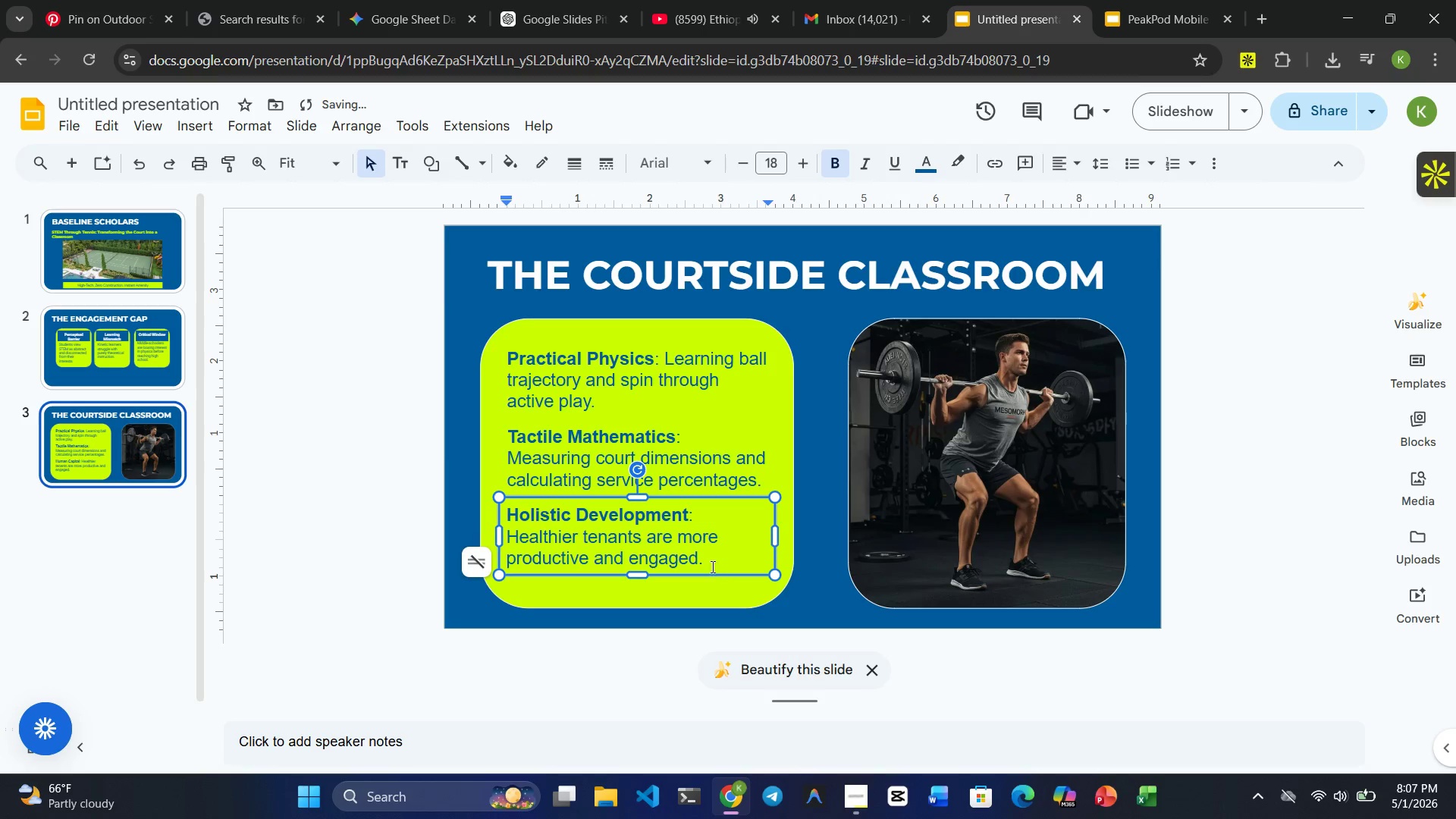 
left_click_drag(start_coordinate=[708, 560], to_coordinate=[508, 540])
 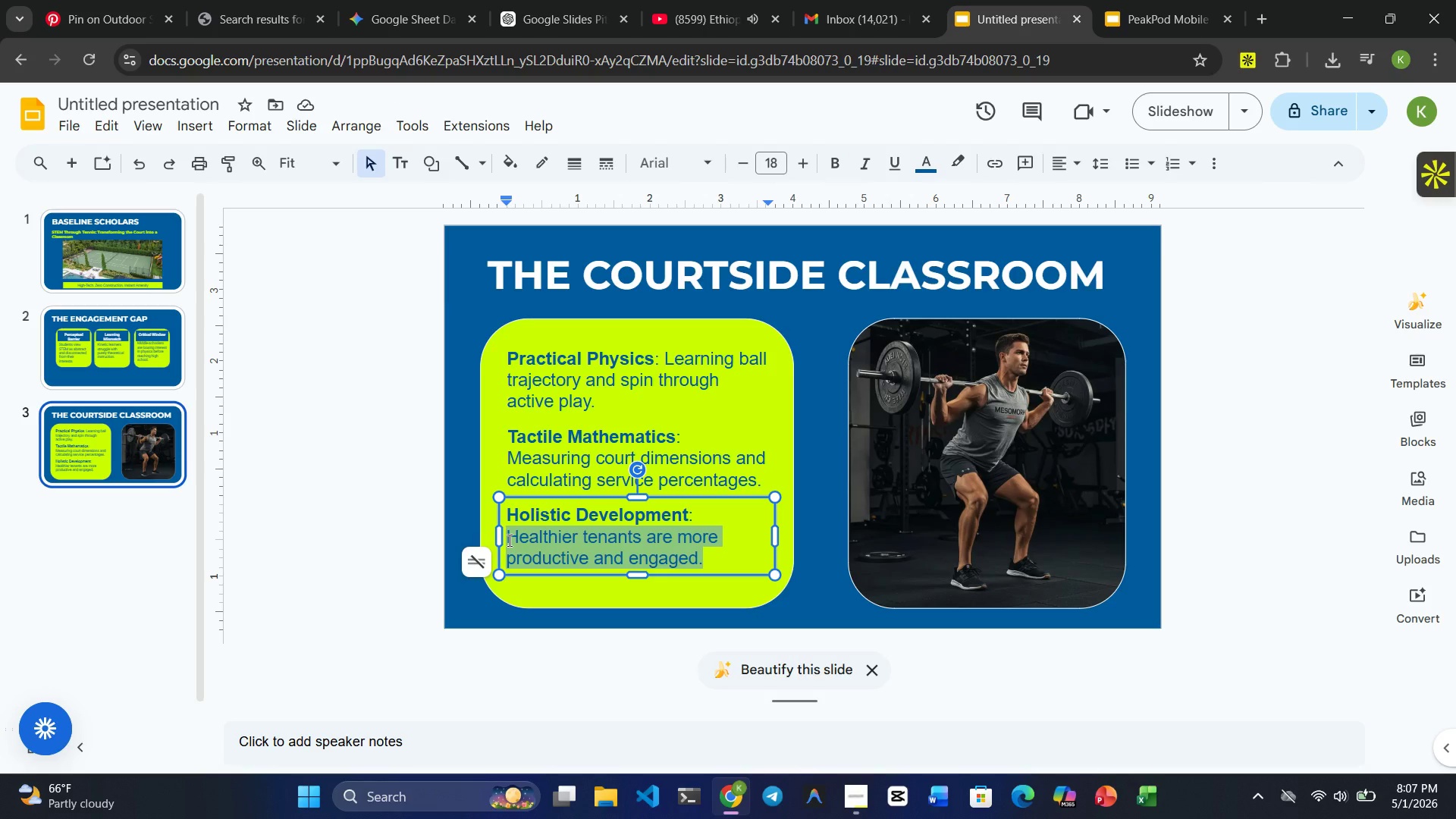 
type(Improvinf )
key(Backspace)
type( )
 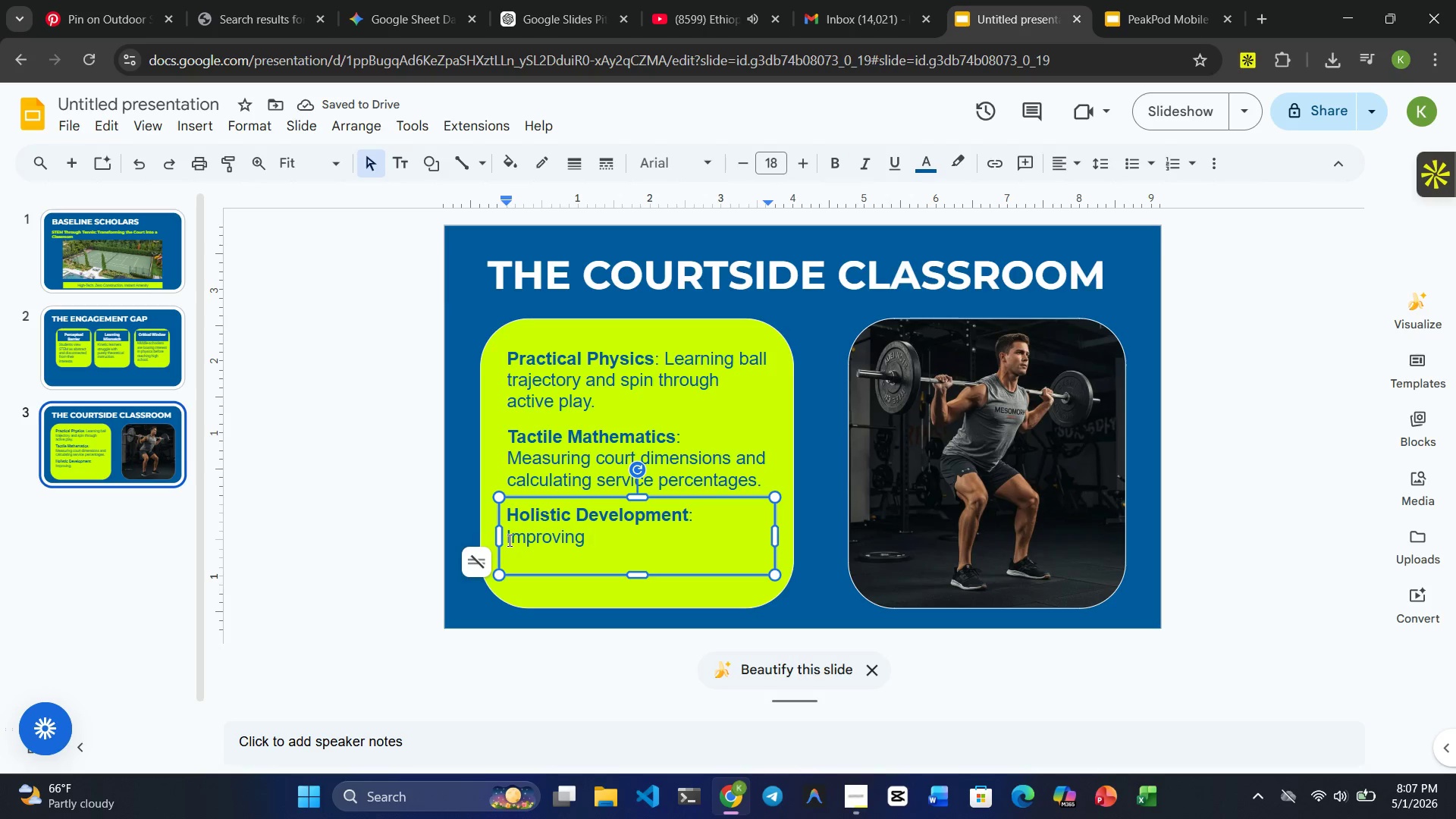 
type(fitness while mastering STEM fundamentals.)
 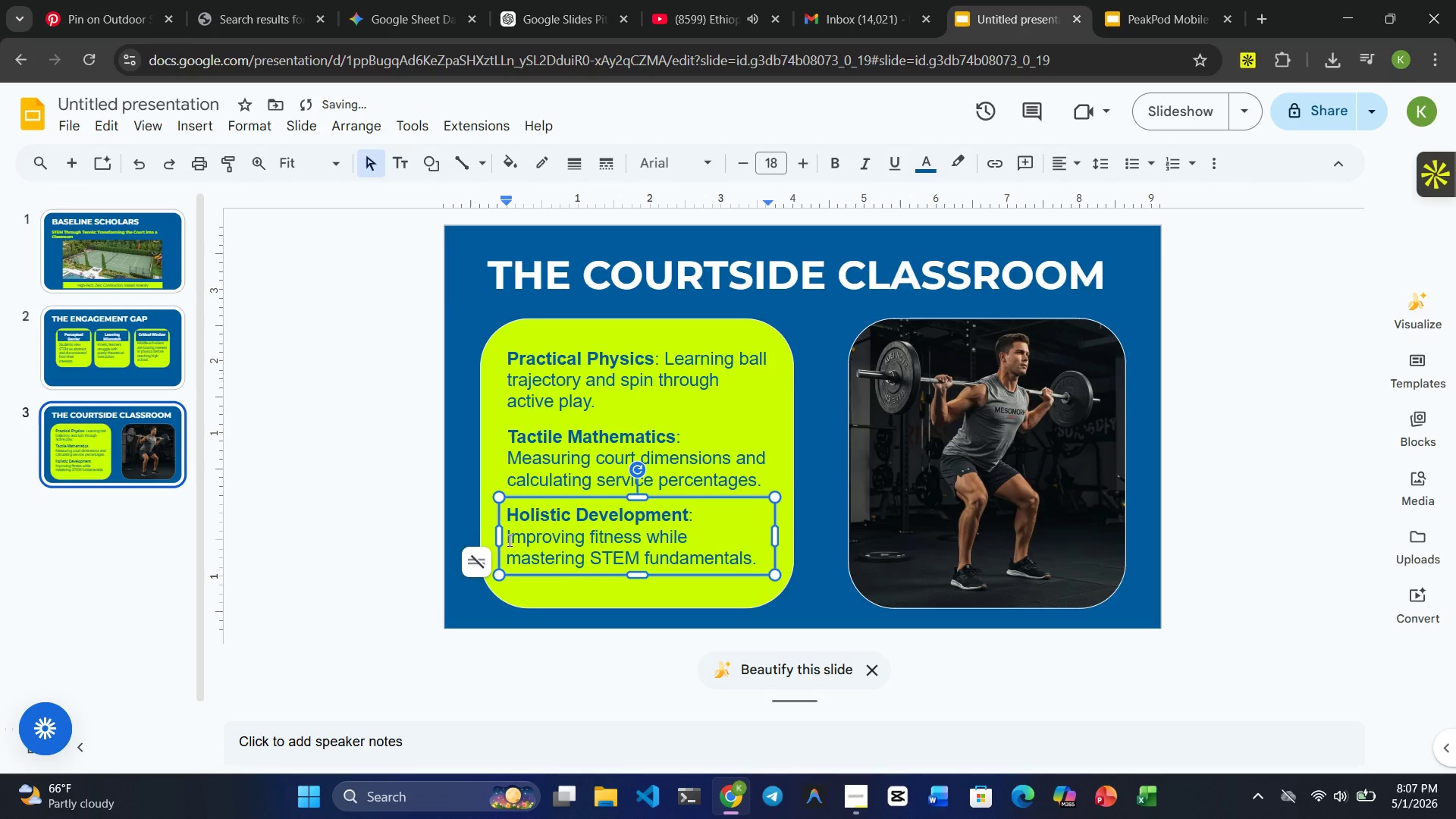 
wait(35.44)
 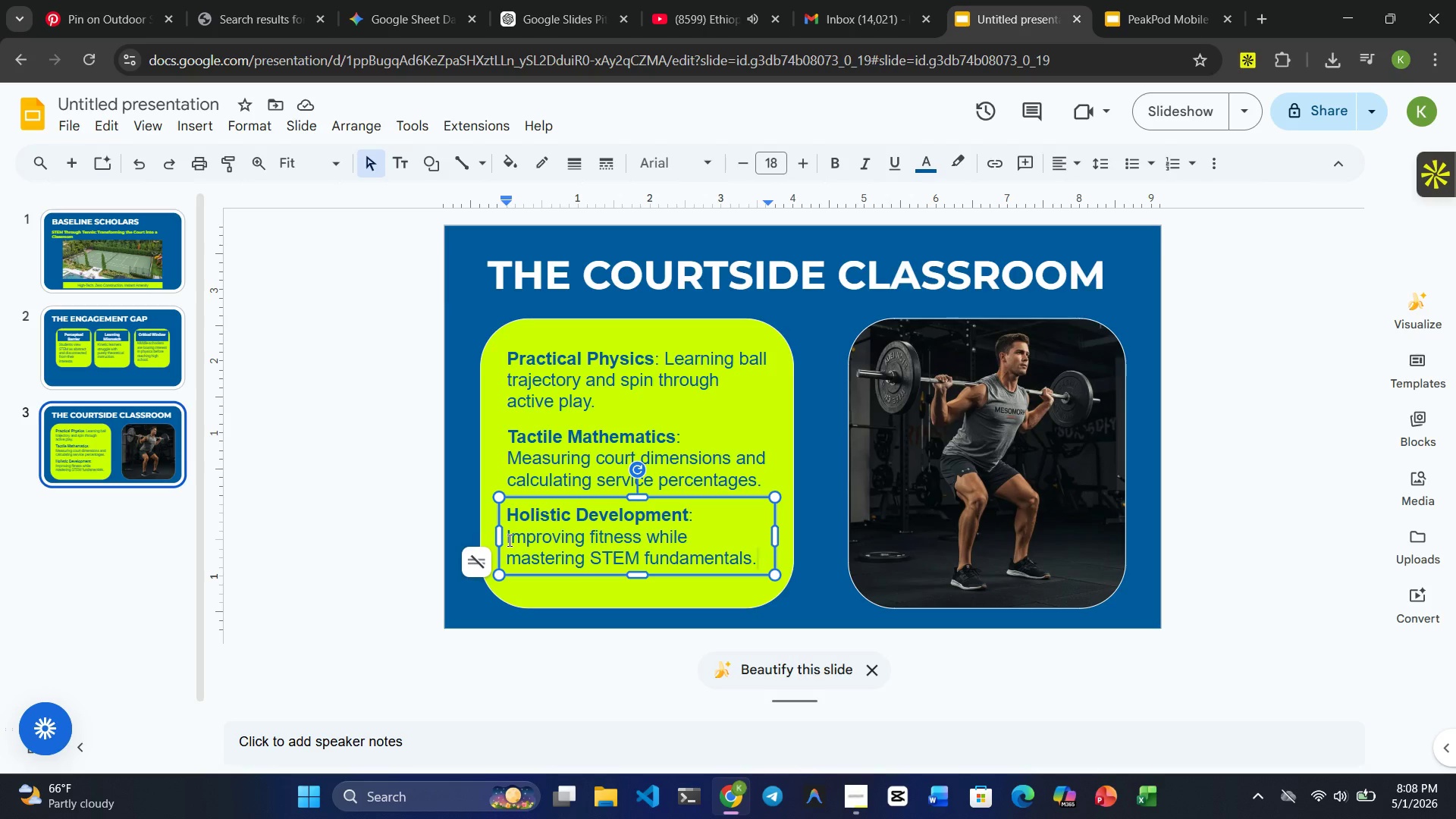 
left_click([819, 543])
 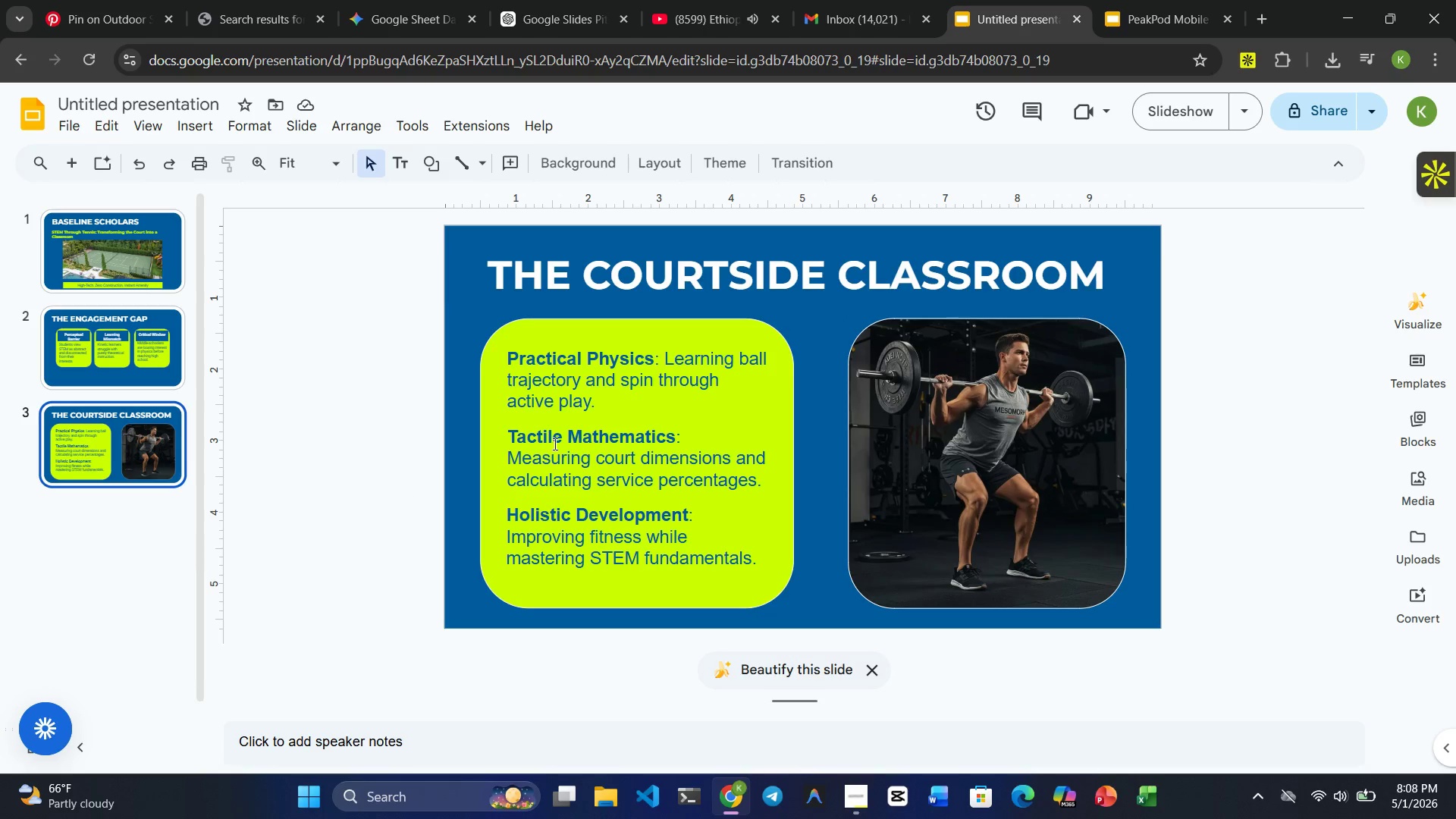 
wait(6.17)
 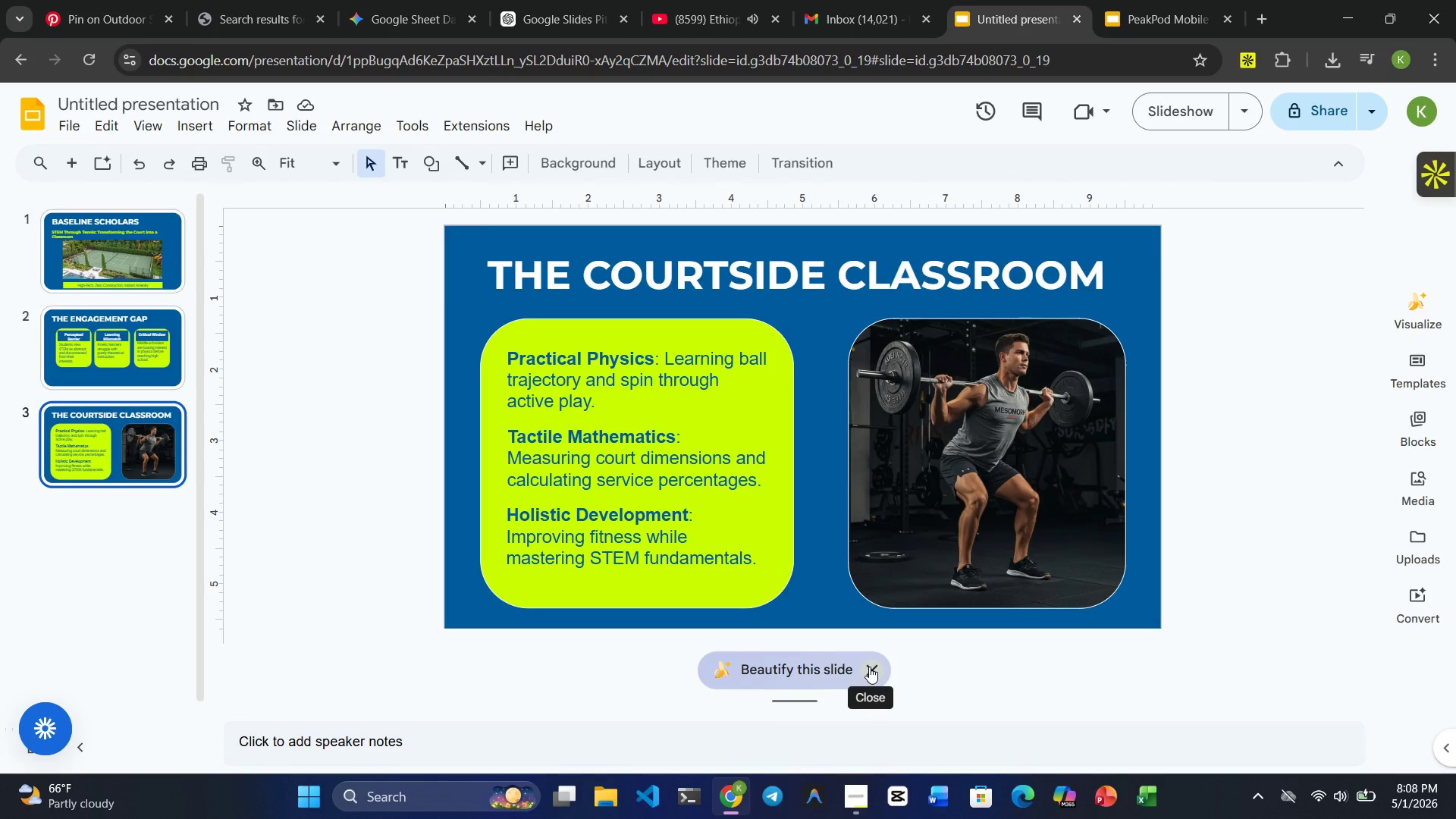 
left_click([84, 347])
 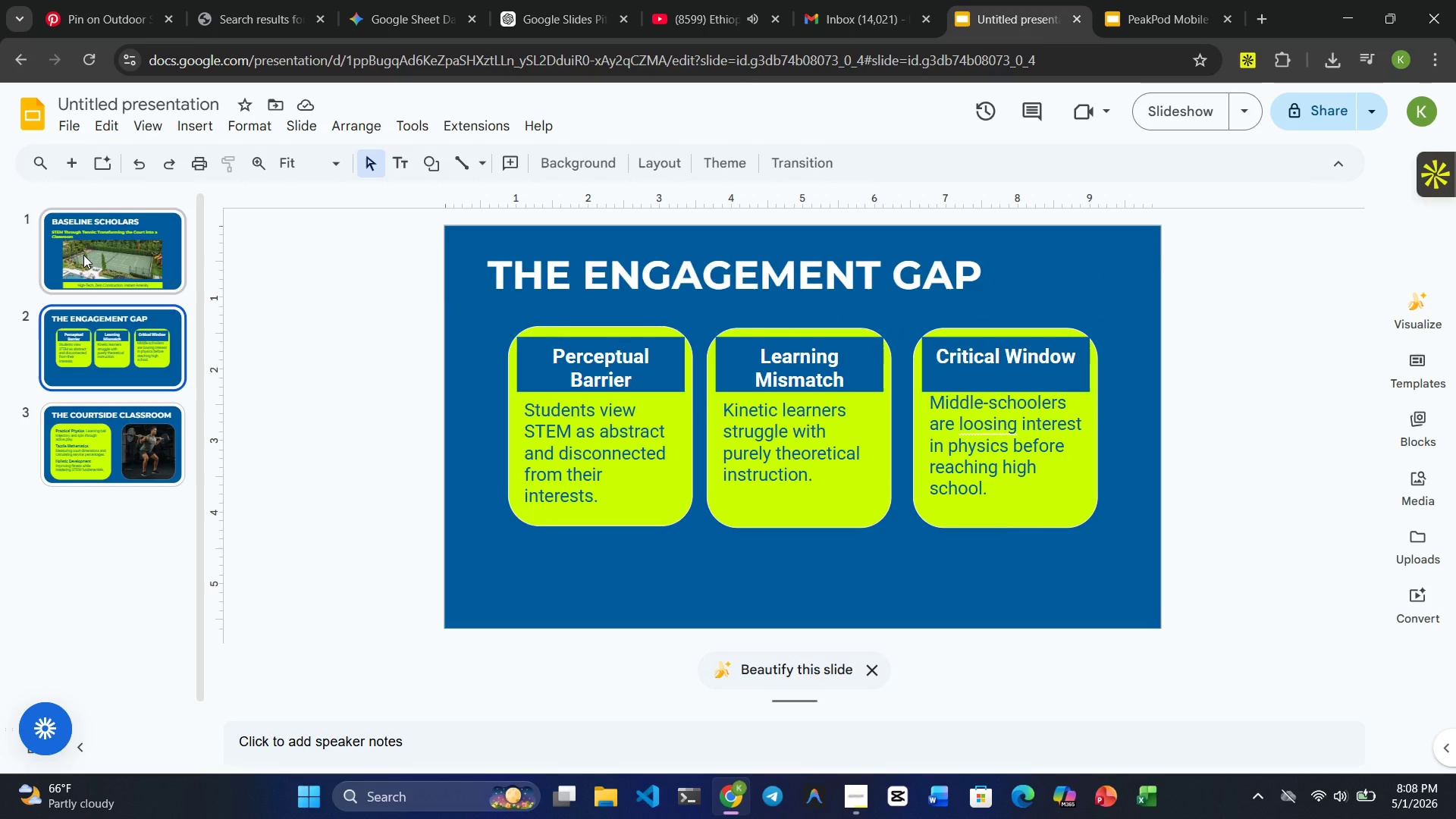 
left_click([83, 255])
 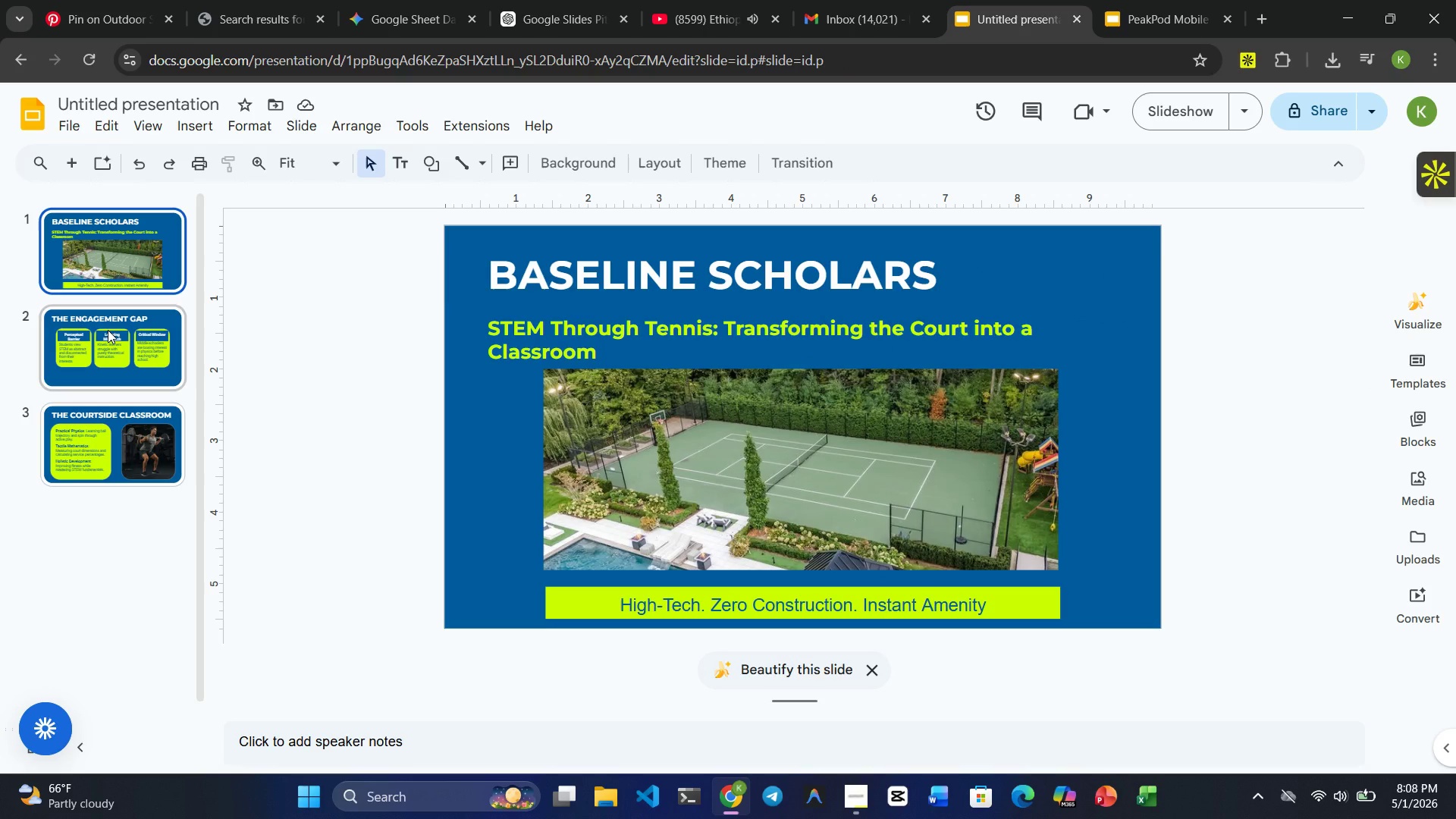 
left_click([108, 330])
 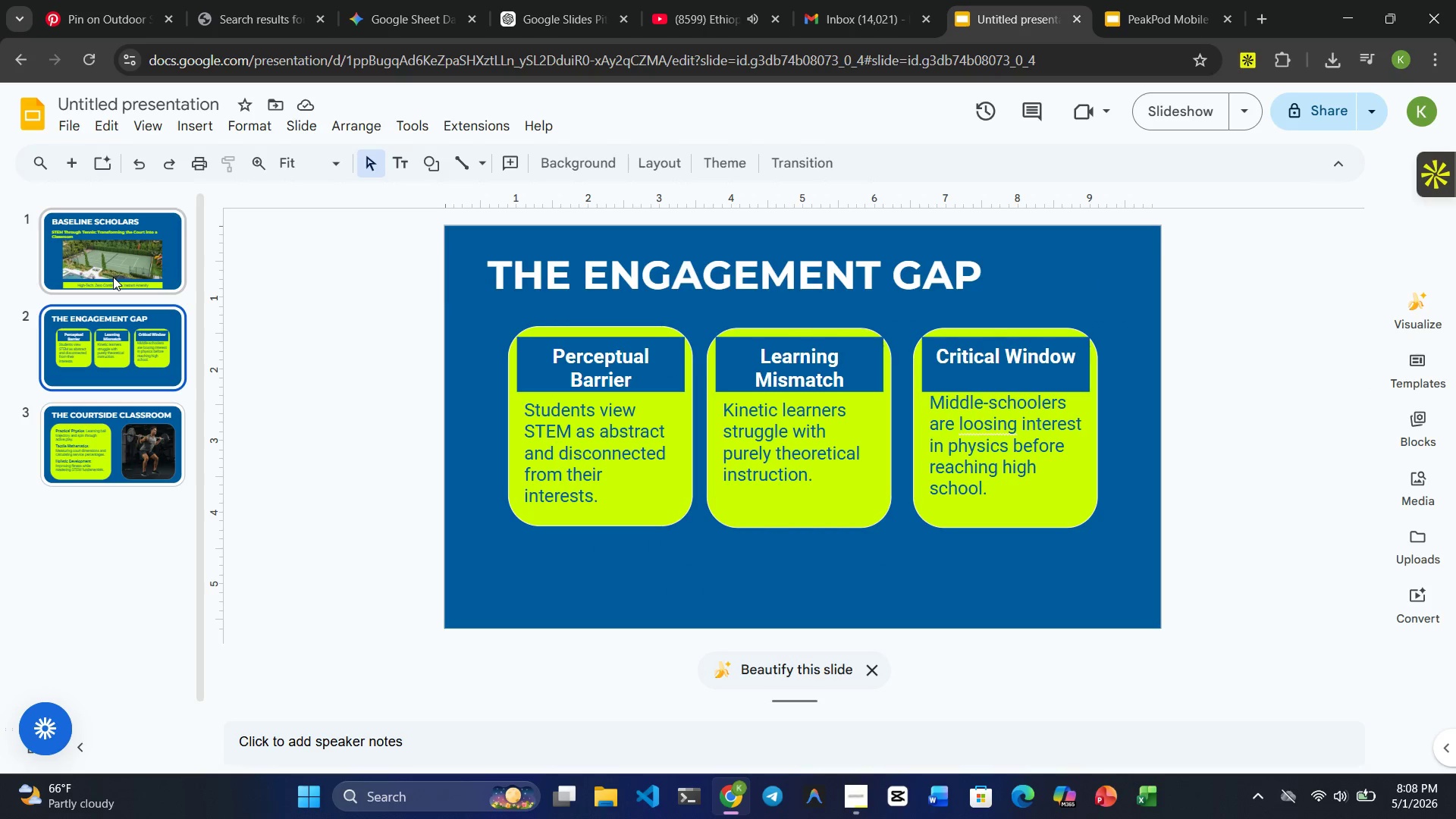 
left_click([113, 274])
 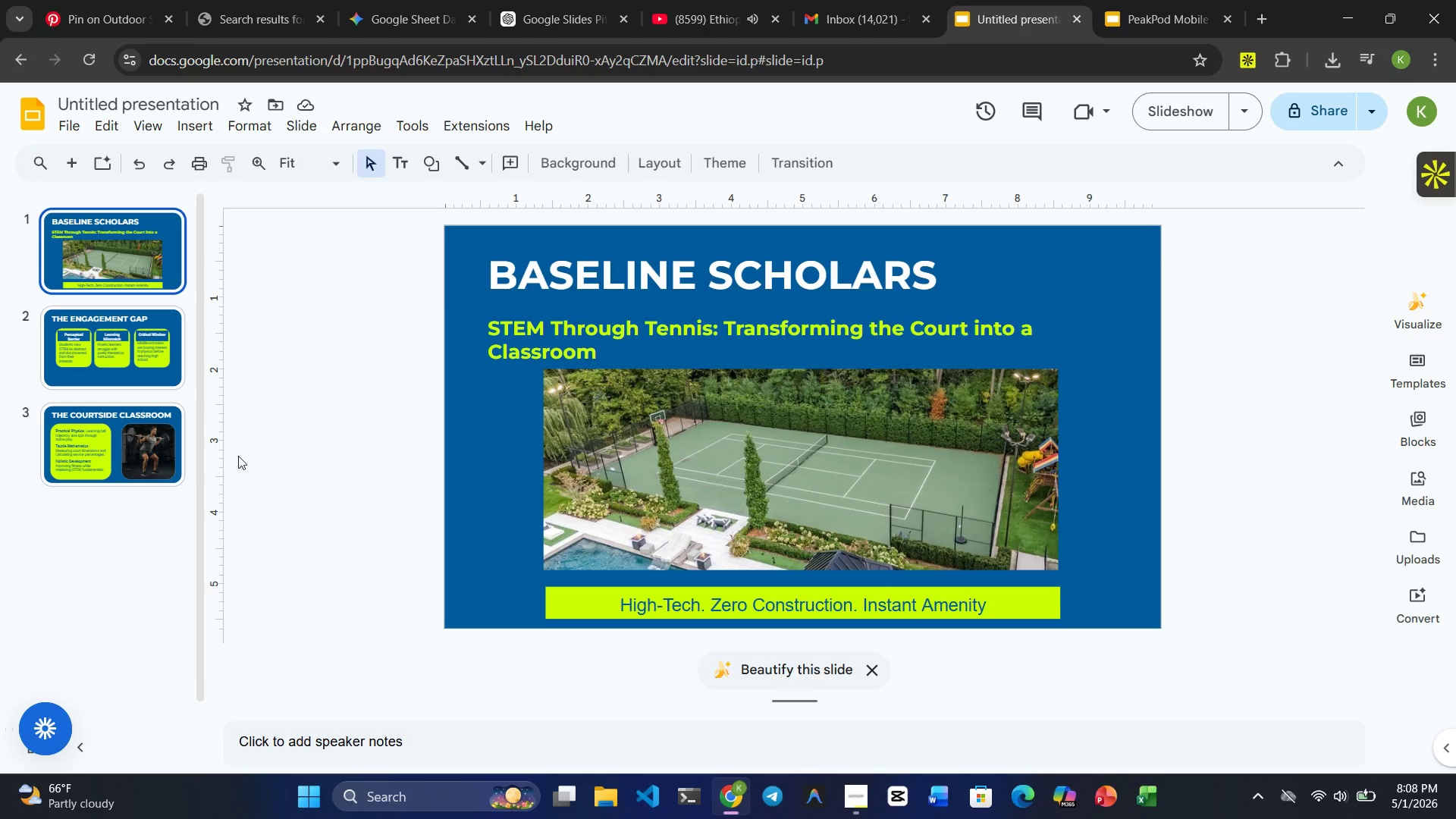 
left_click([73, 353])
 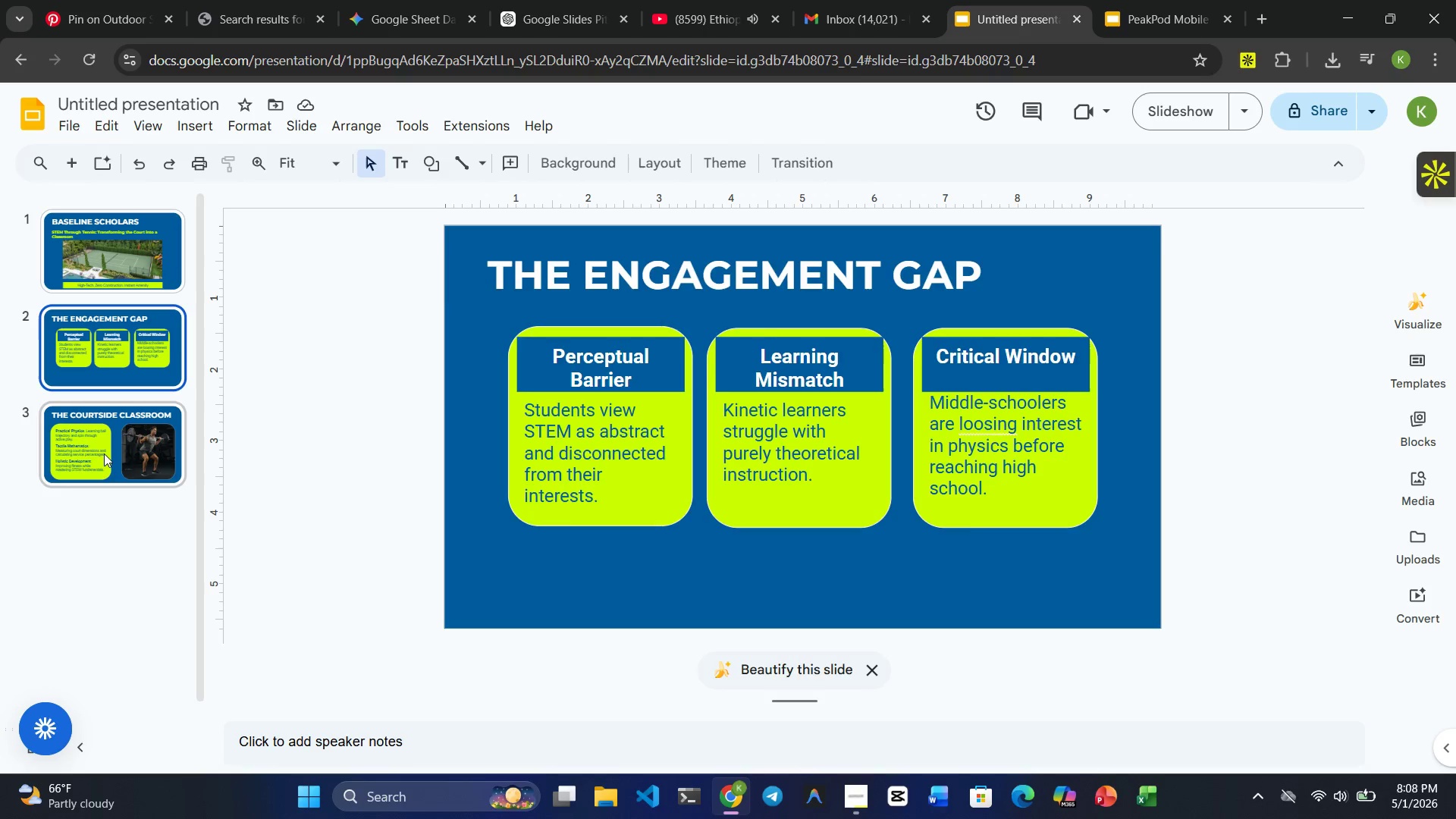 
left_click([102, 449])
 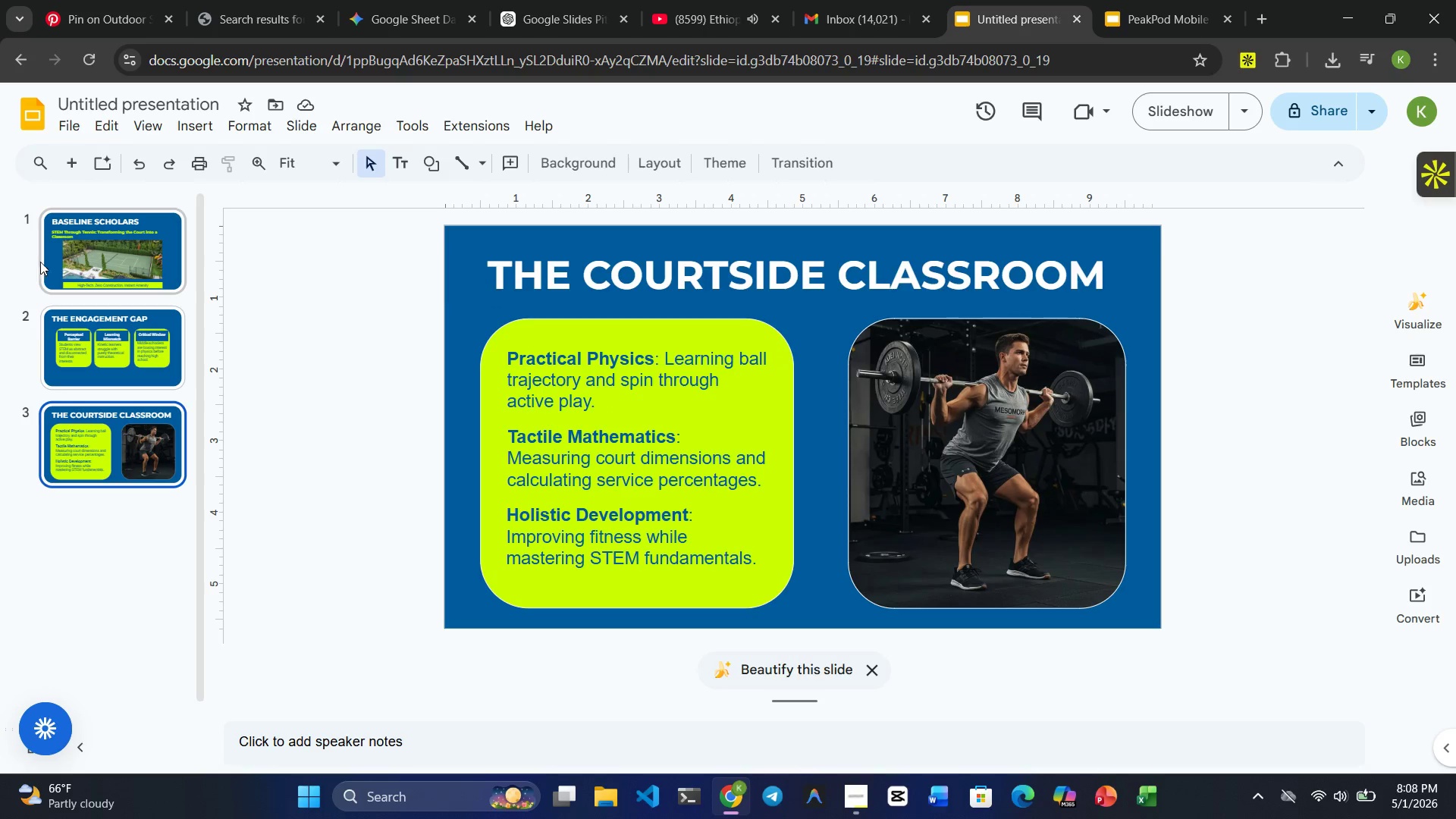 
left_click([86, 239])
 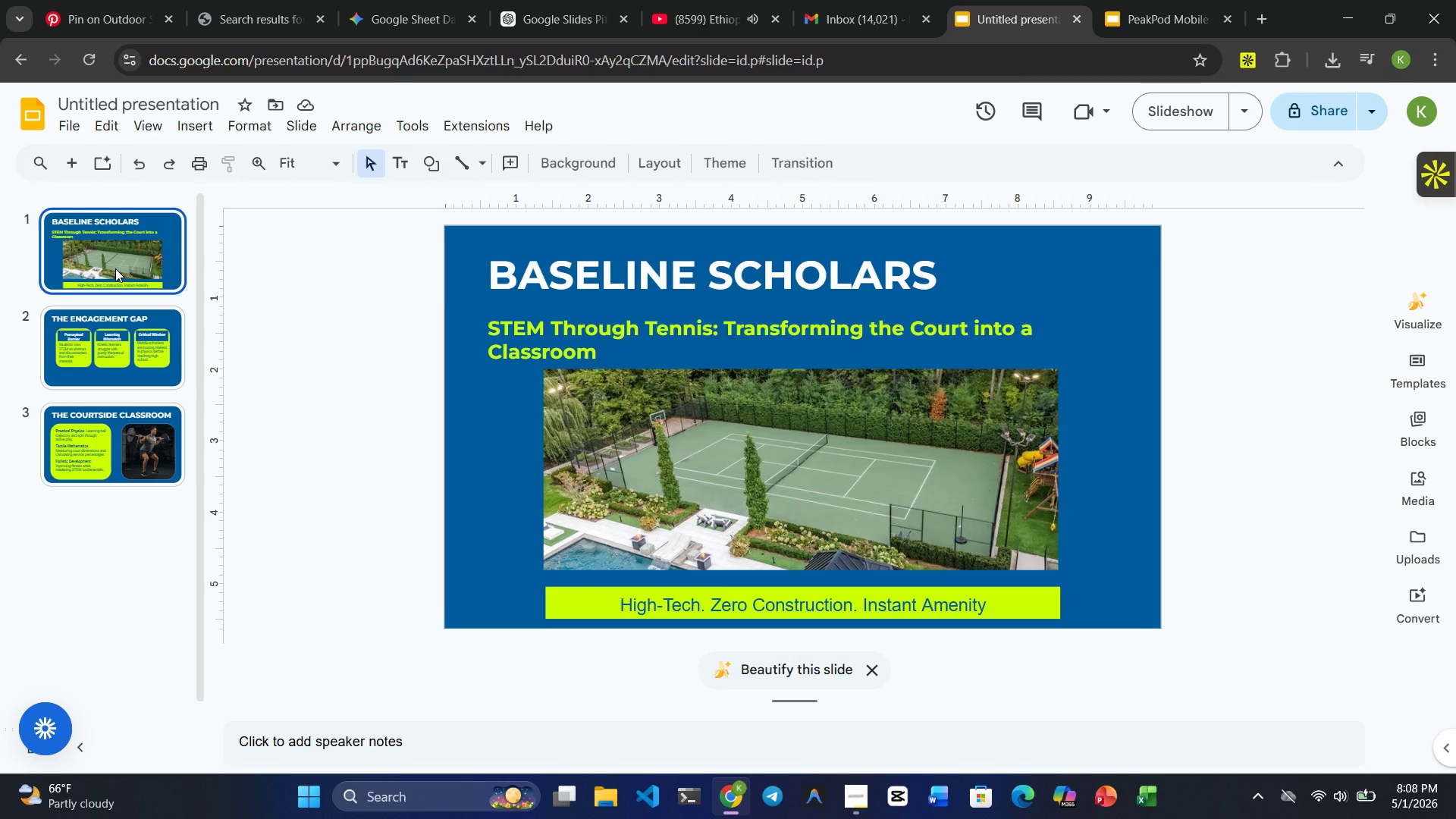 
wait(5.17)
 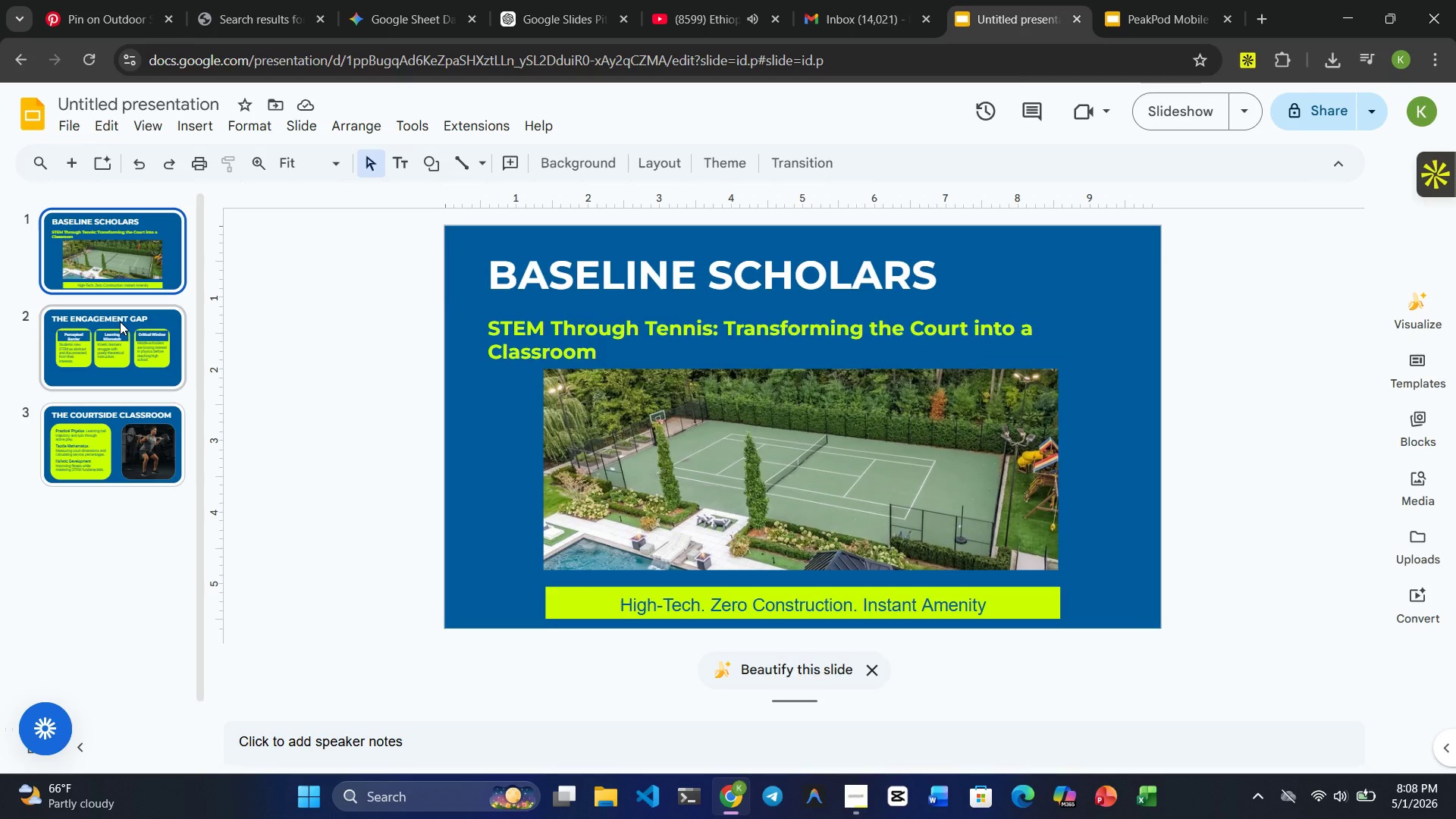 
left_click([126, 322])
 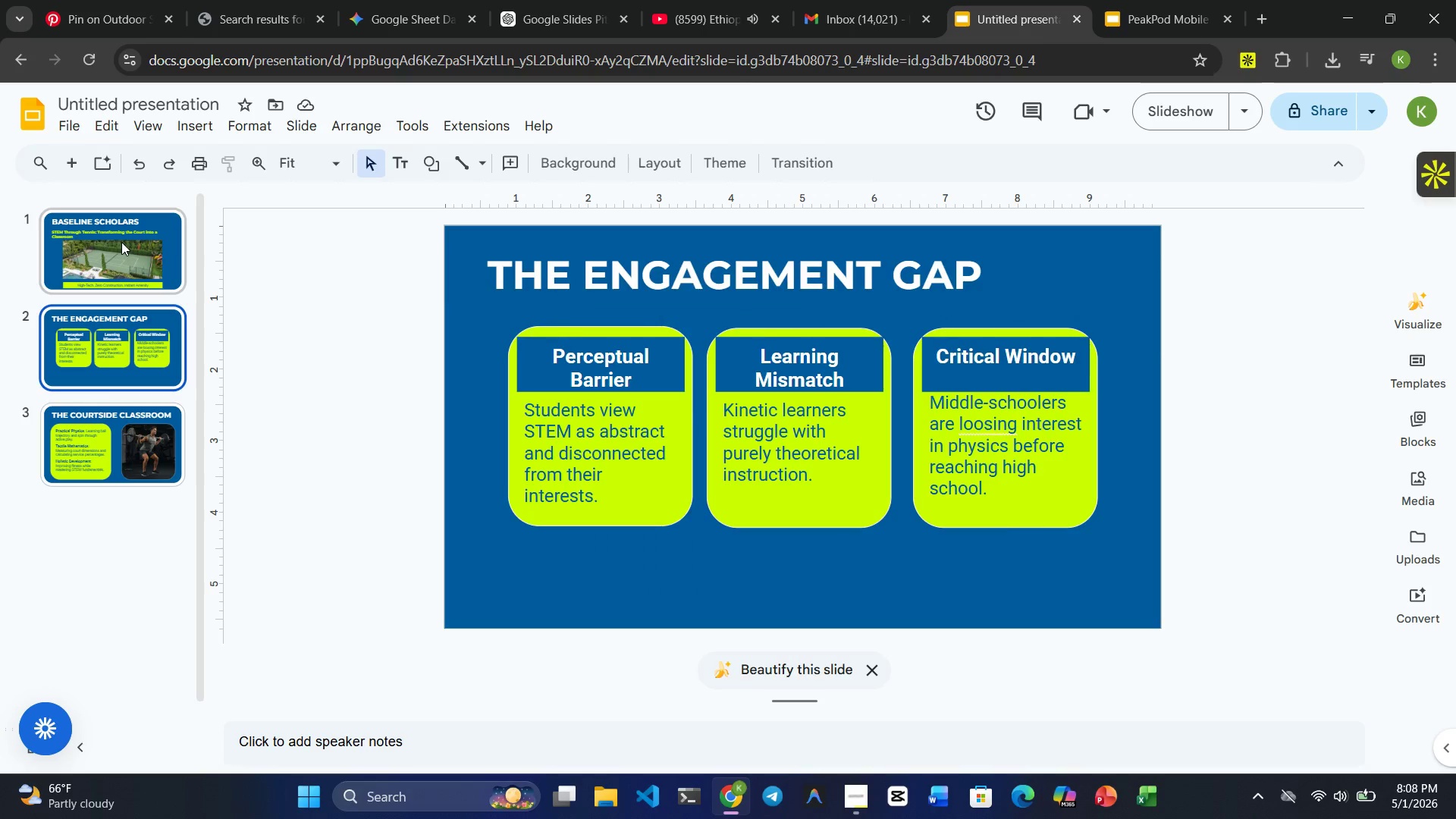 
left_click([121, 242])
 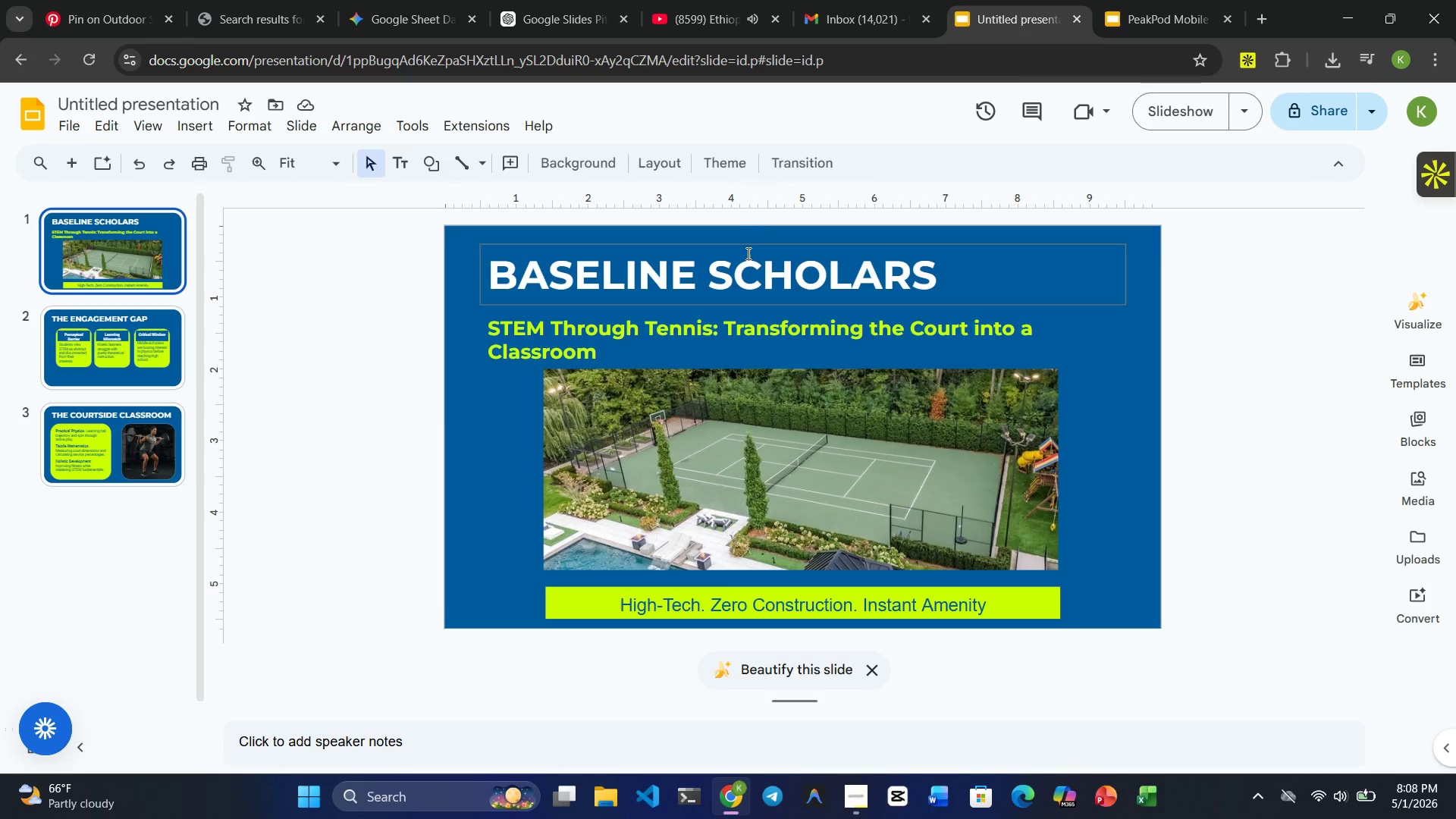 
left_click([747, 253])
 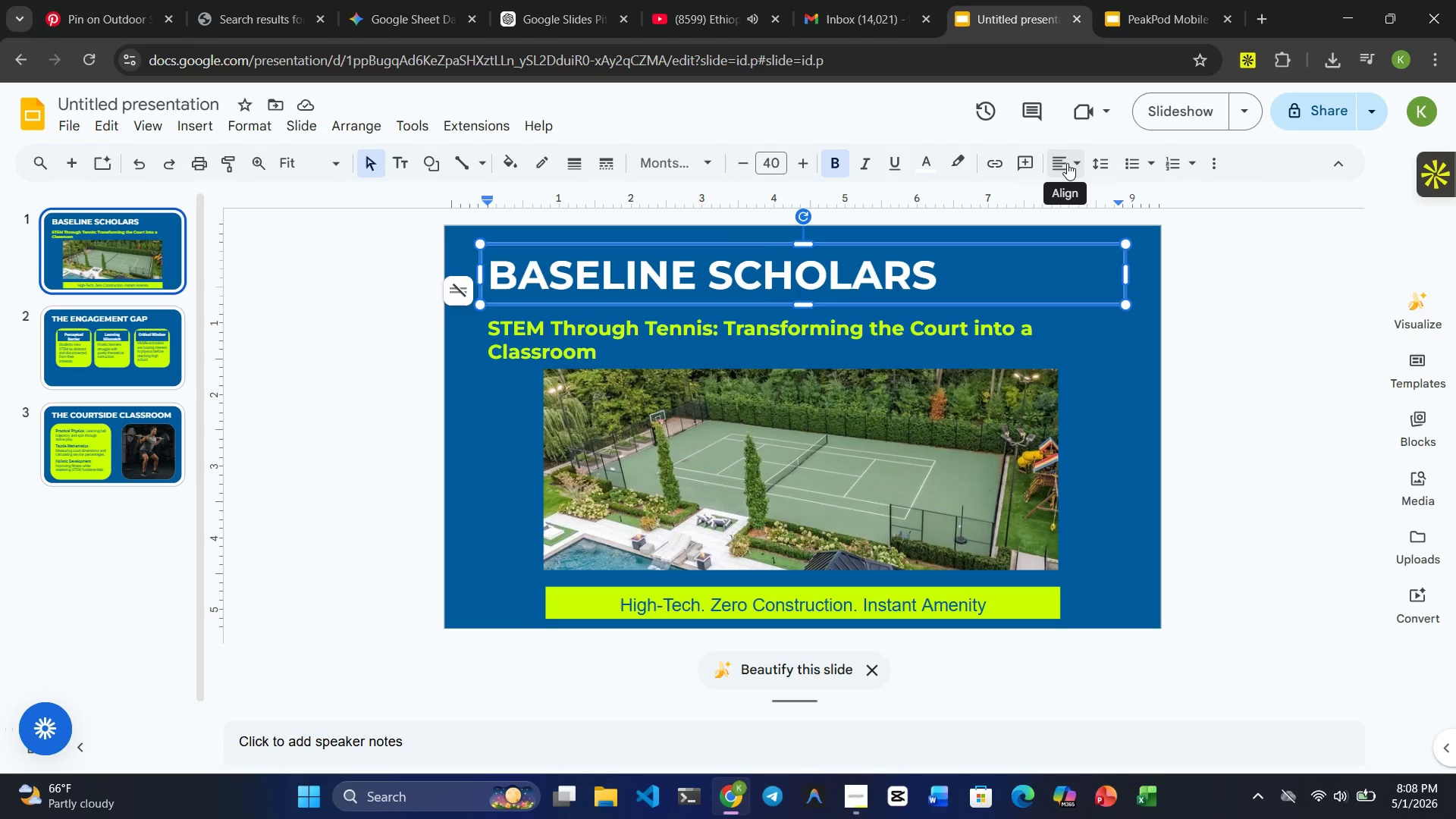 
left_click([1074, 163])
 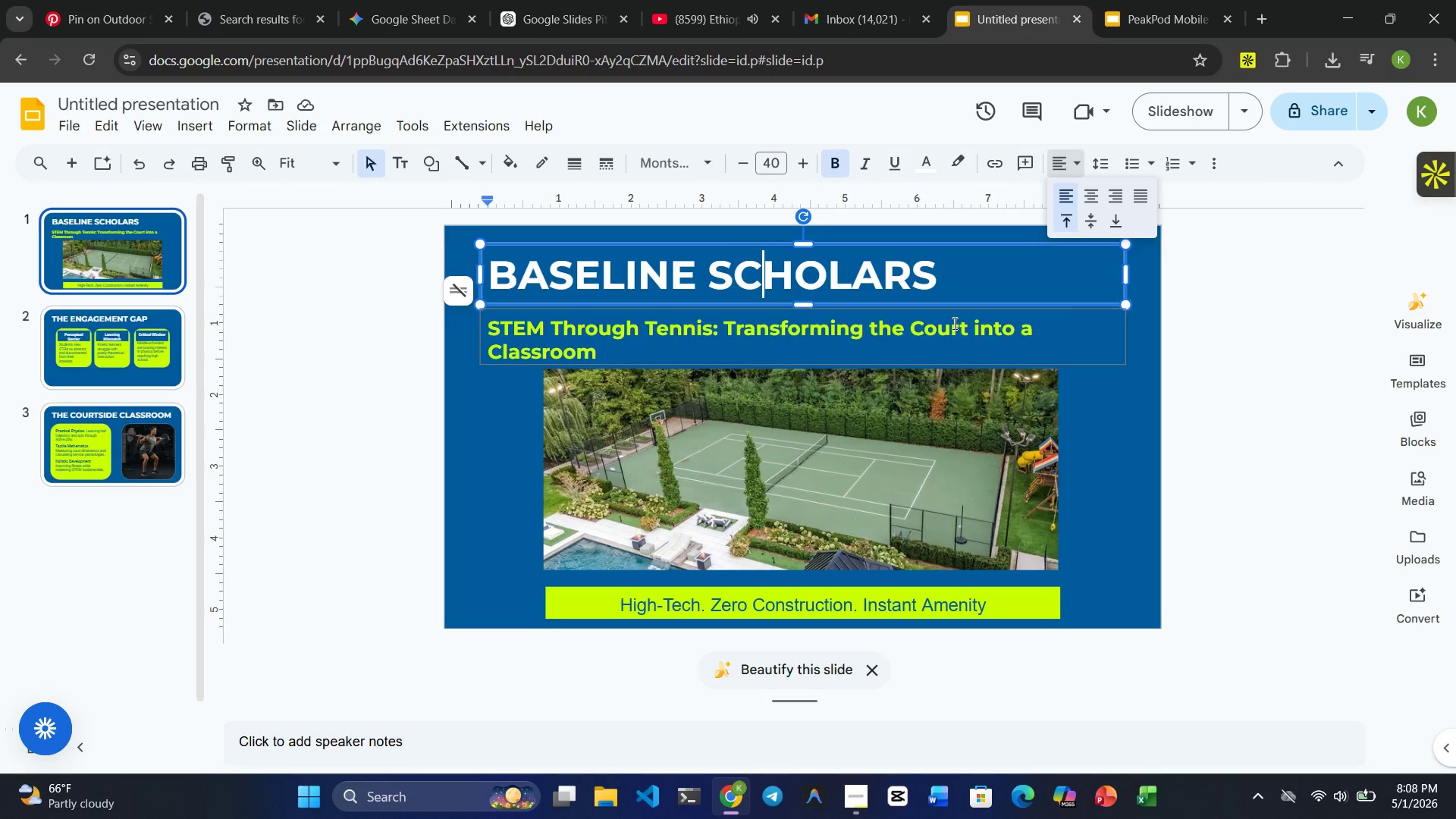 
hold_key(key=ControlRight, duration=1.0)
left_click([953, 323])
 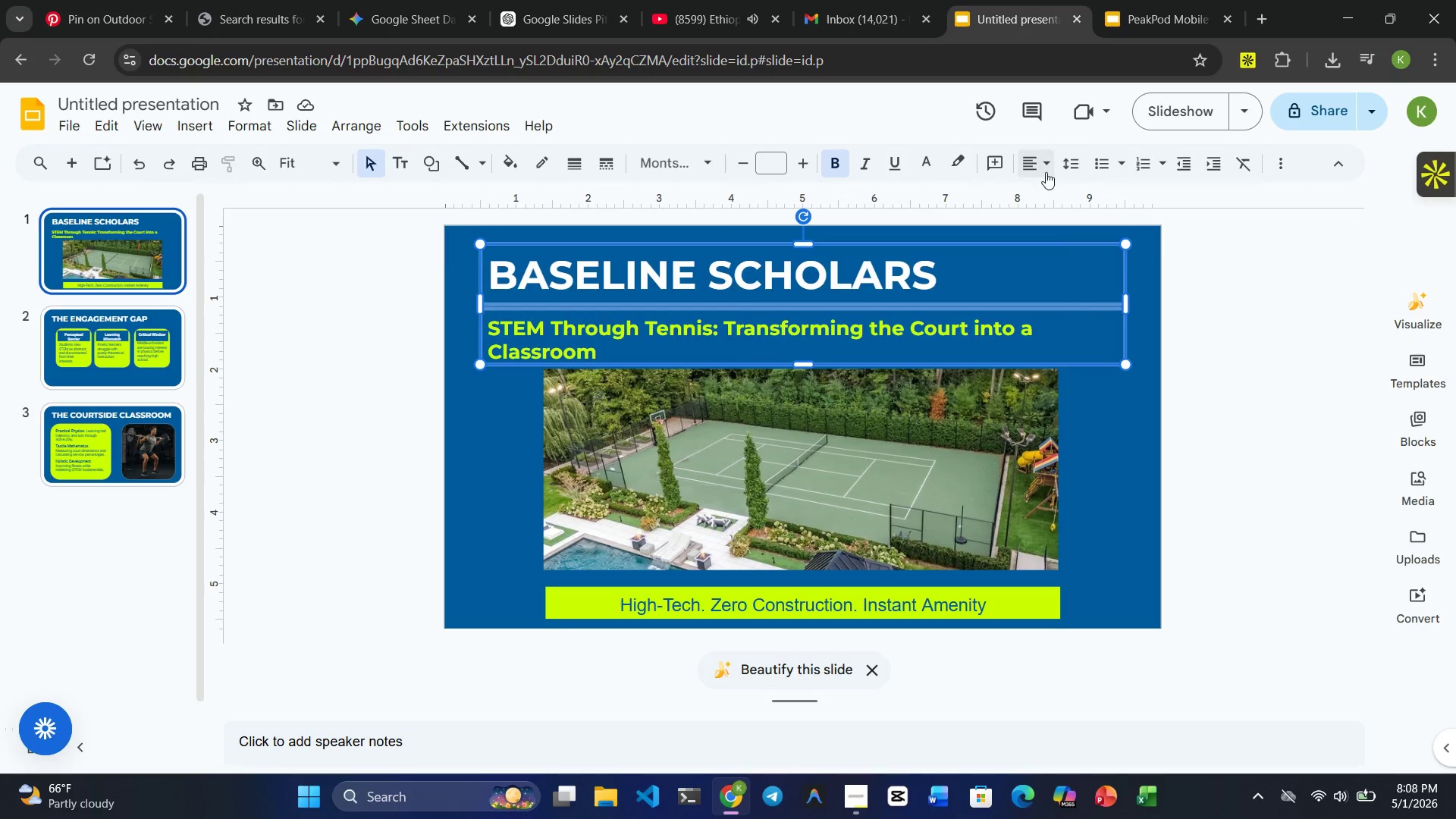 
left_click([1044, 162])
 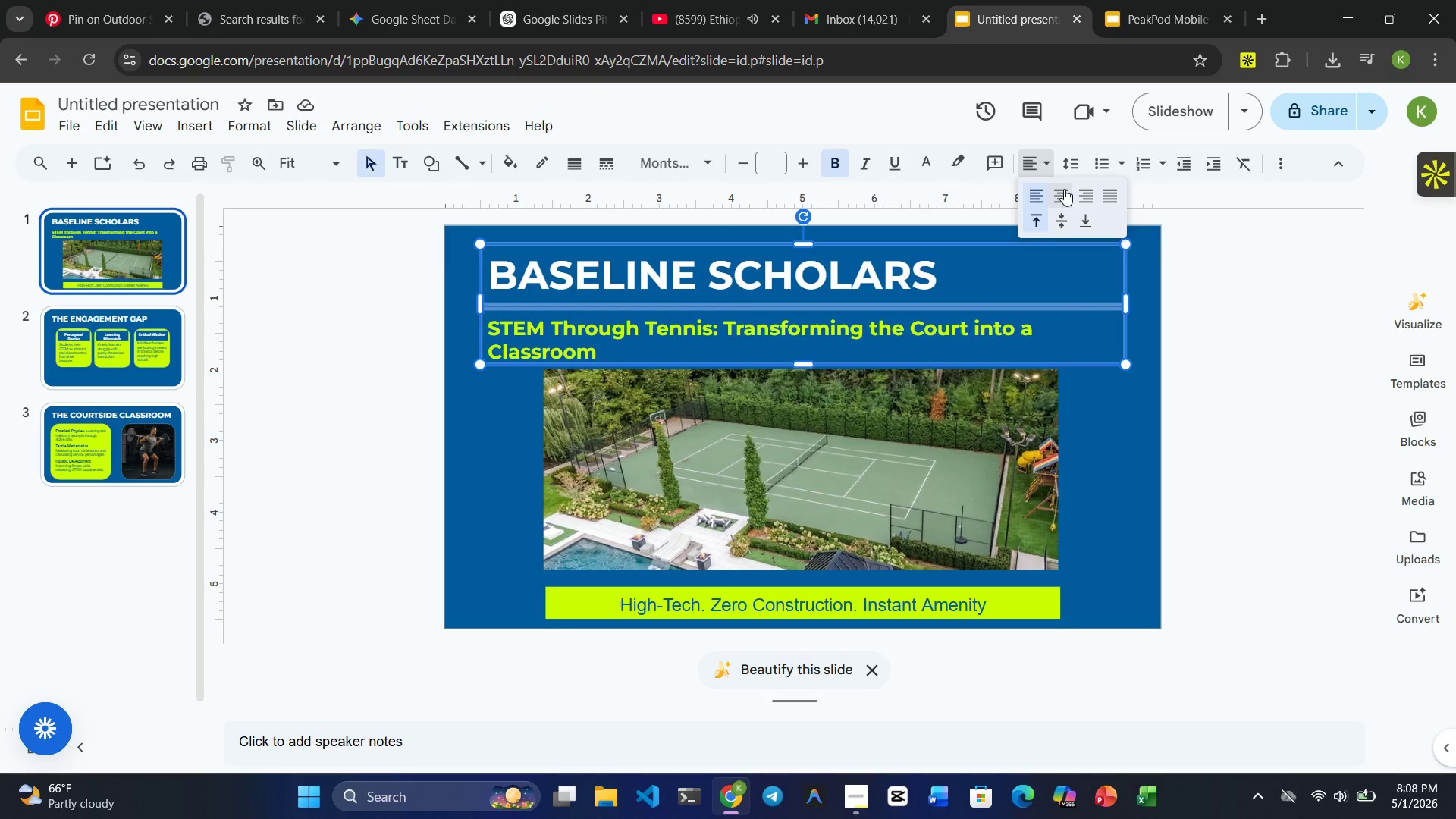 
left_click([1064, 189])
 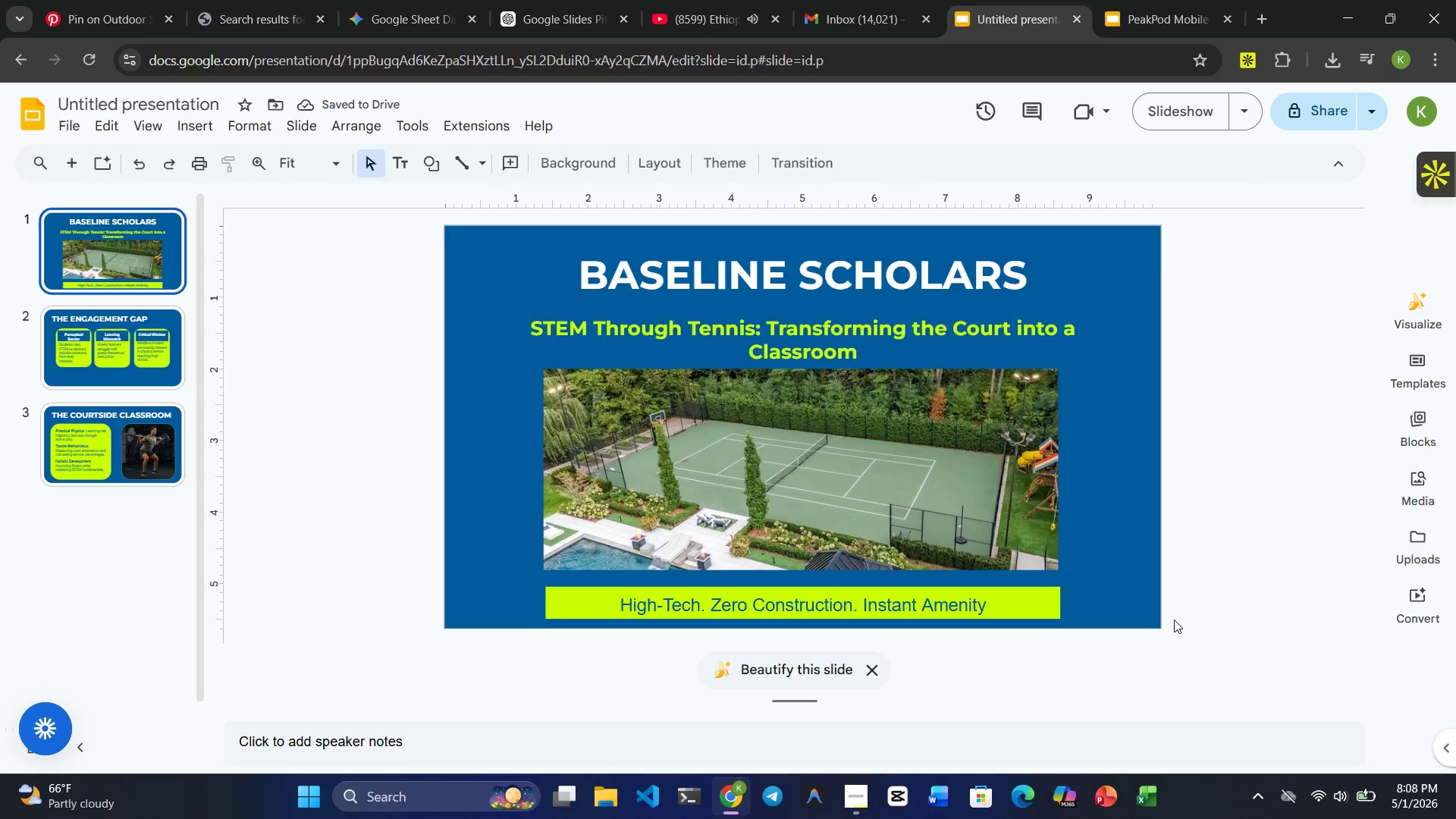 
left_click([108, 314])
 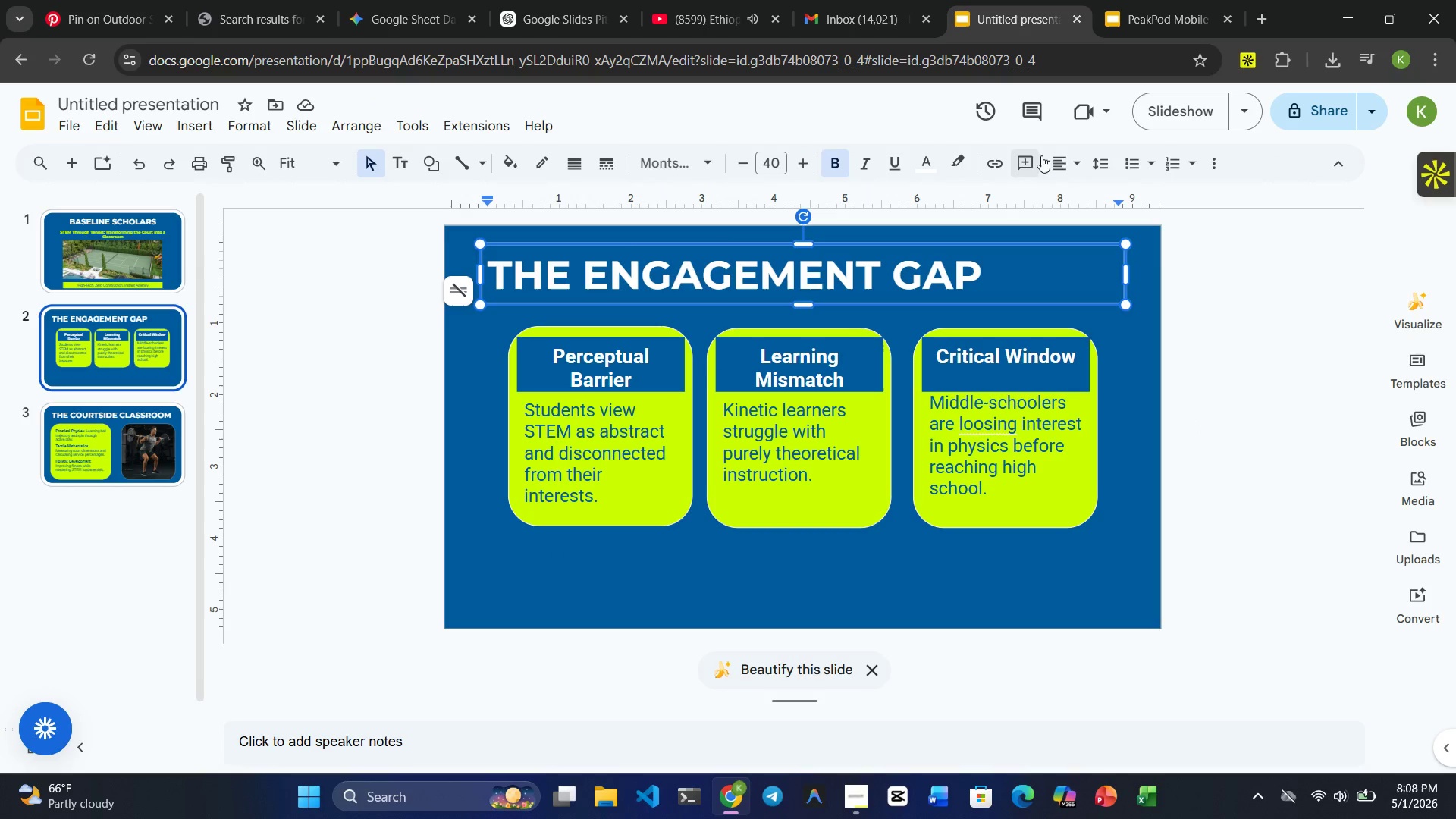 
left_click([1070, 157])
 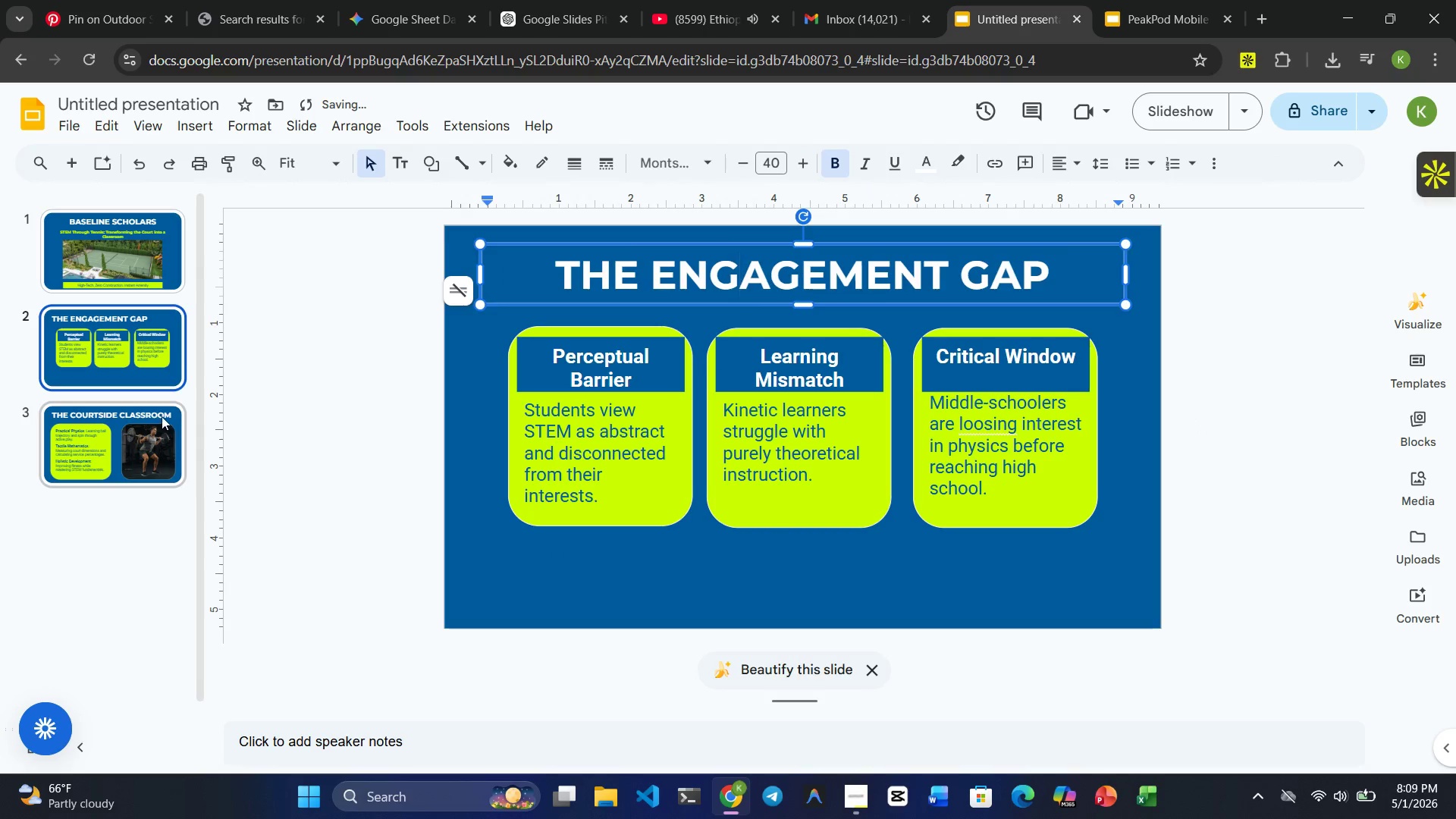 
left_click([141, 458])
 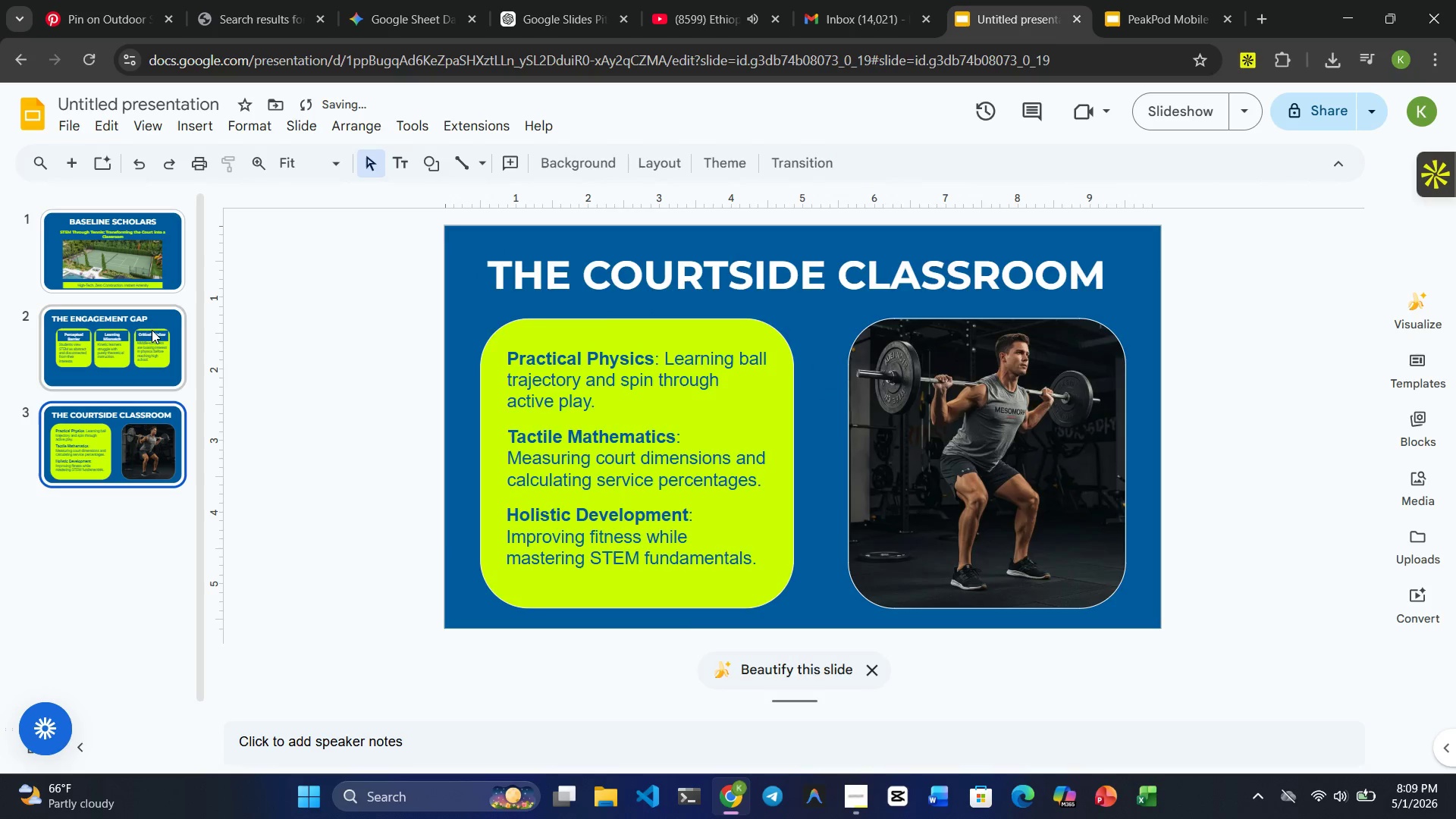 
left_click([110, 350])
 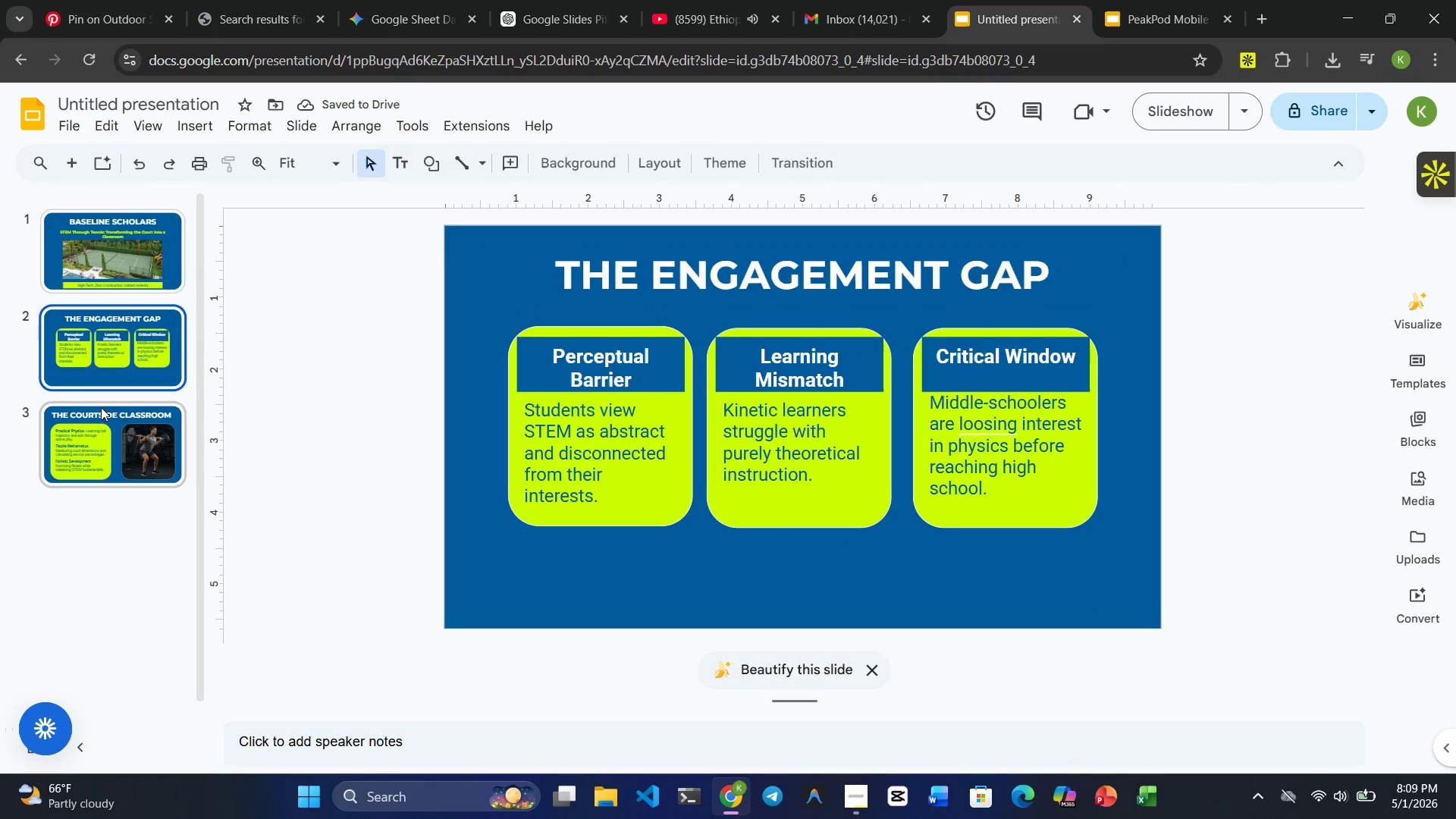 
left_click([86, 457])
 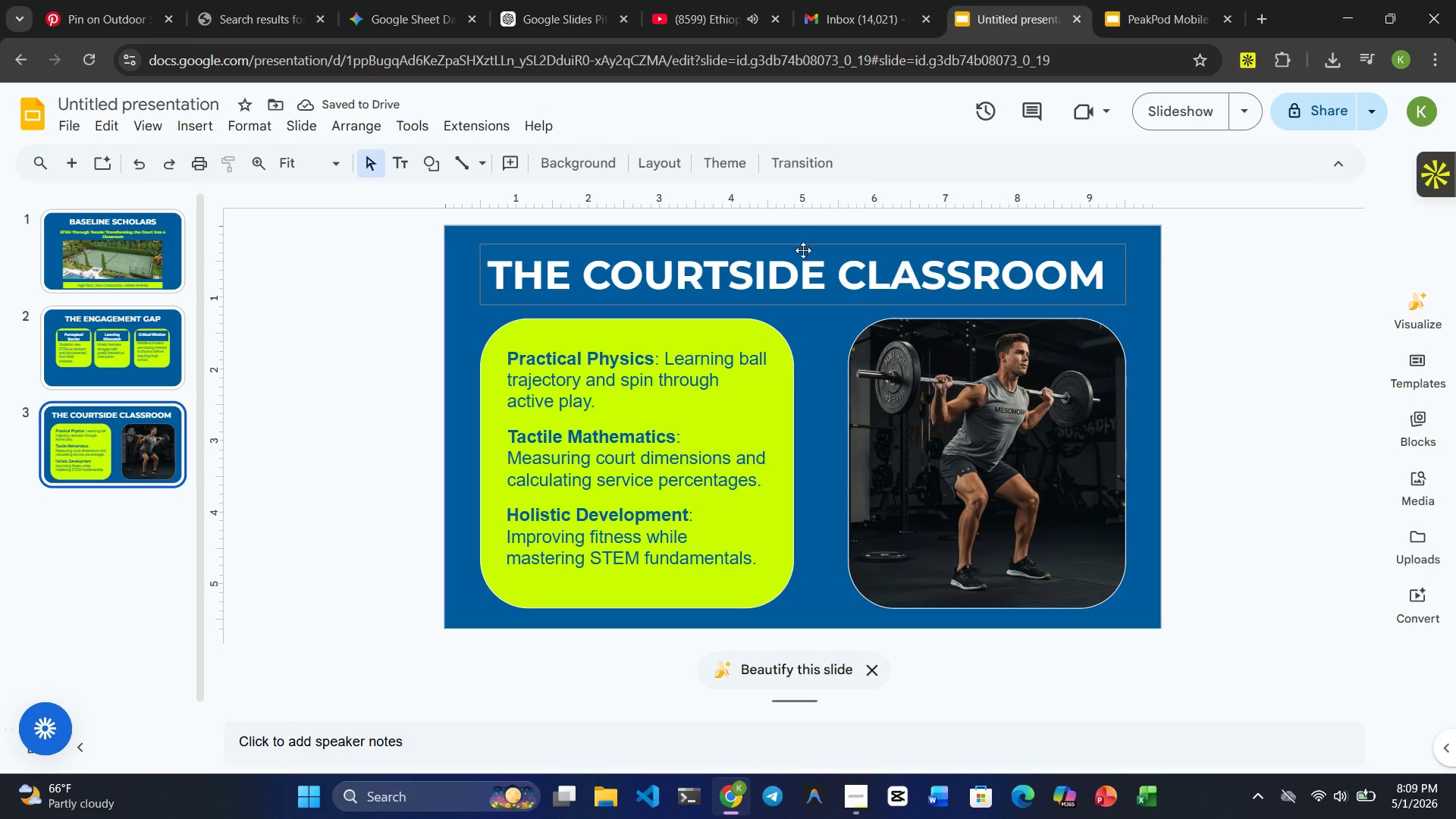 
left_click([803, 260])
 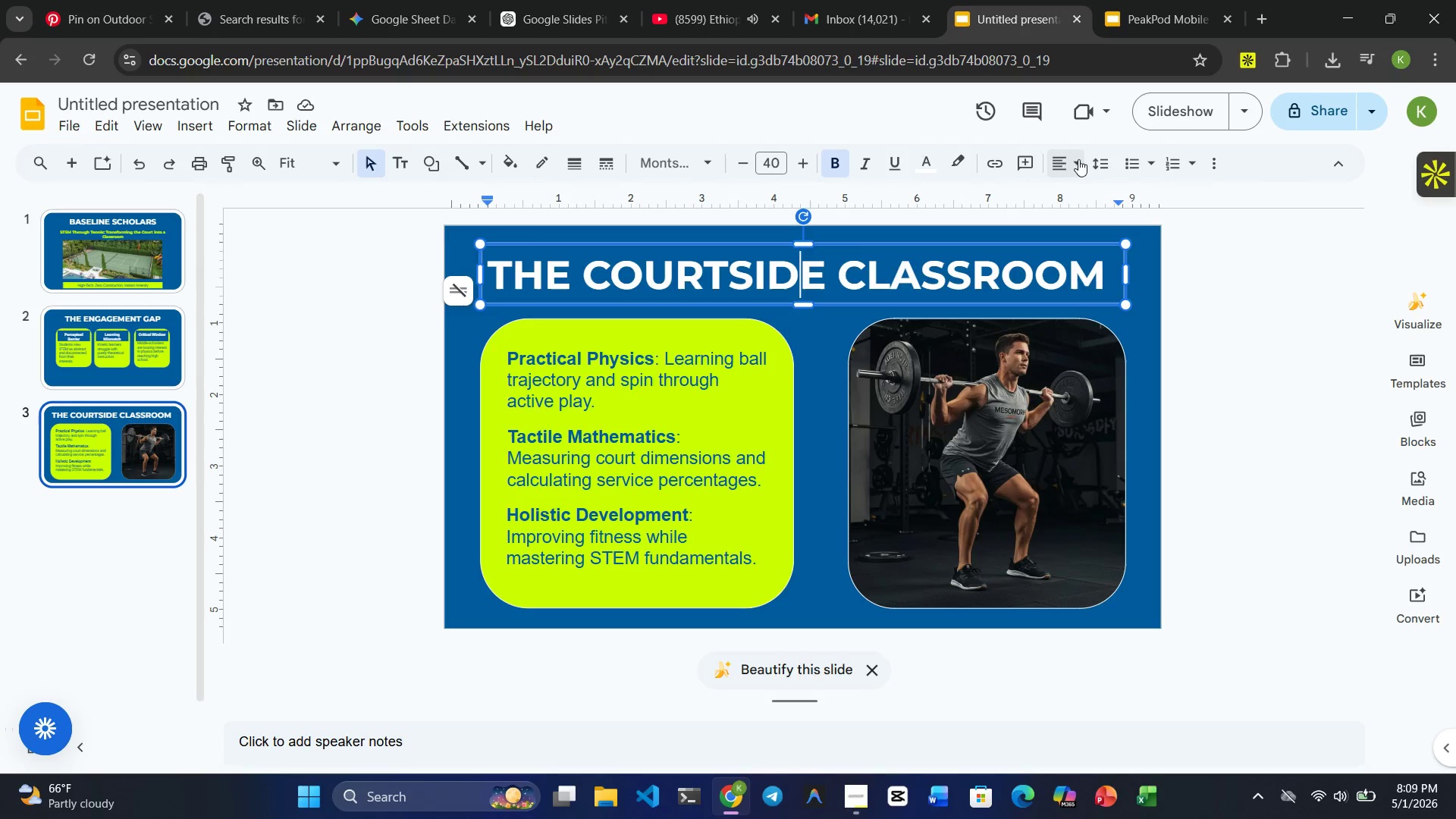 
left_click([1079, 159])
 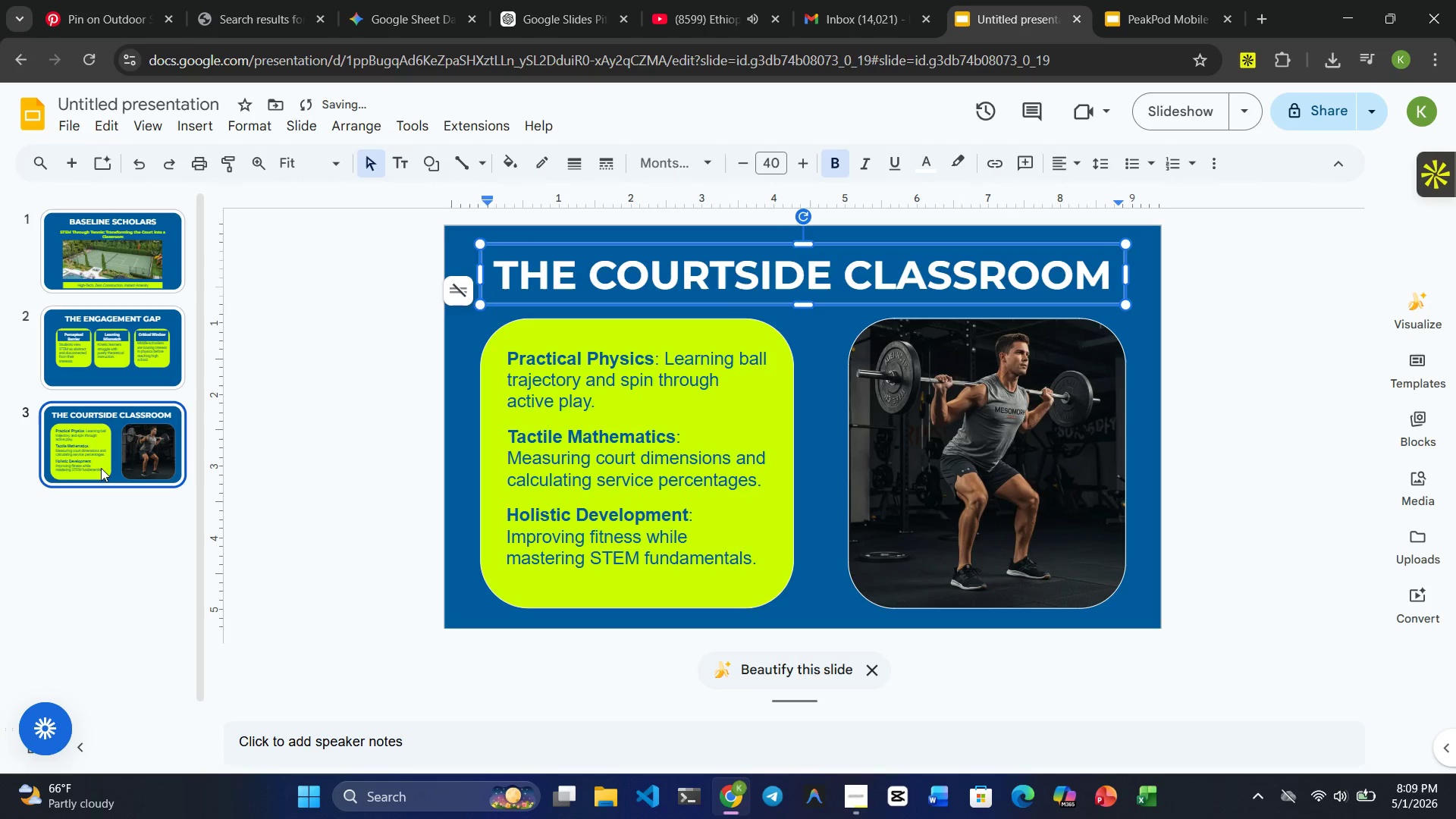 
left_click([817, 554])
 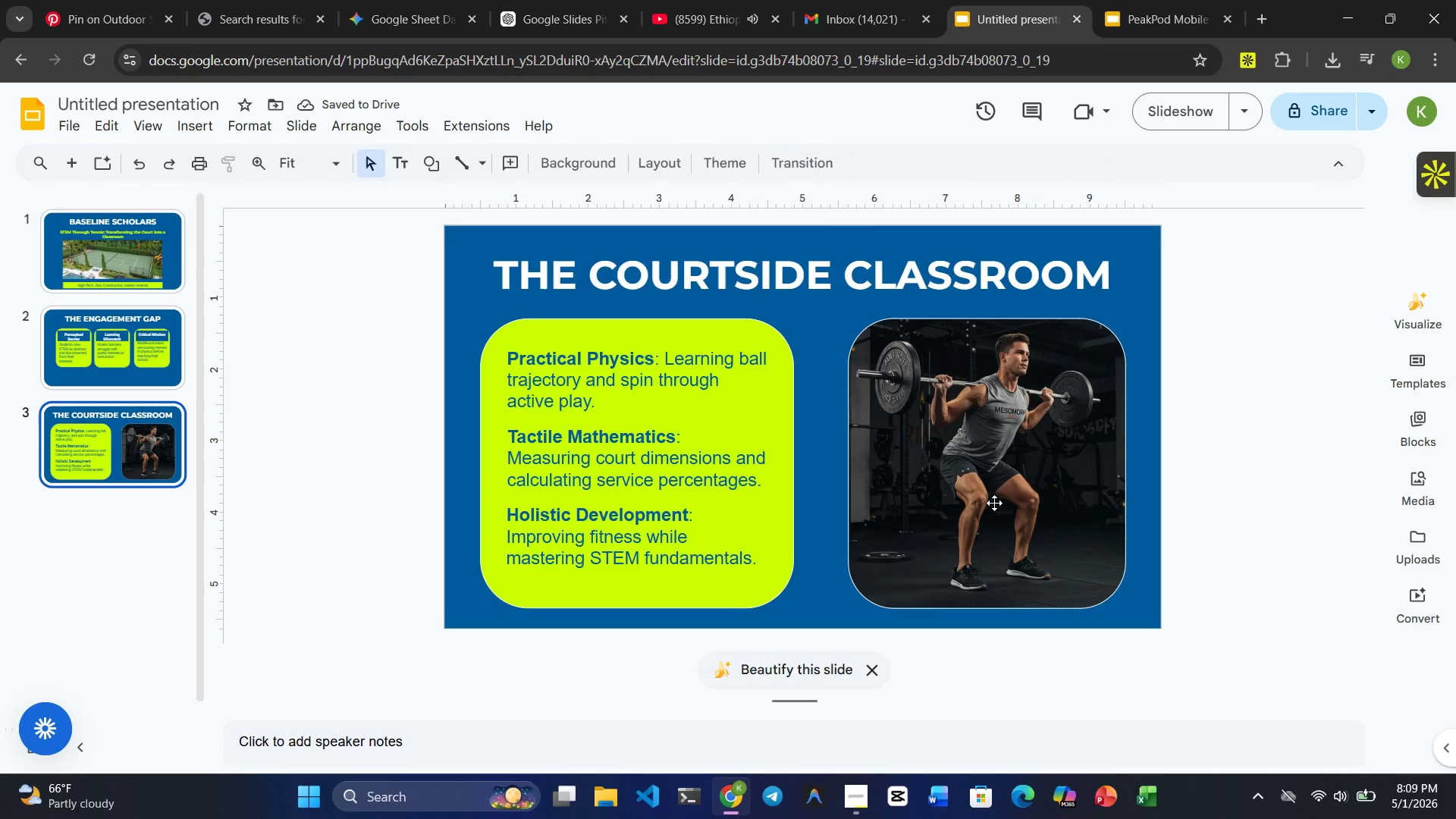 
left_click_drag(start_coordinate=[995, 500], to_coordinate=[999, 498])
 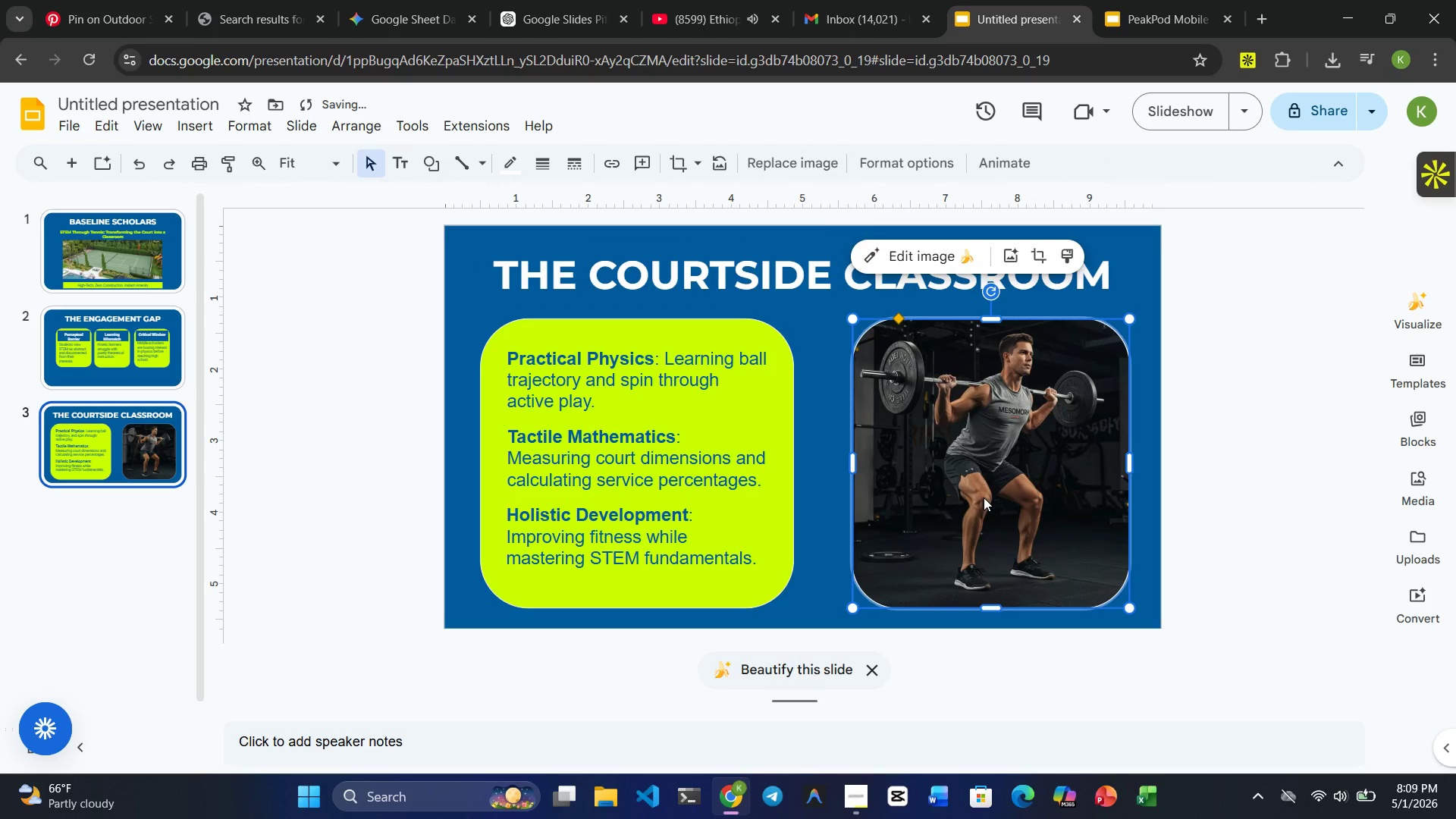 
key(Control+Z)
 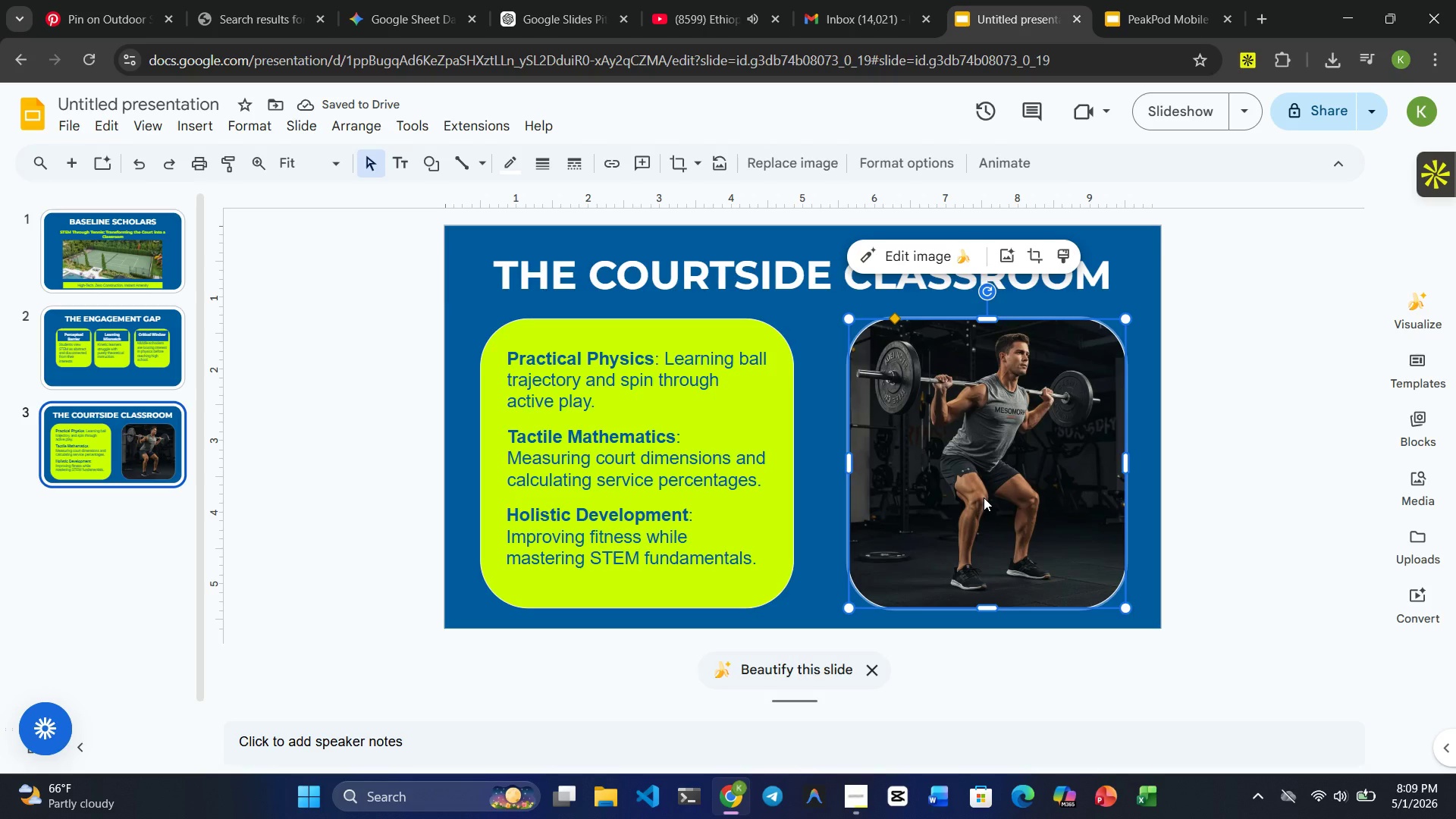 
wait(8.19)
 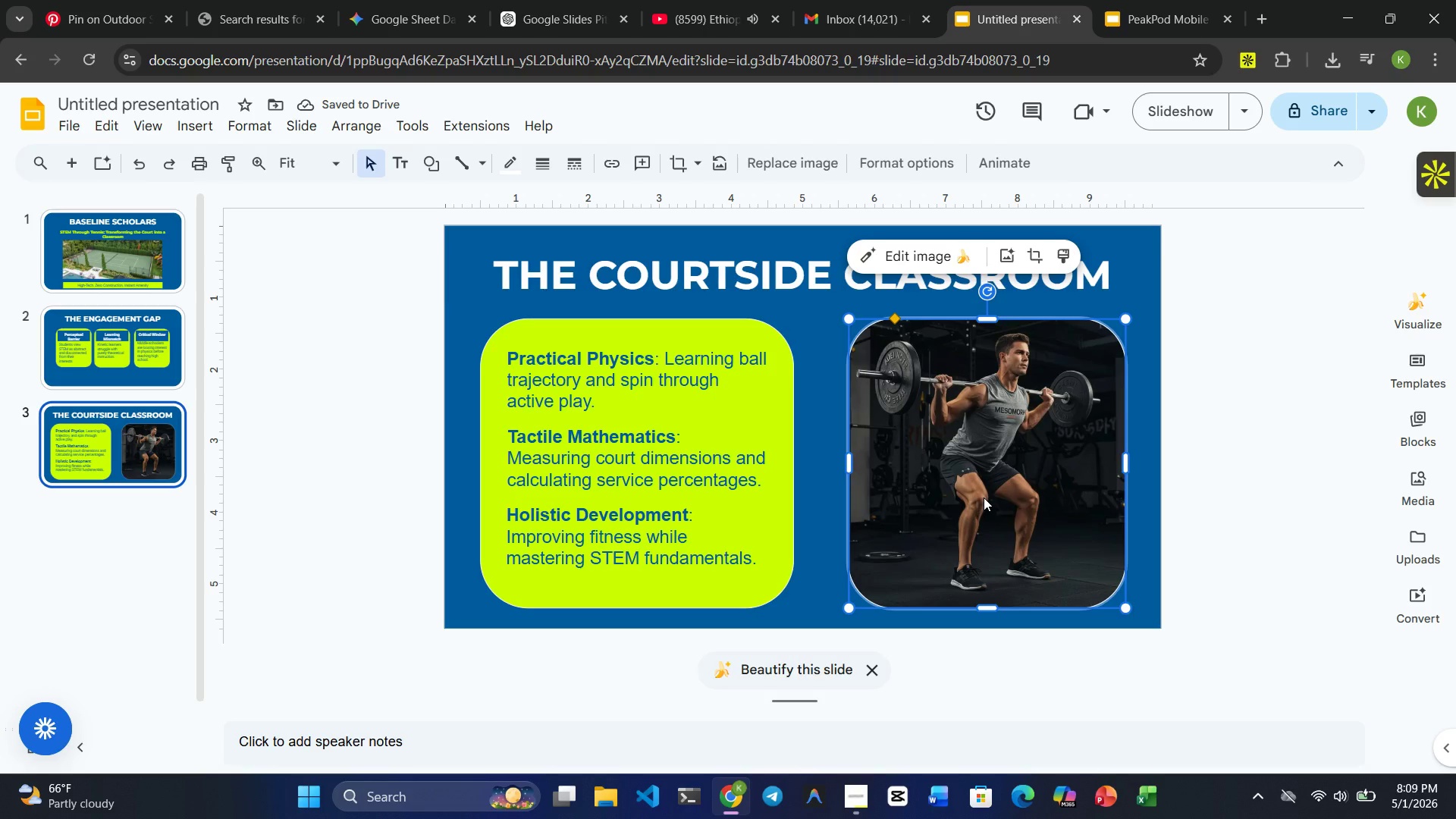 
left_click([102, 8])
 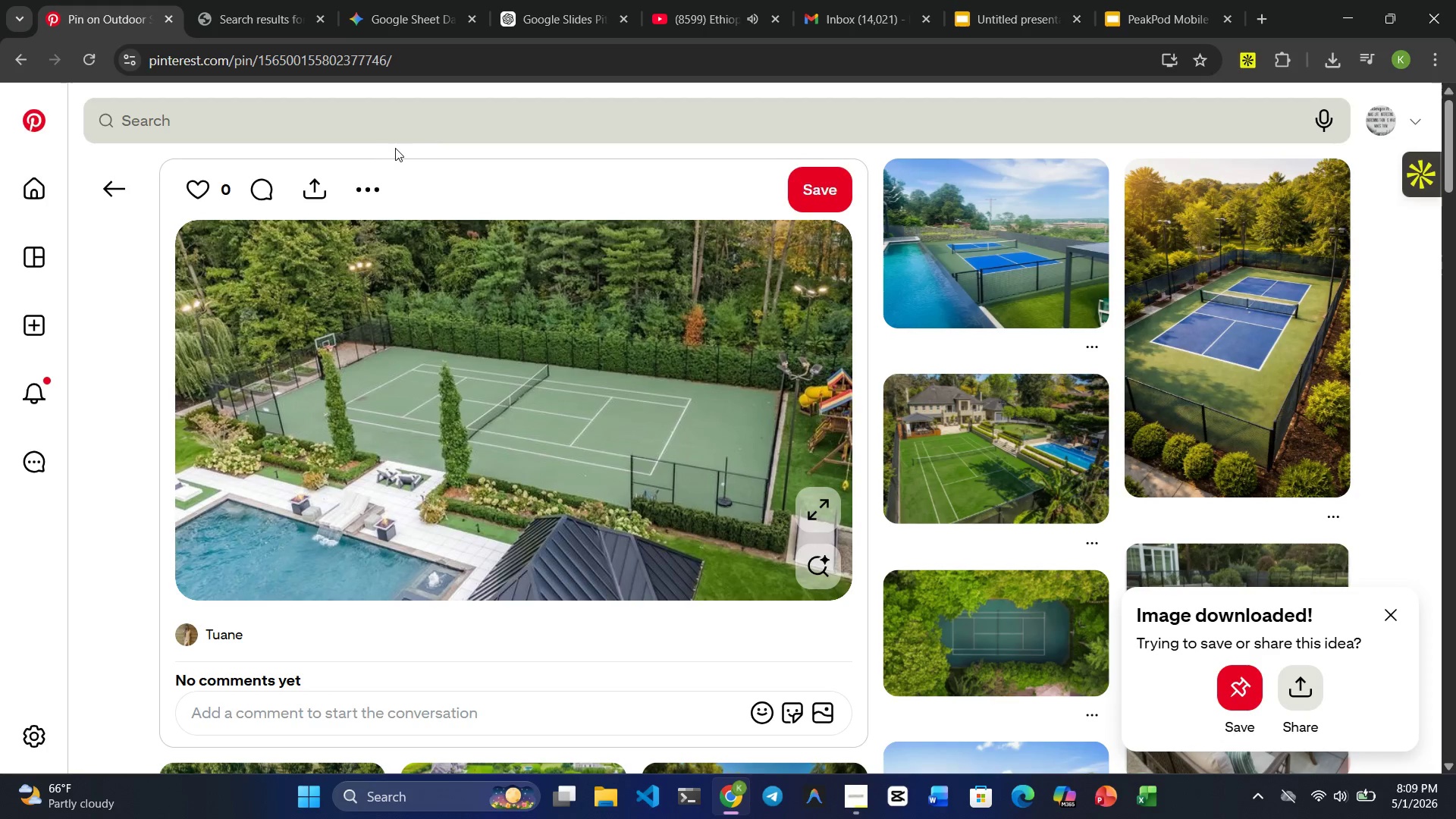 
left_click([384, 148])
 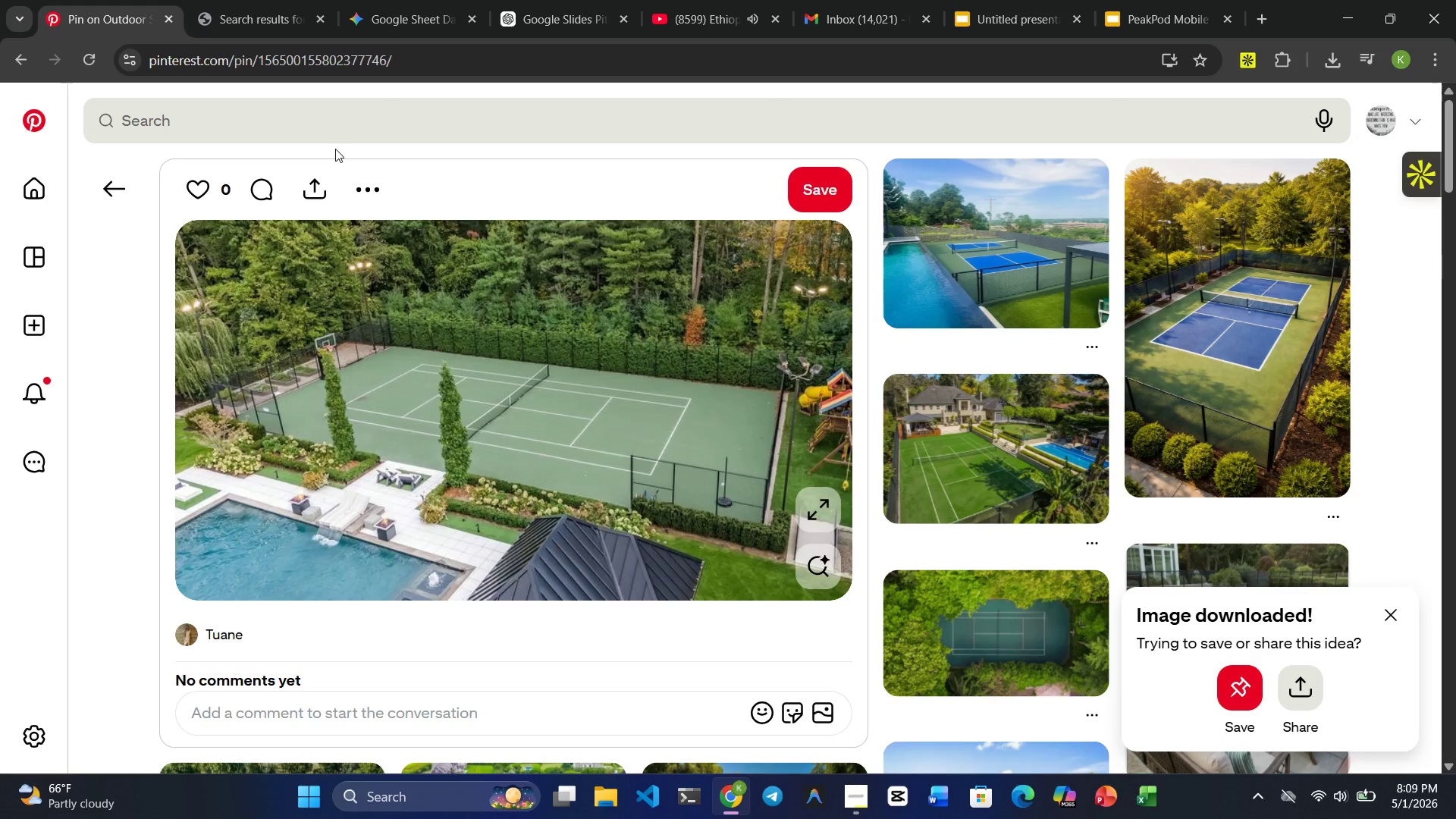 
left_click([331, 149])
 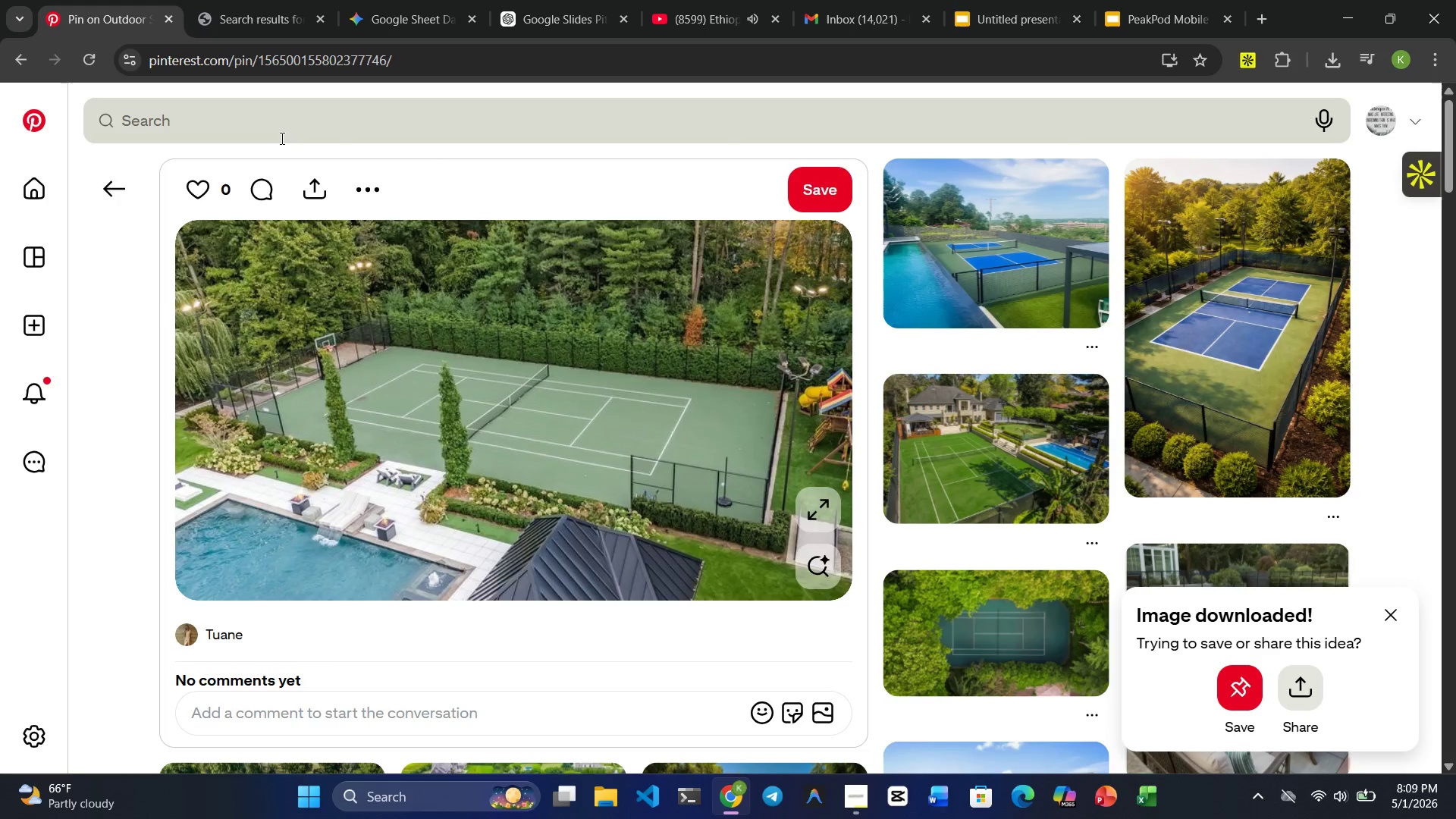 
left_click([281, 138])
 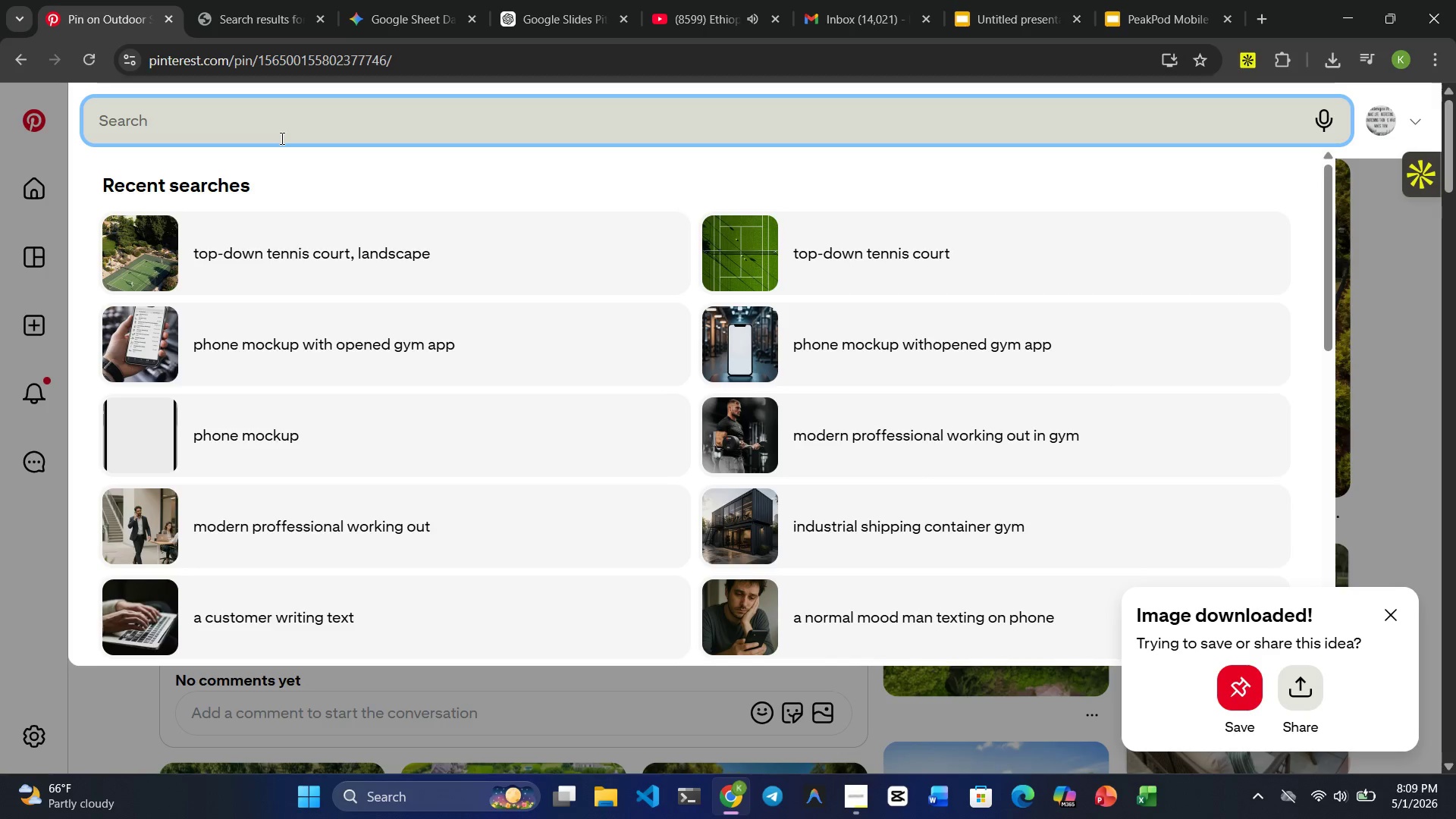 
type(tennis coa)
 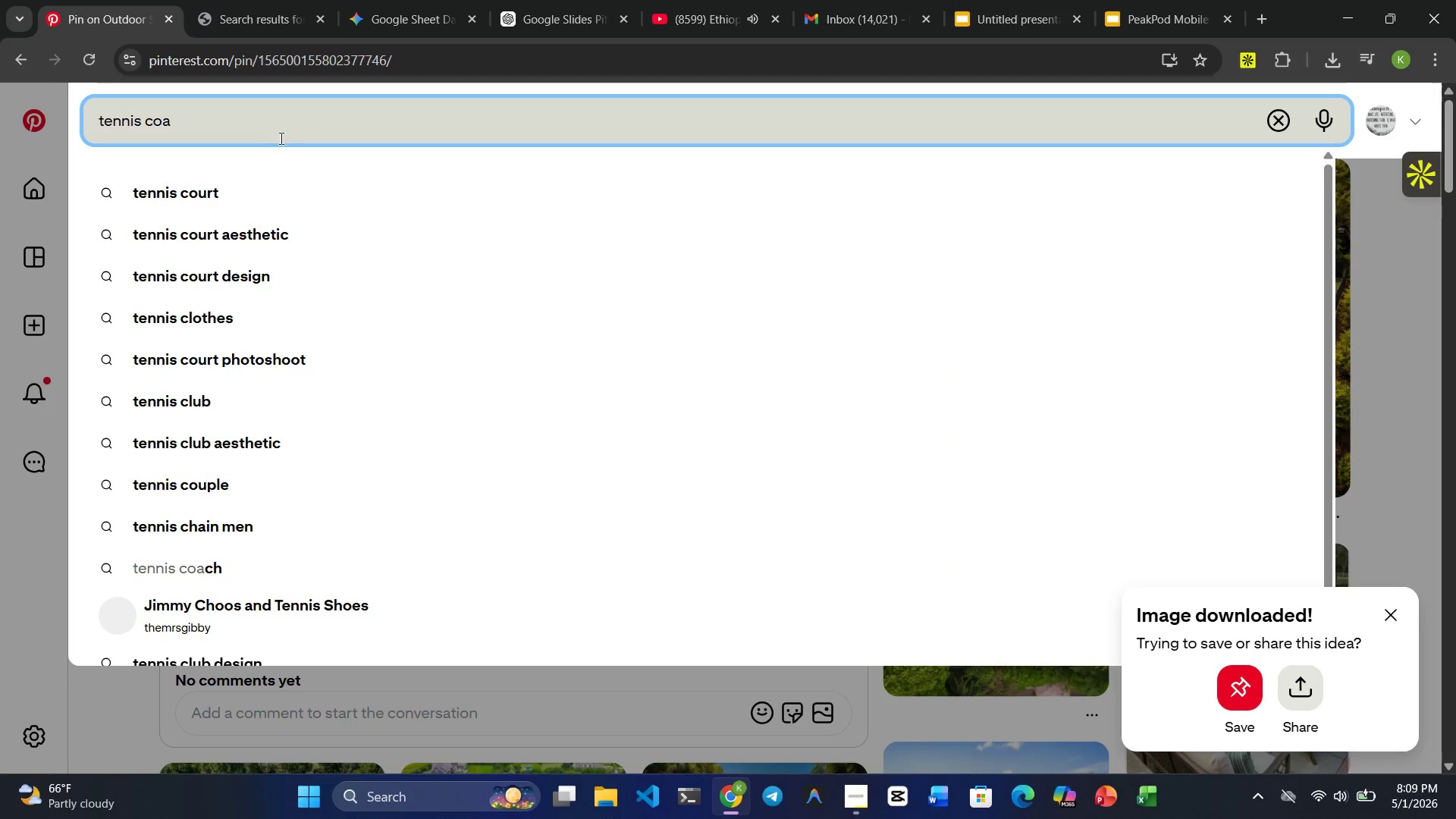 
type(ch with clib)
key(Backspace)
type(pboard)
 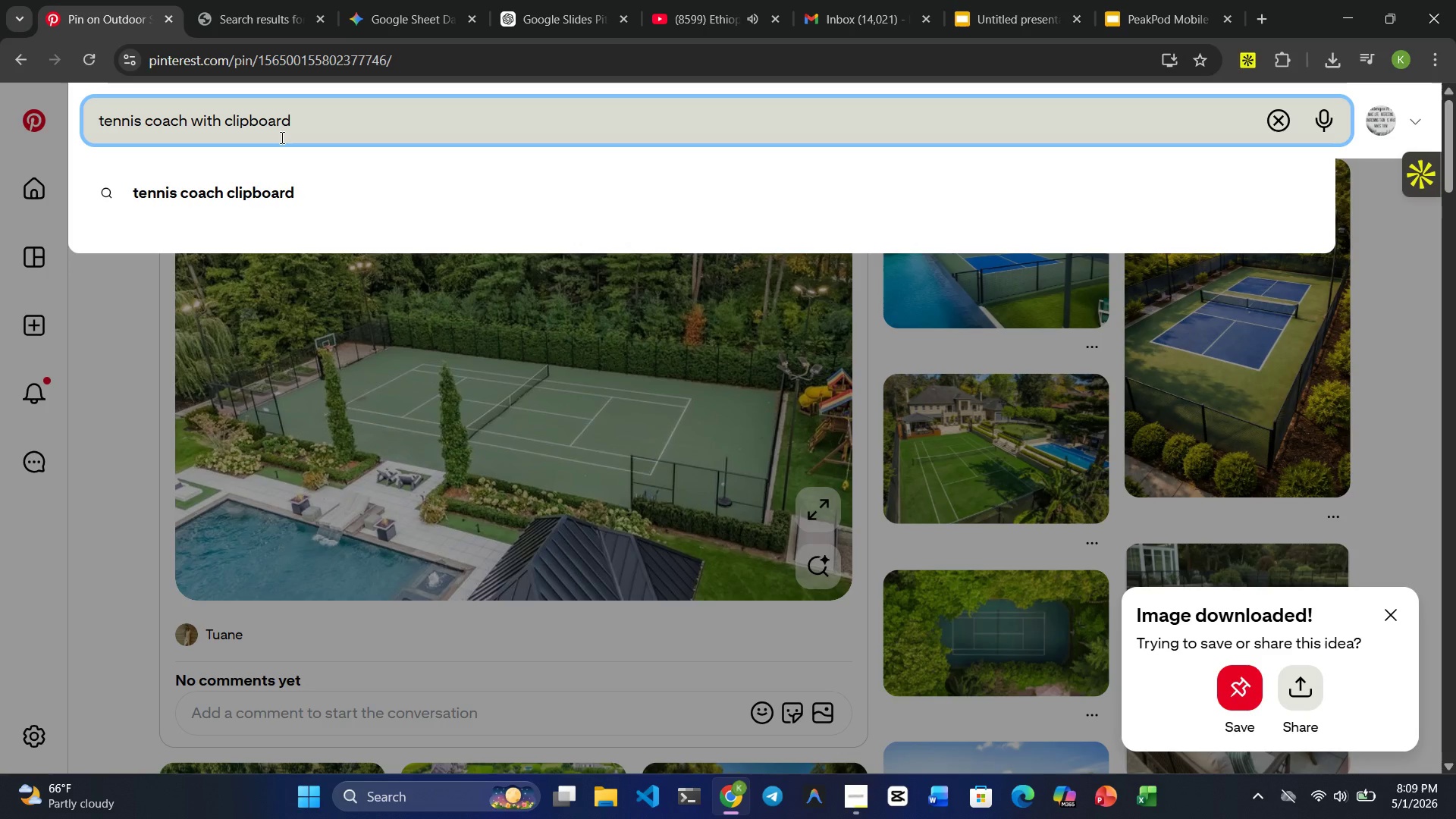 
key(Enter)
 